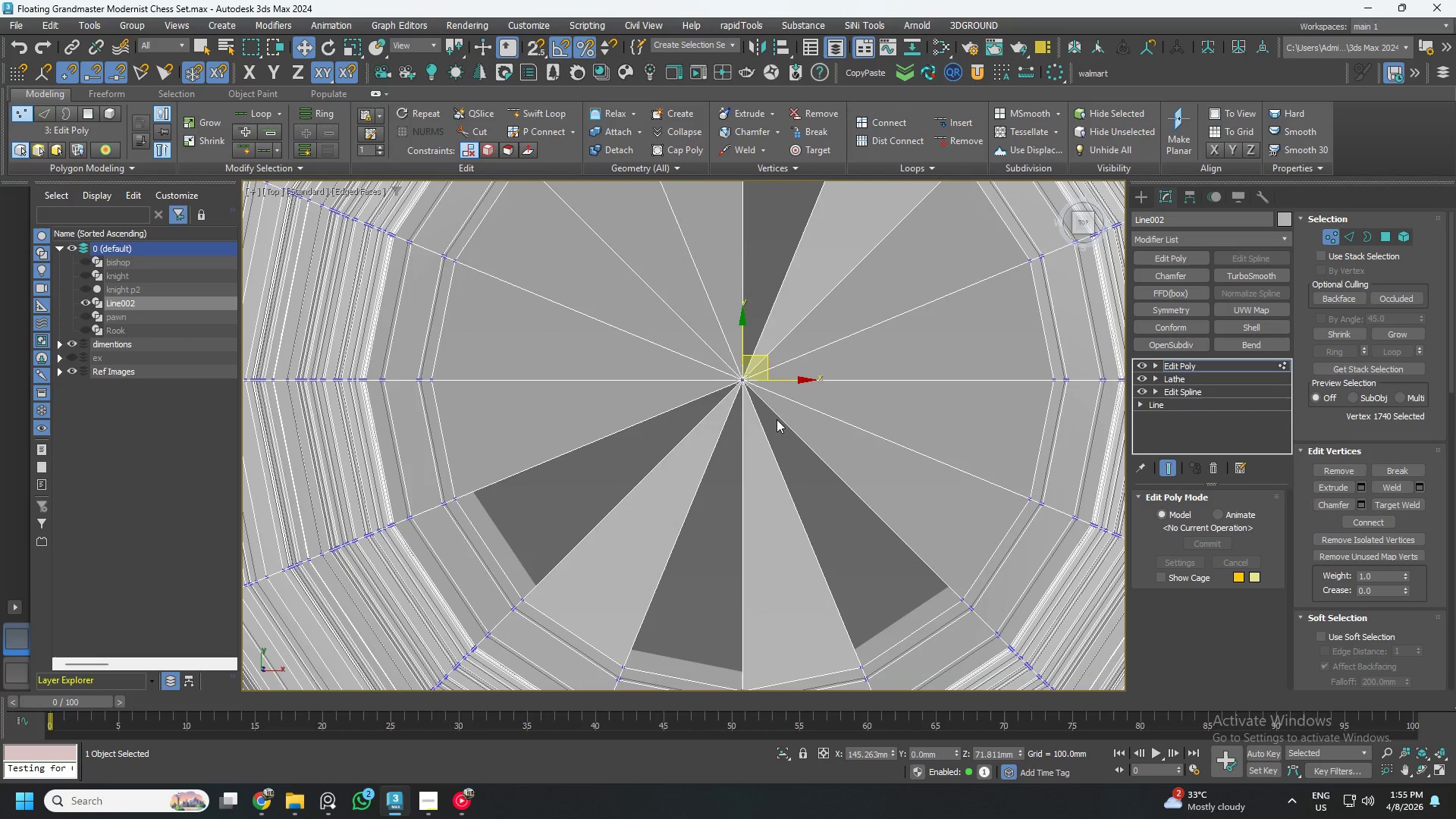 
key(Delete)
 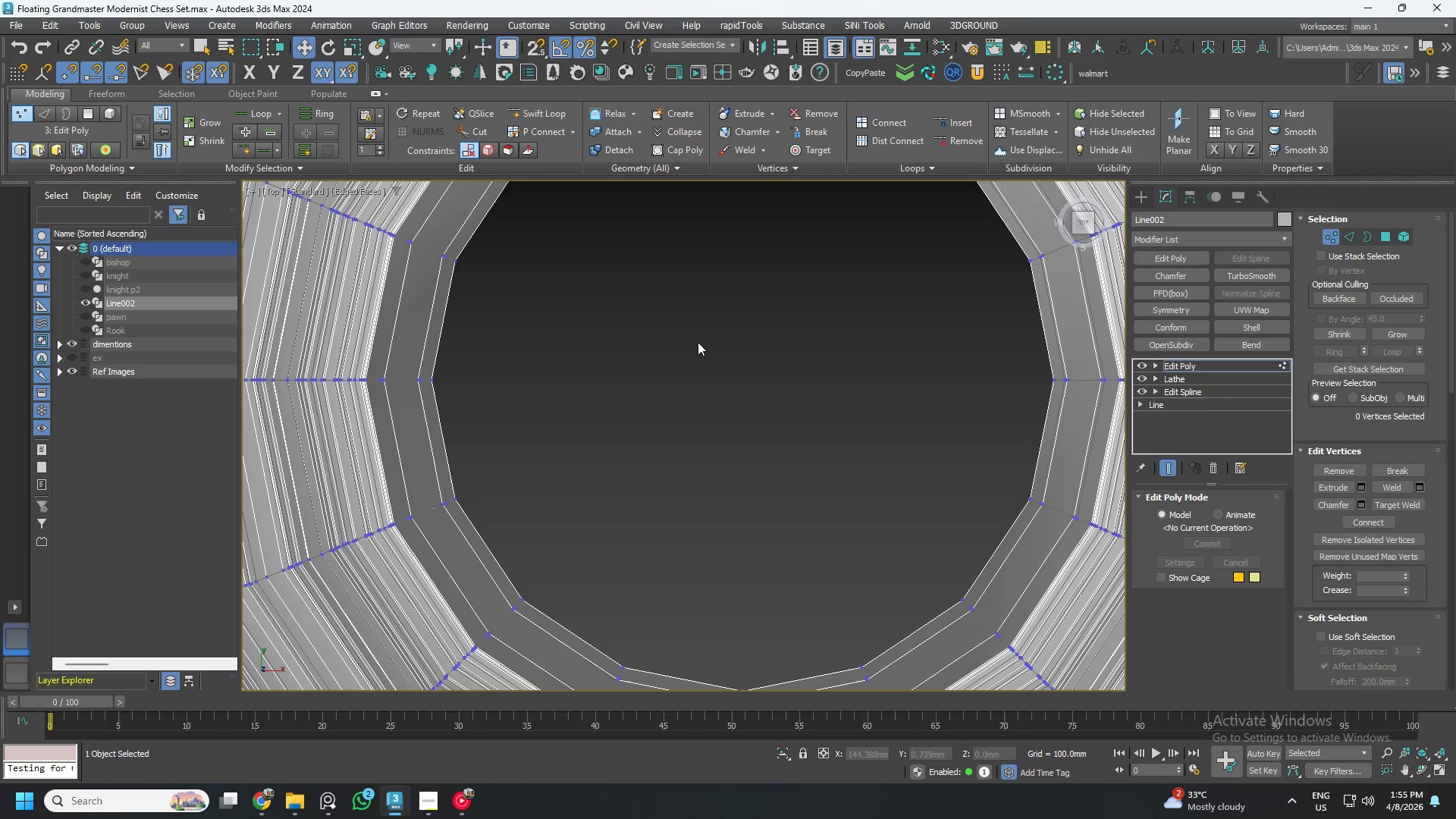 
key(3)
 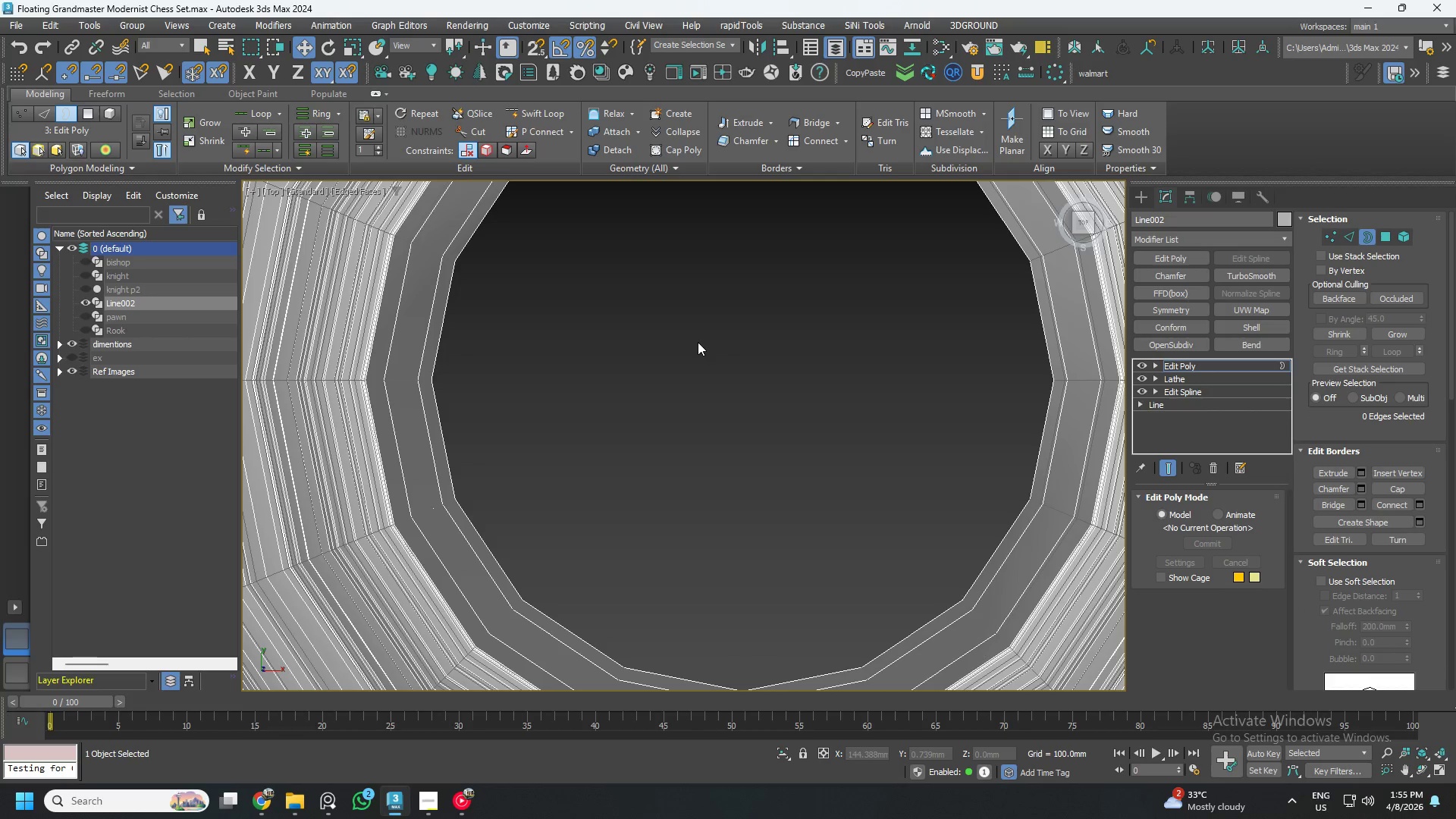 
key(Control+A)
 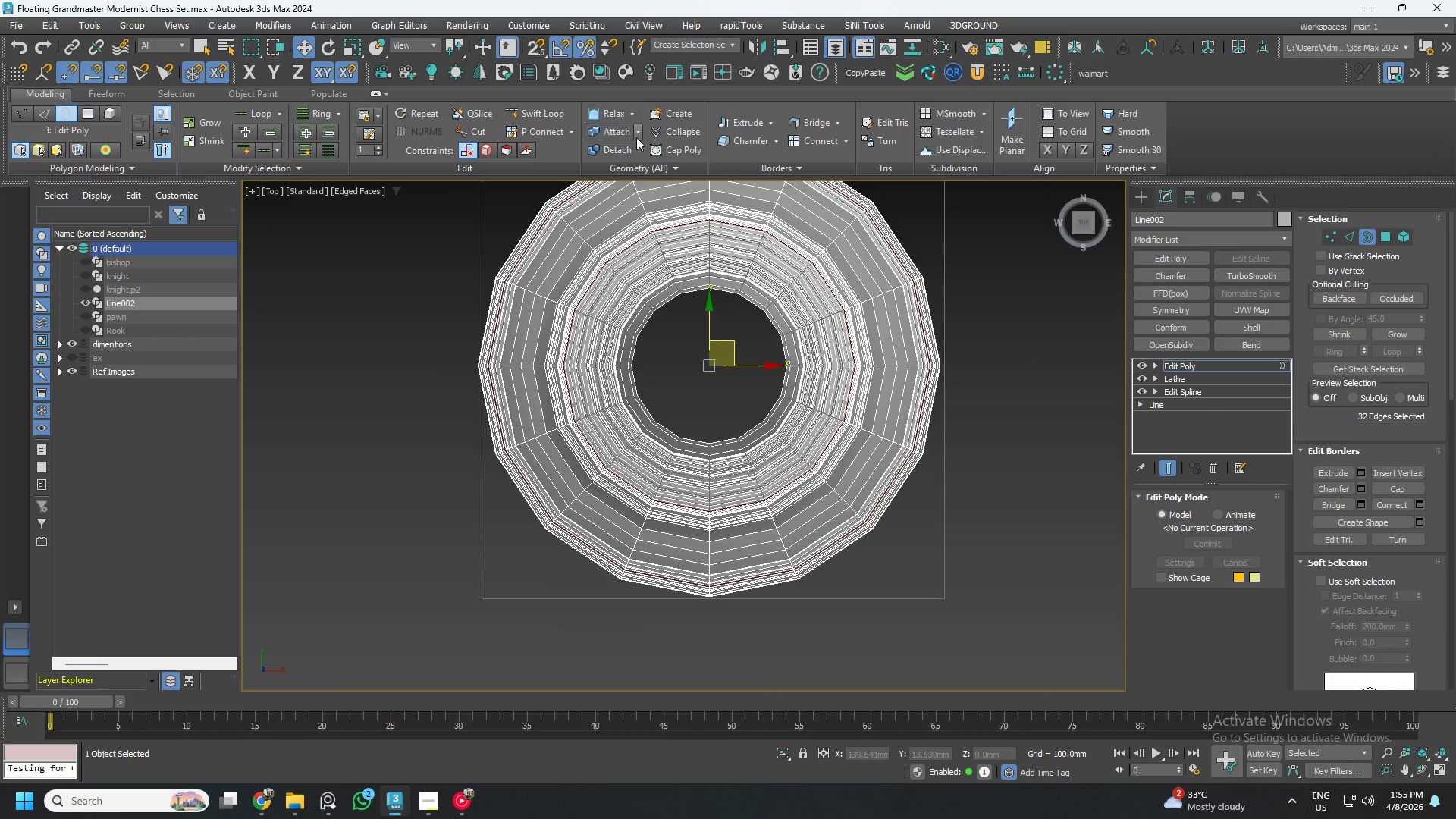 
scroll: coordinate [698, 362], scroll_direction: down, amount: 4.0
 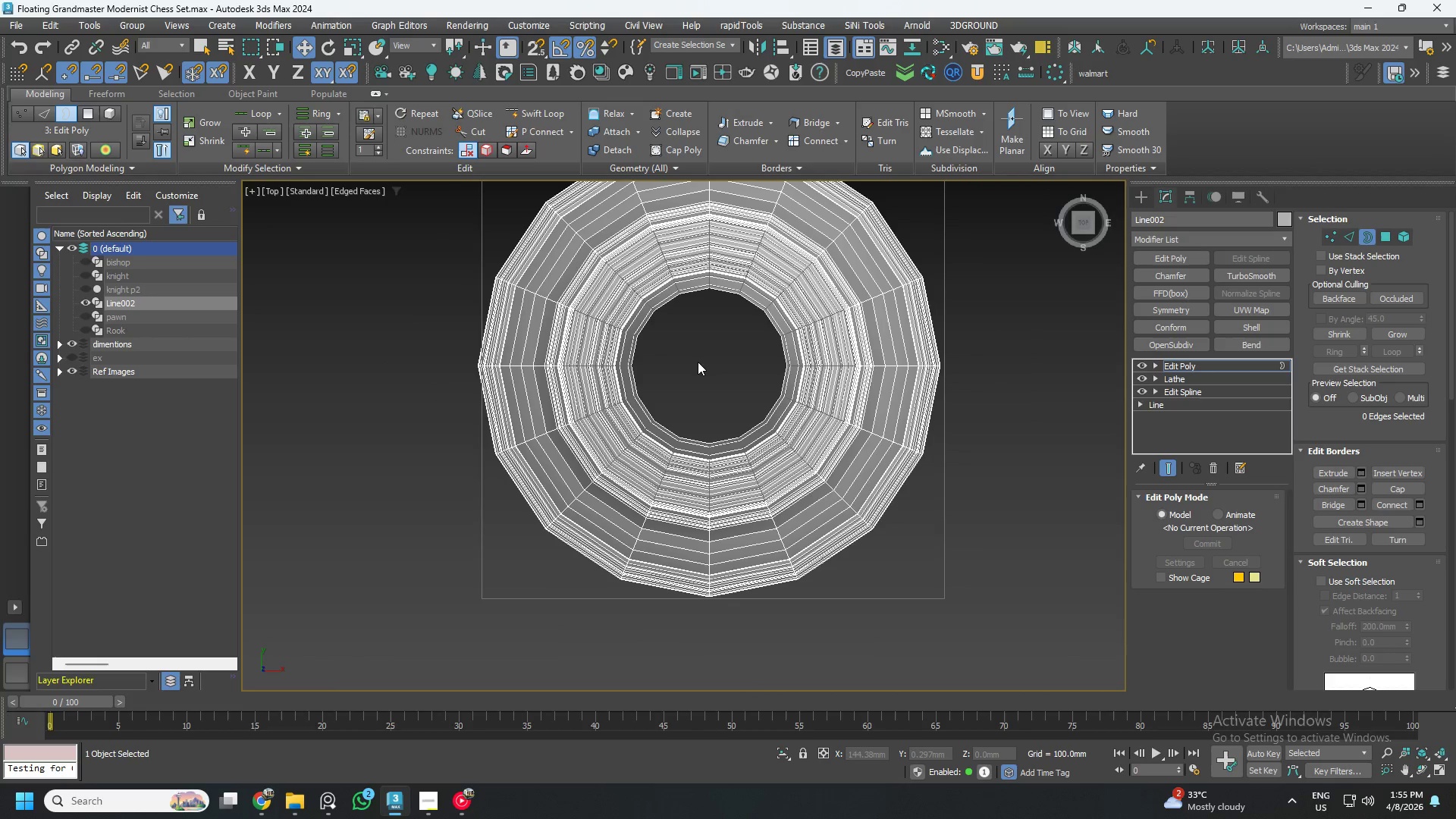 
left_click([676, 151])
 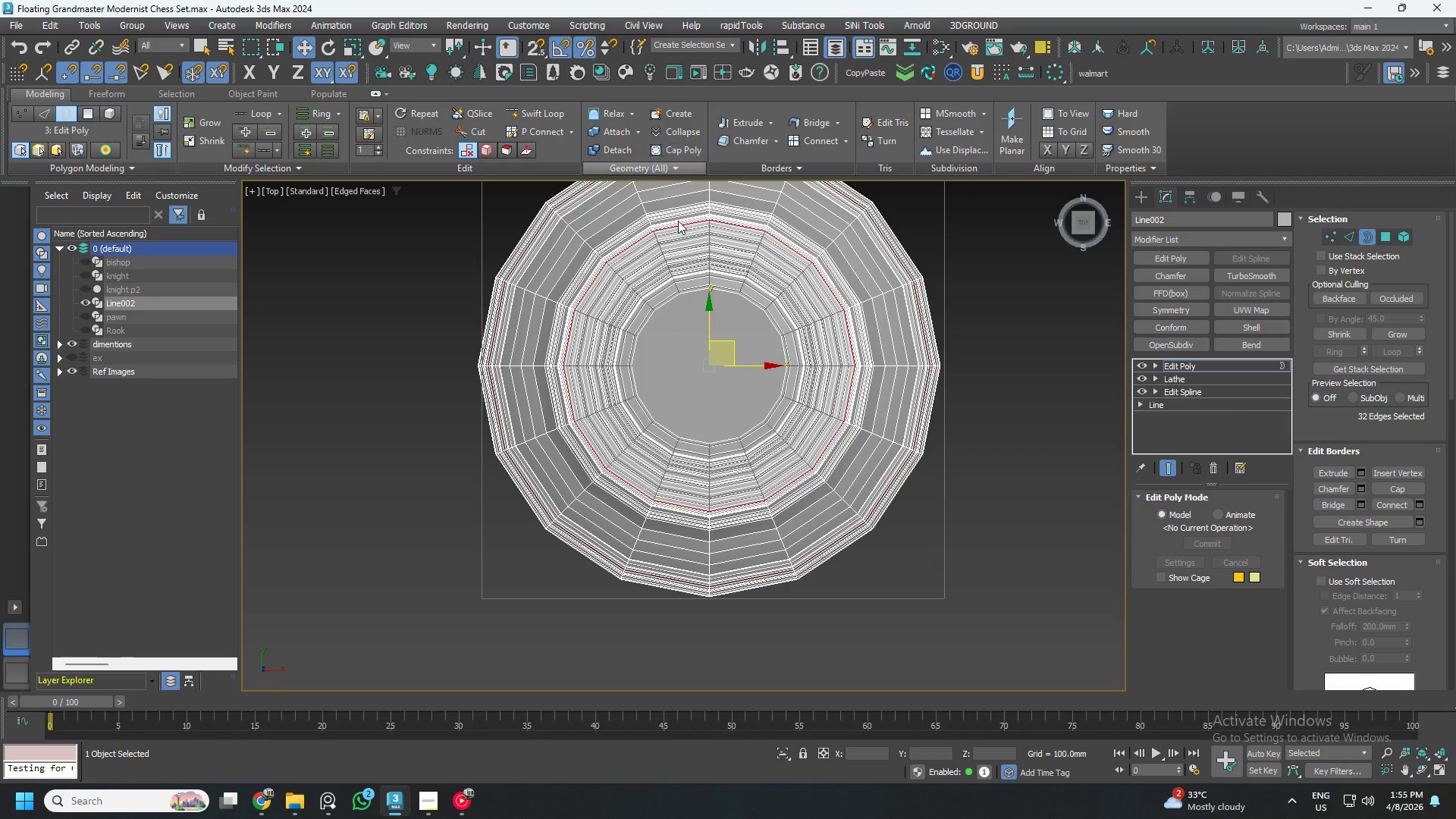 
hold_key(key=AltLeft, duration=1.5)
 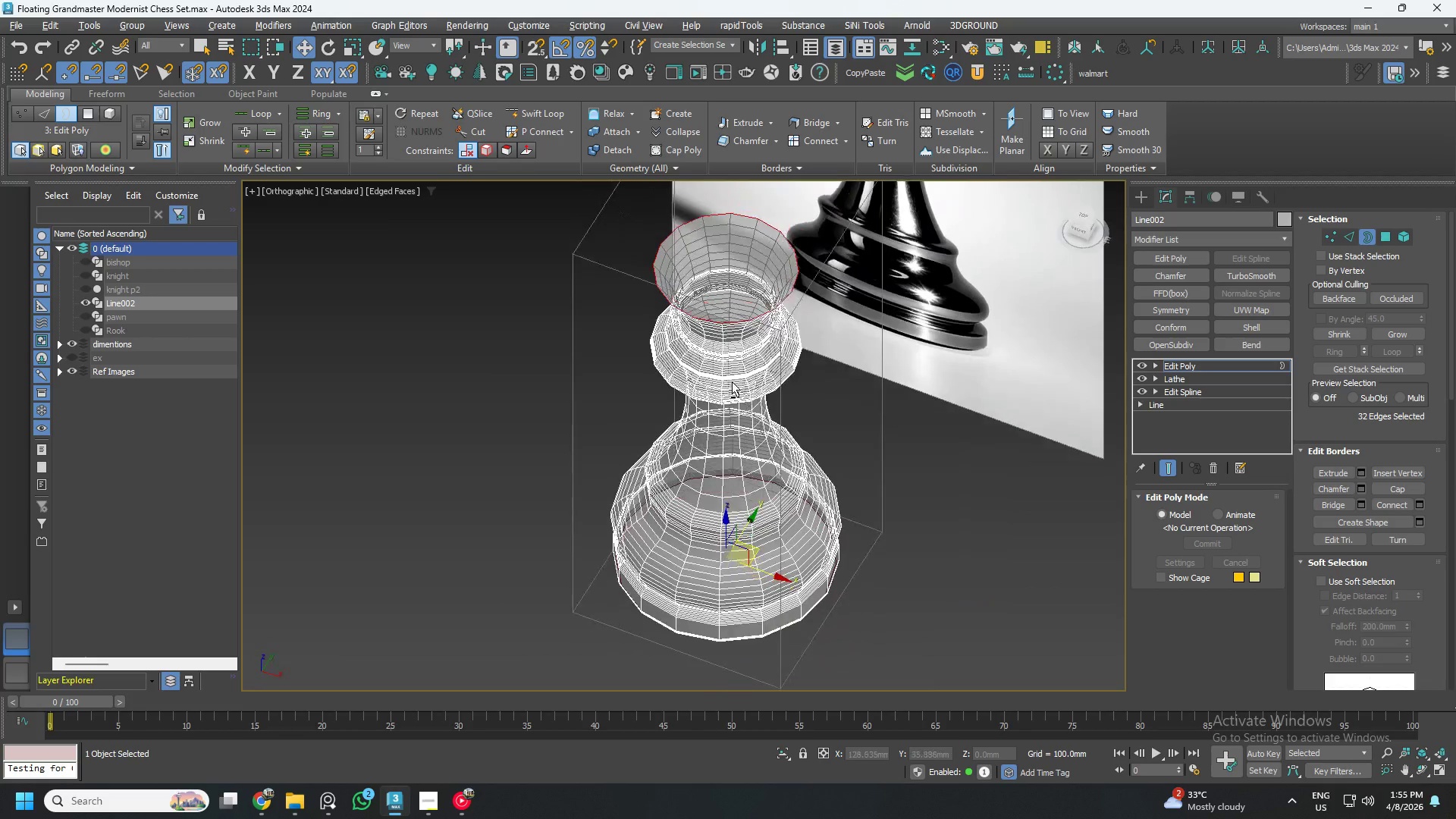 
scroll: coordinate [752, 471], scroll_direction: down, amount: 2.0
 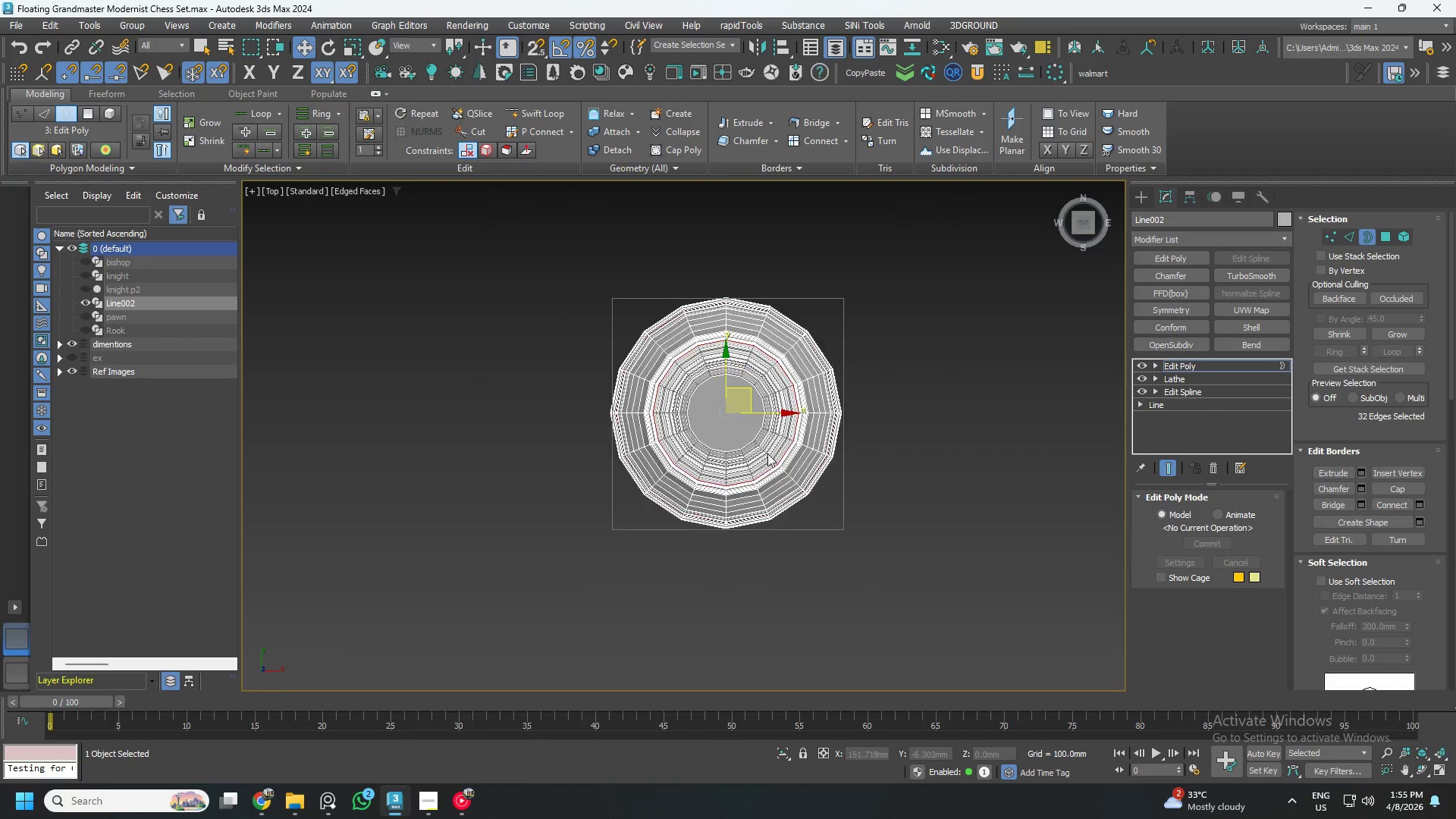 
key(Alt+AltLeft)
 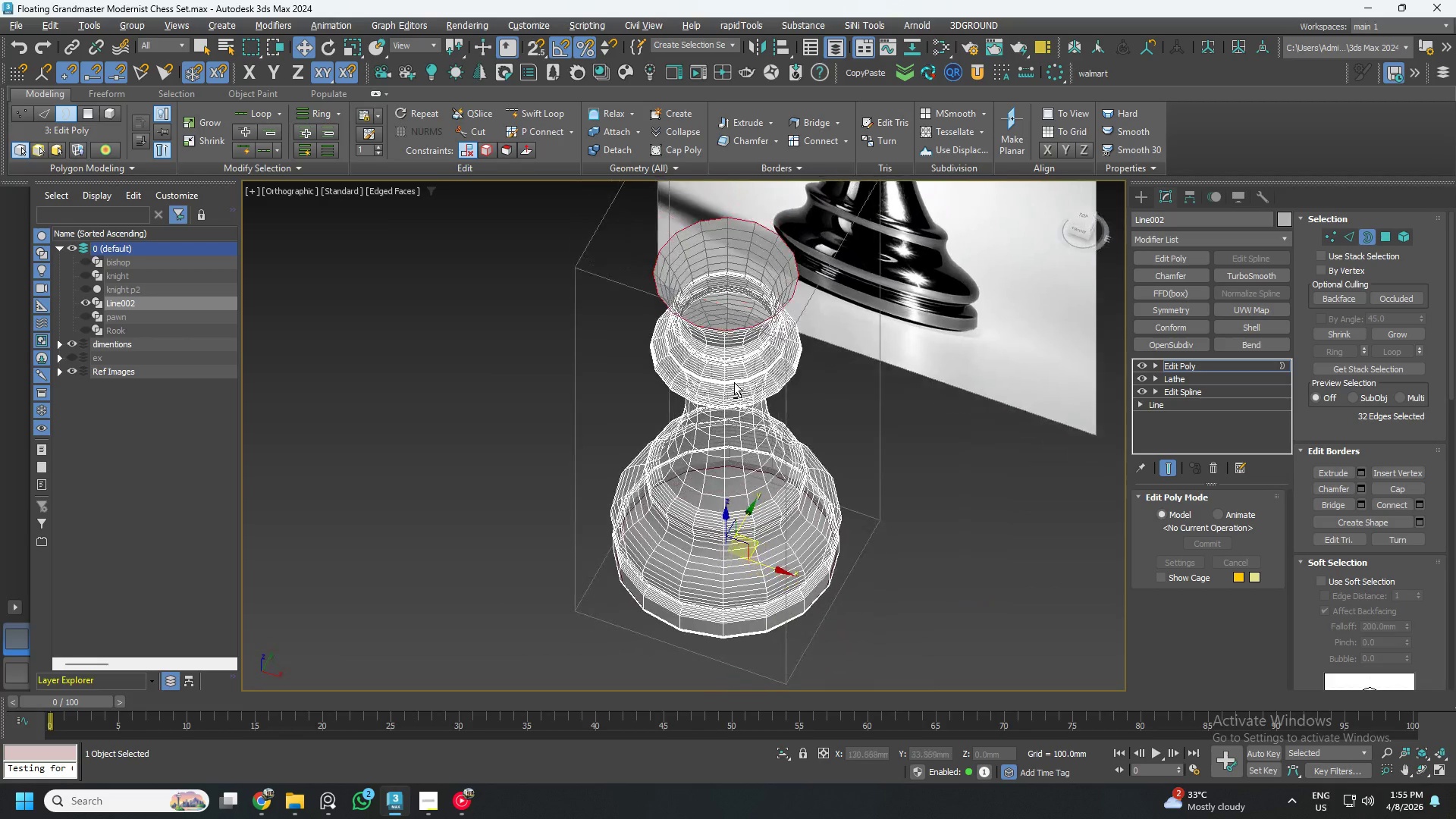 
key(Alt+AltLeft)
 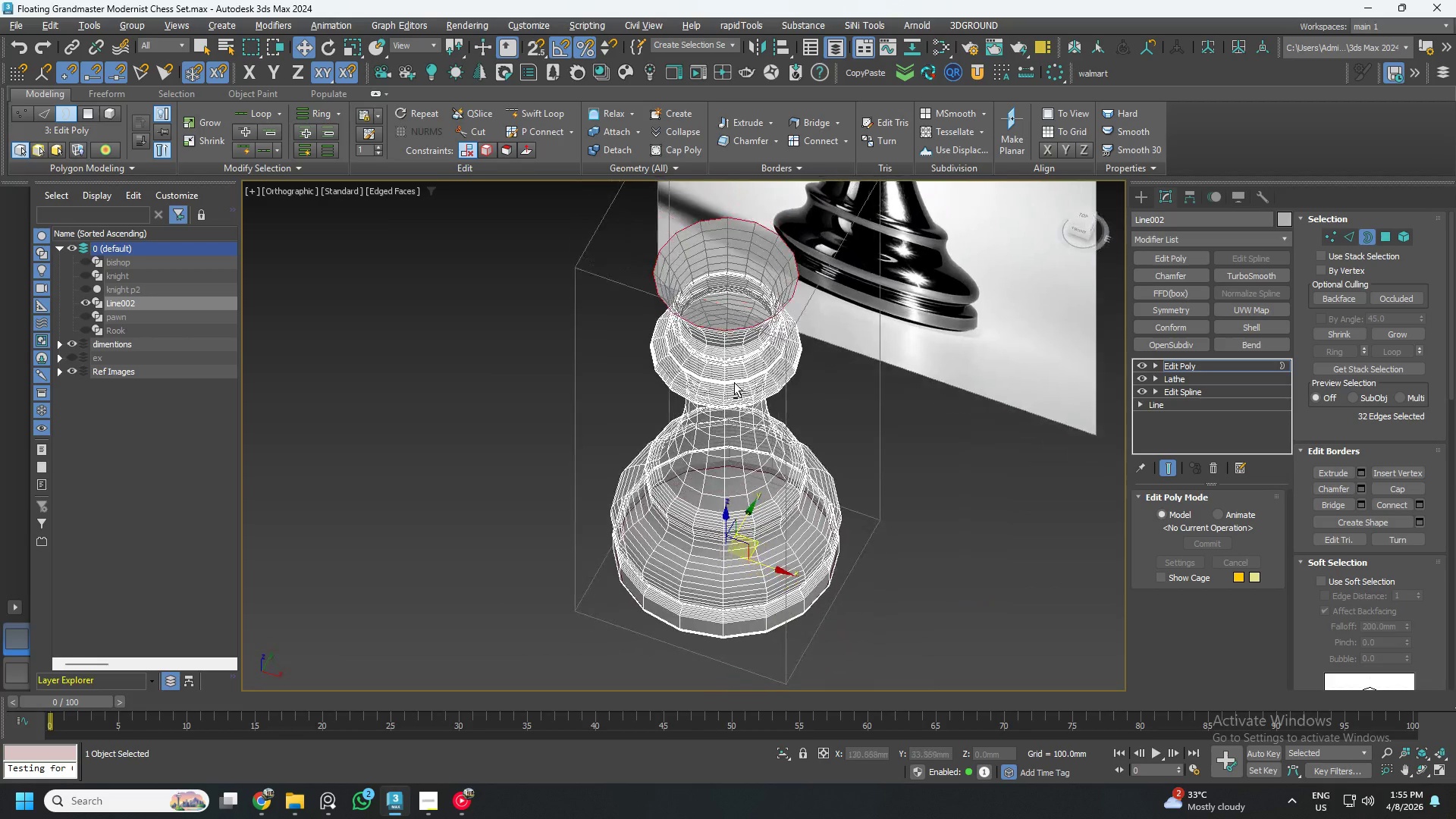 
key(Alt+AltLeft)
 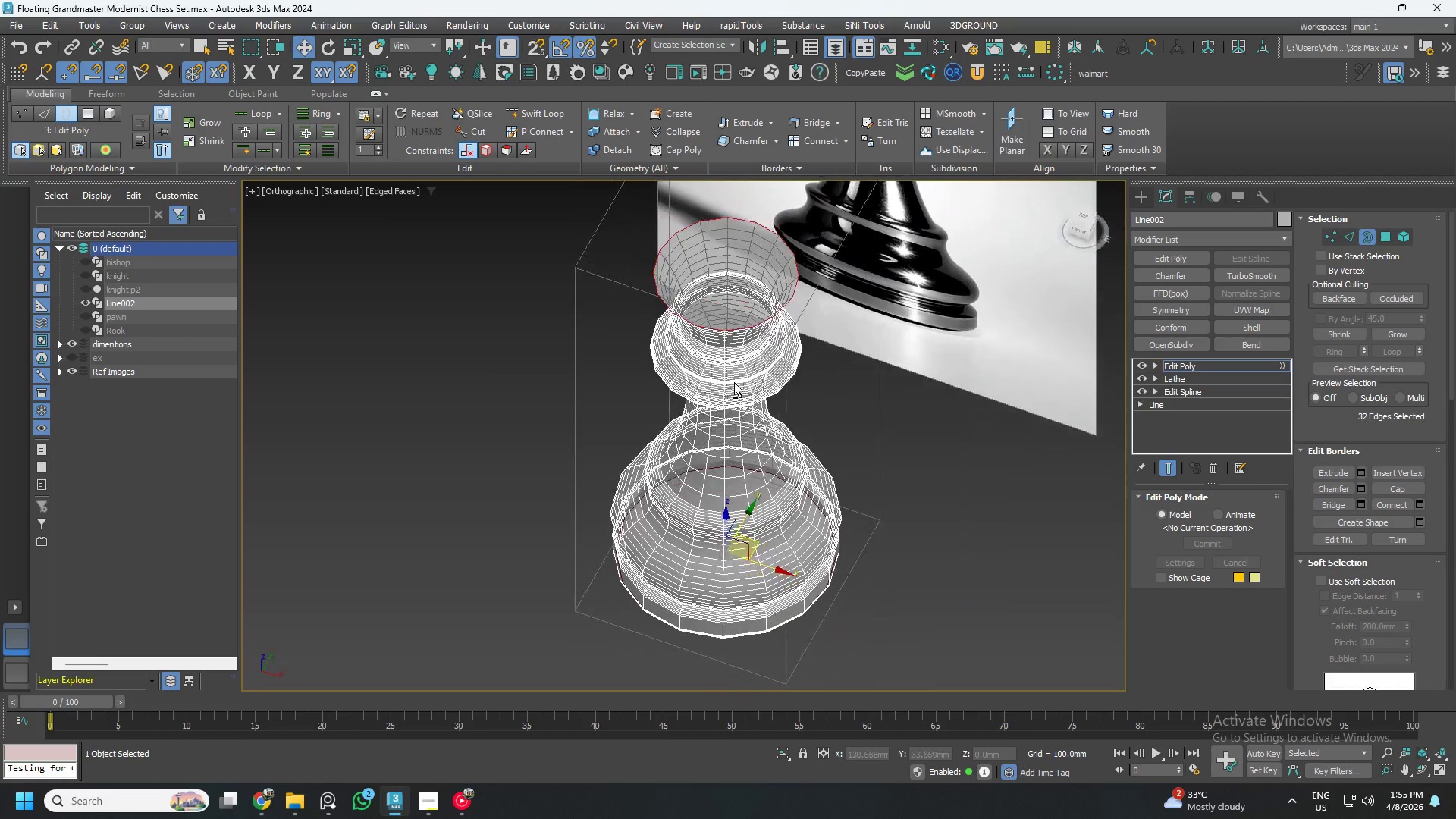 
key(Alt+AltLeft)
 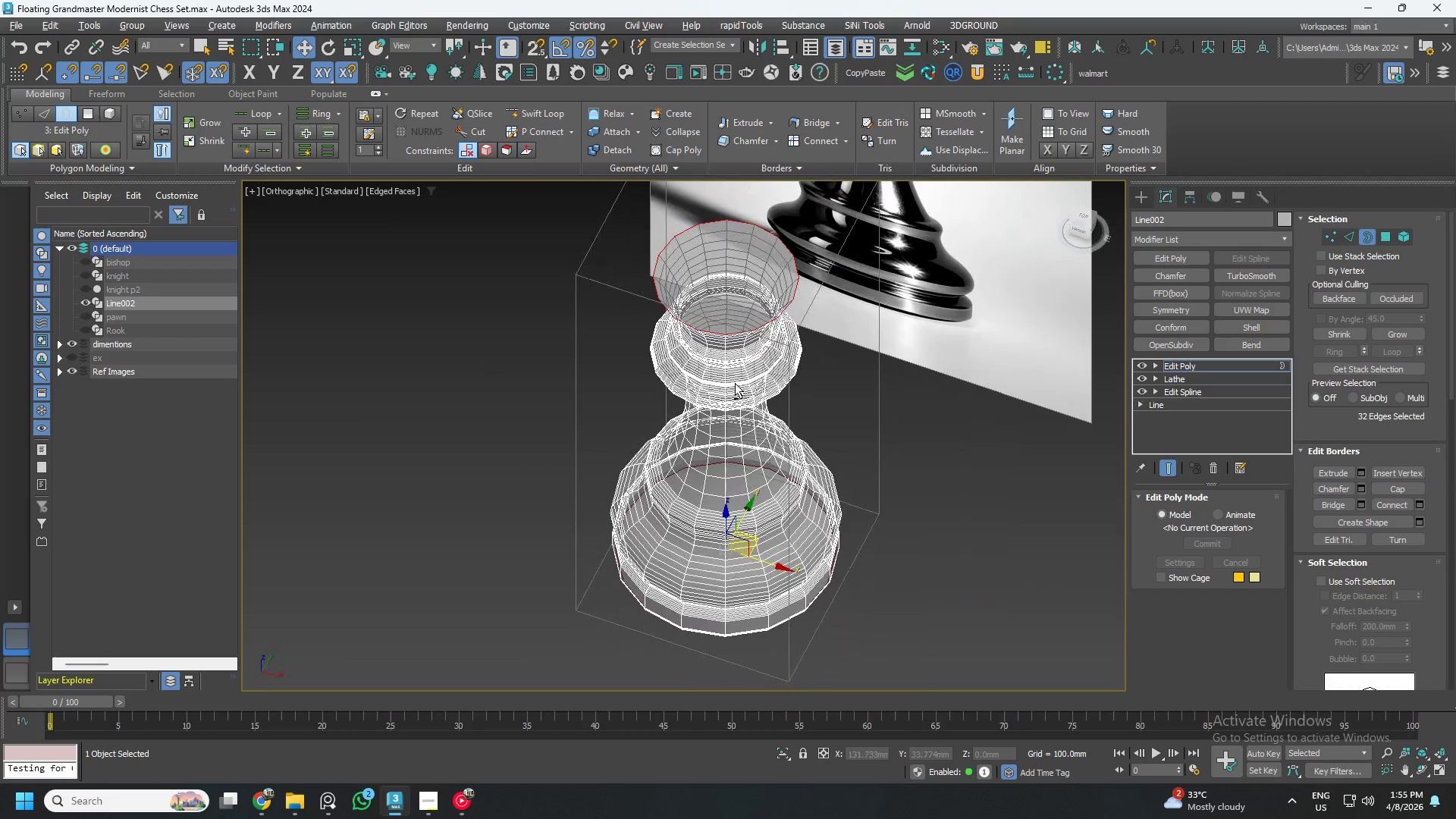 
key(Alt+AltLeft)
 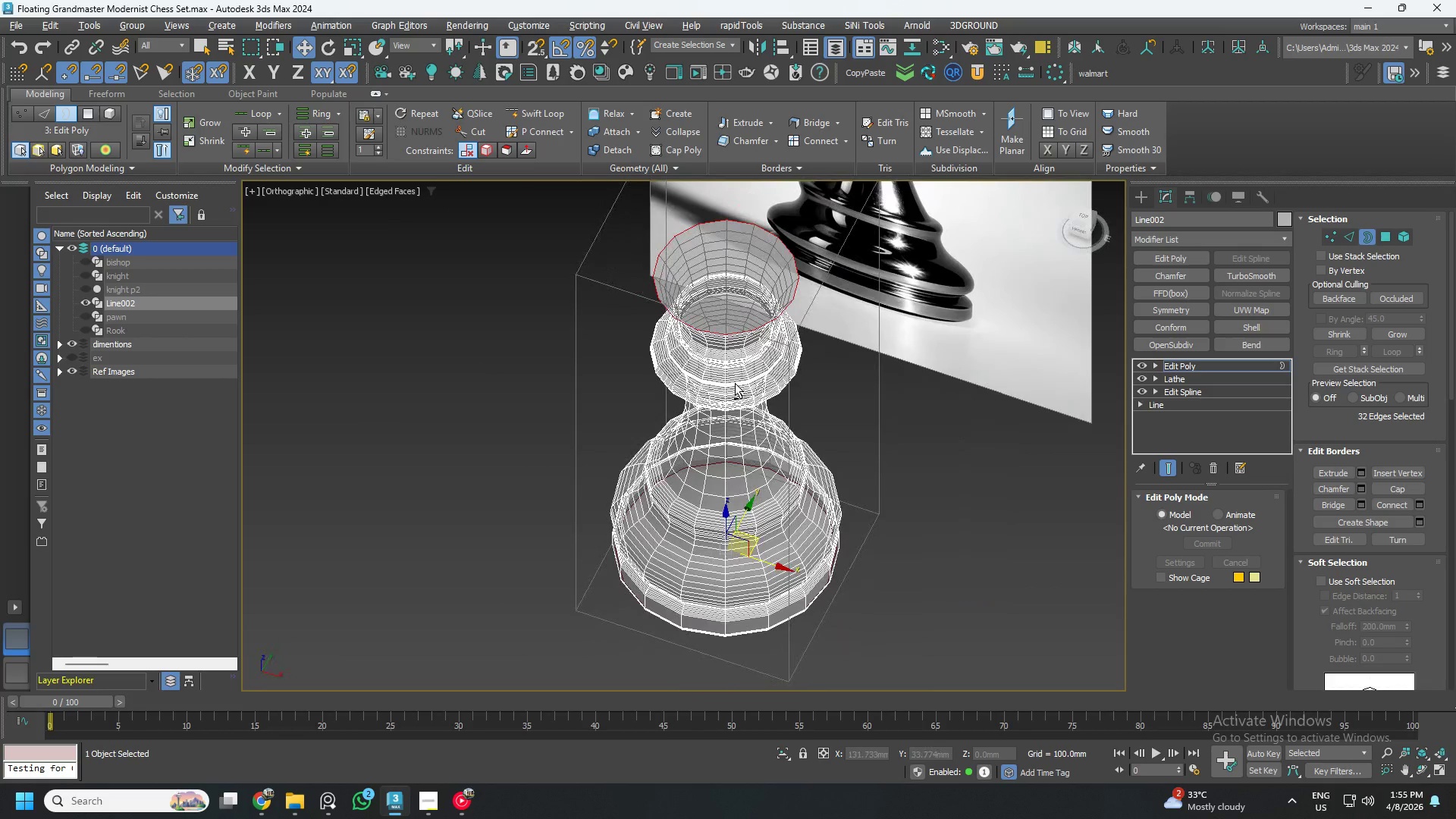 
key(Alt+AltLeft)
 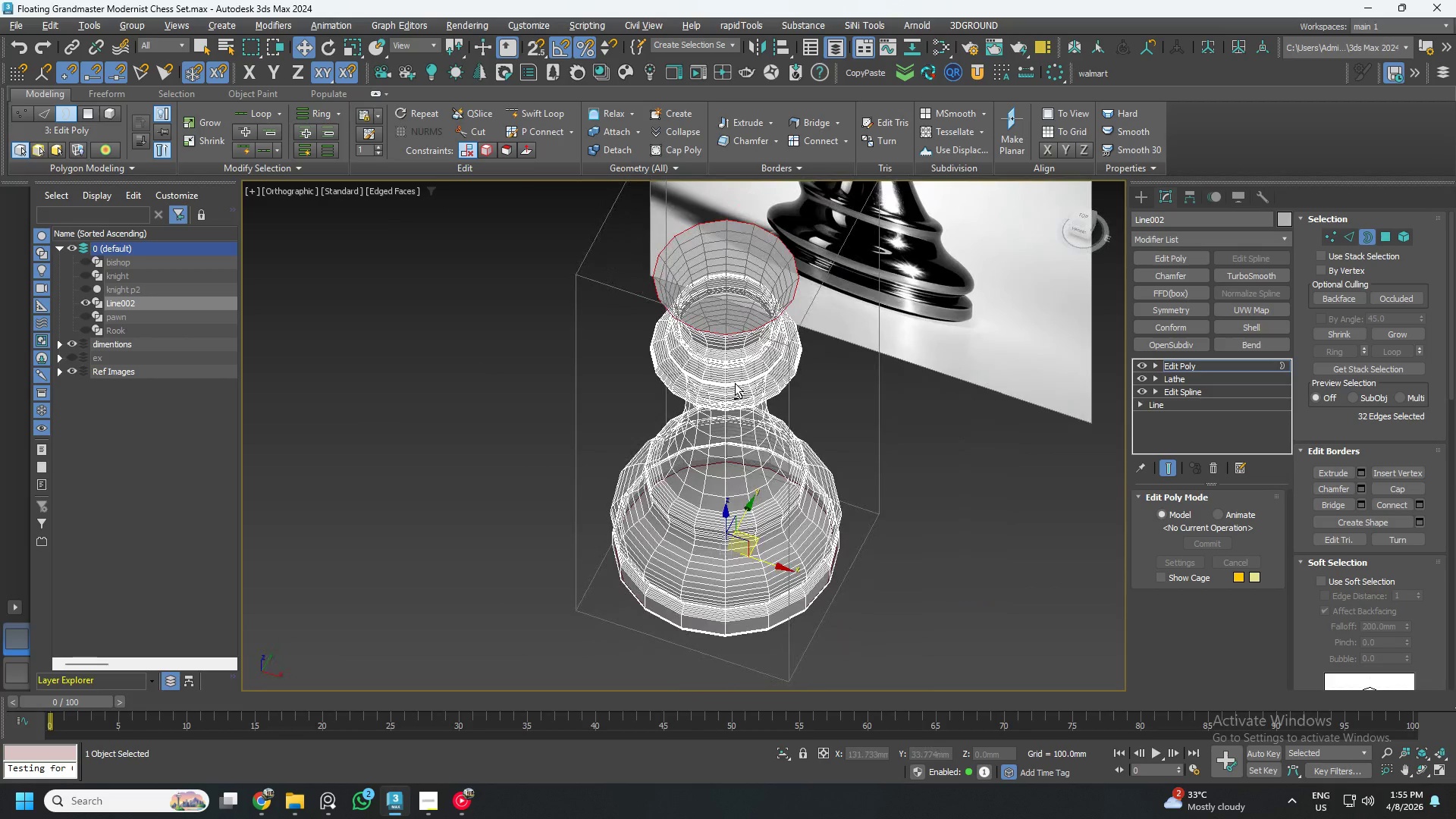 
key(Alt+AltLeft)
 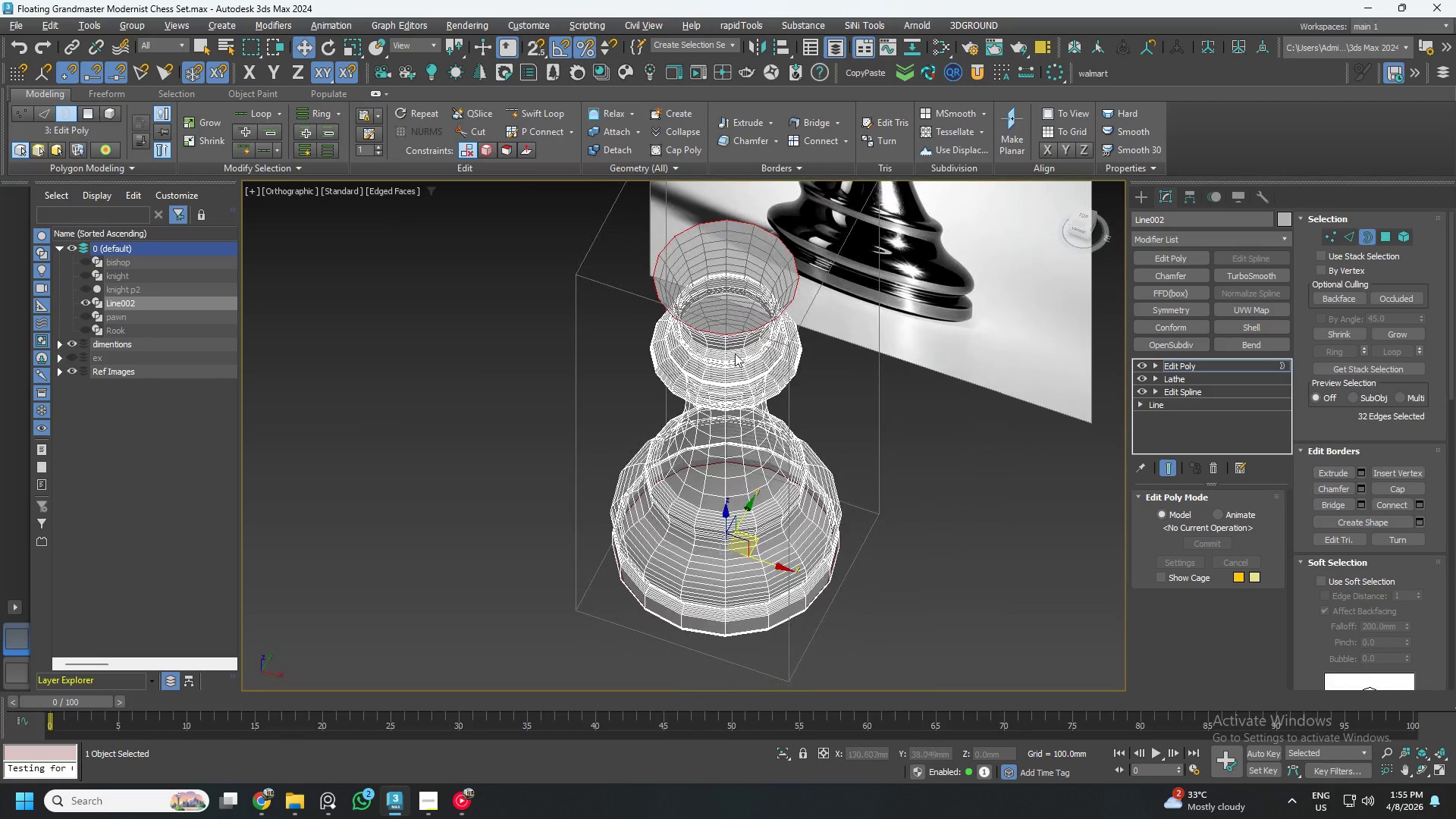 
key(Alt+AltLeft)
 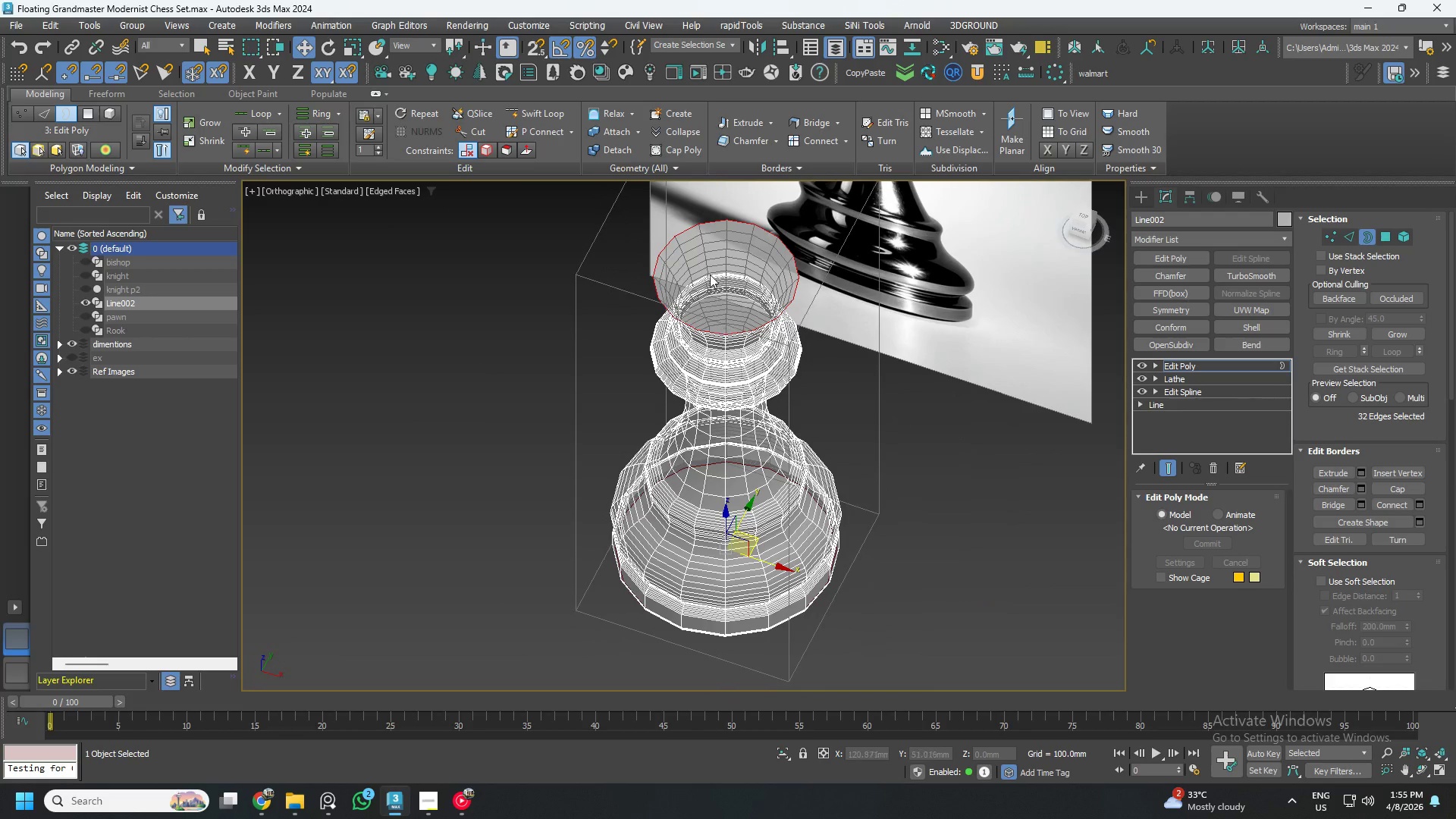 
key(4)
 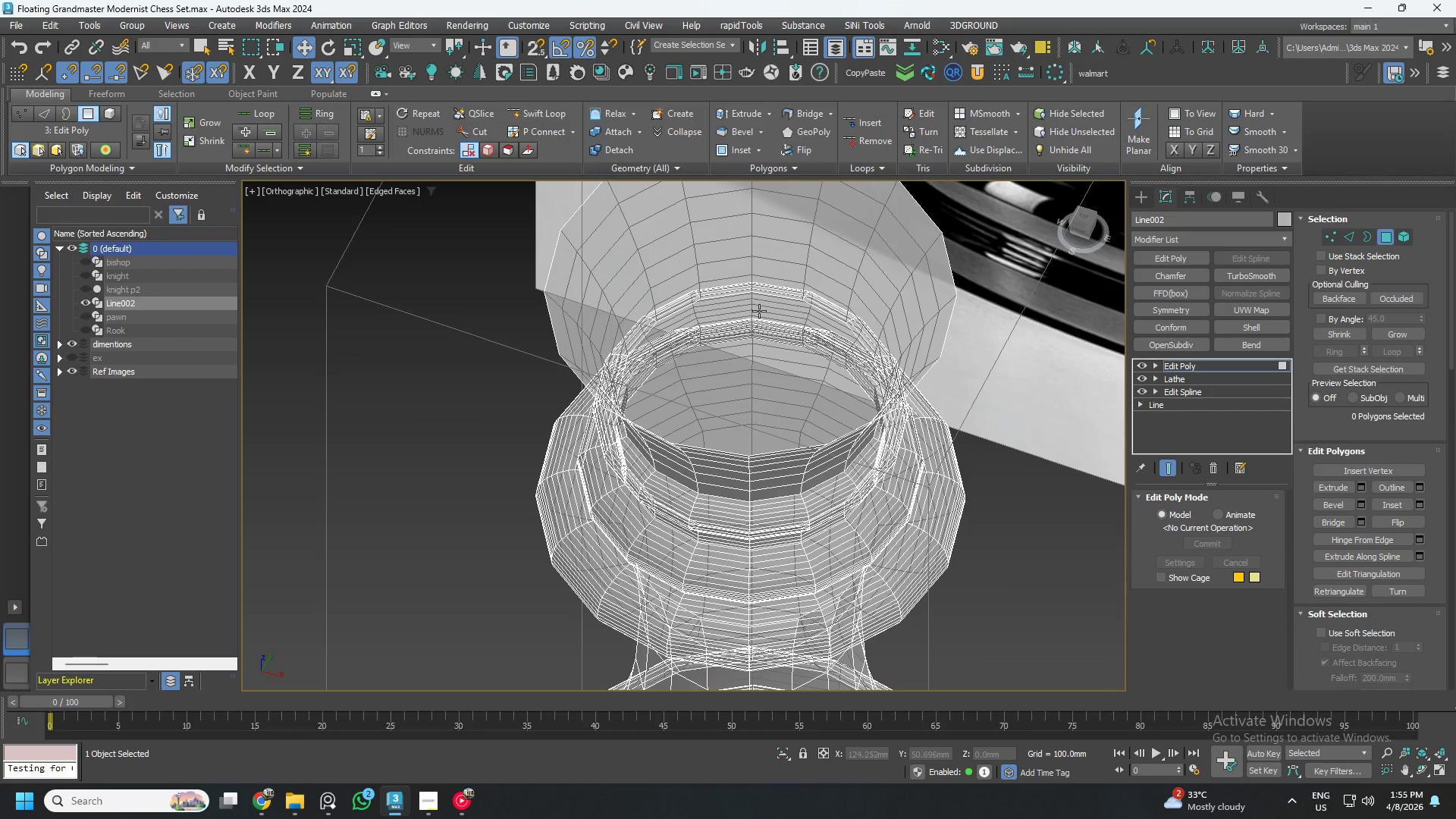 
scroll: coordinate [714, 268], scroll_direction: up, amount: 3.0
 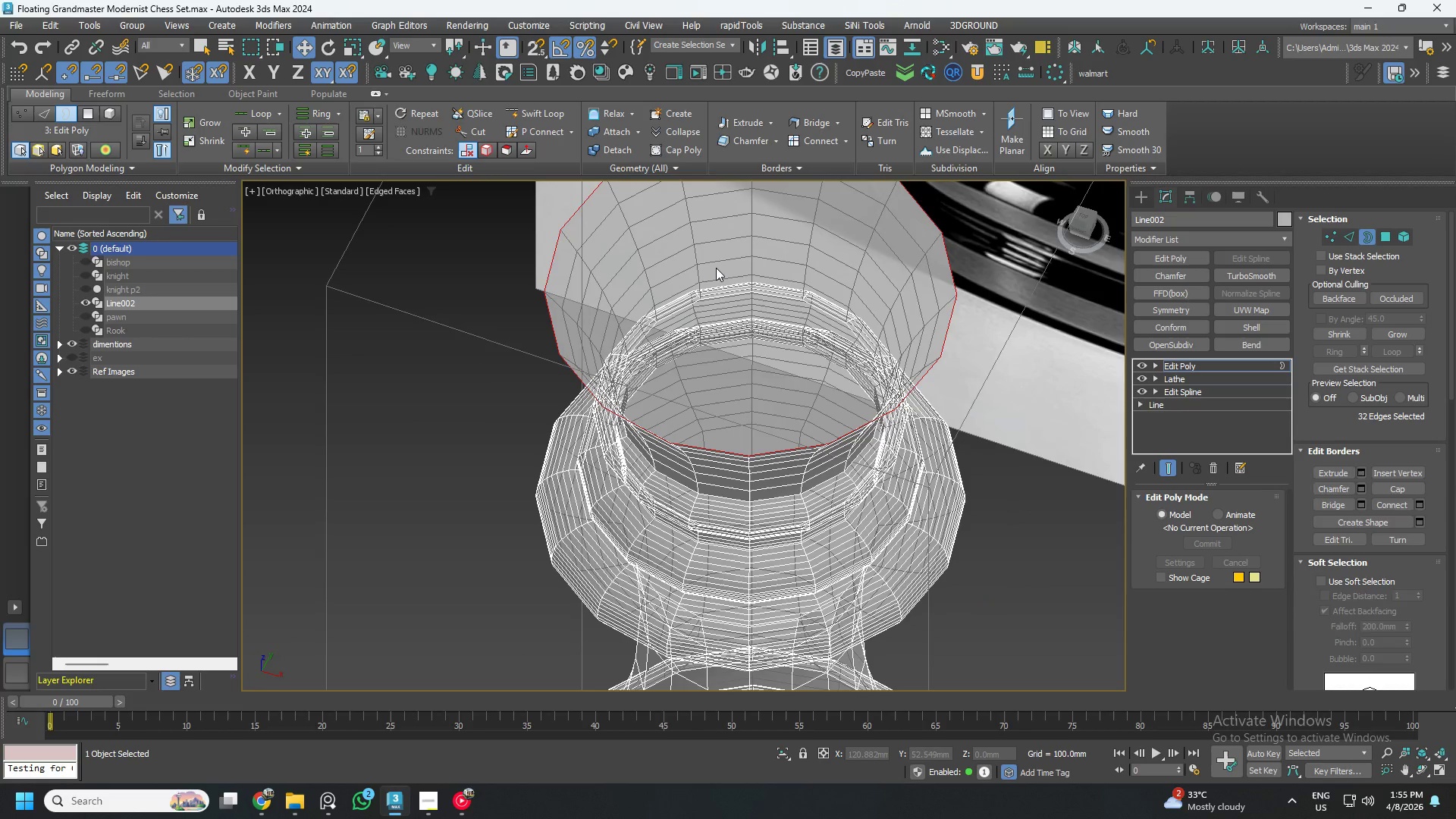 
left_click([760, 312])
 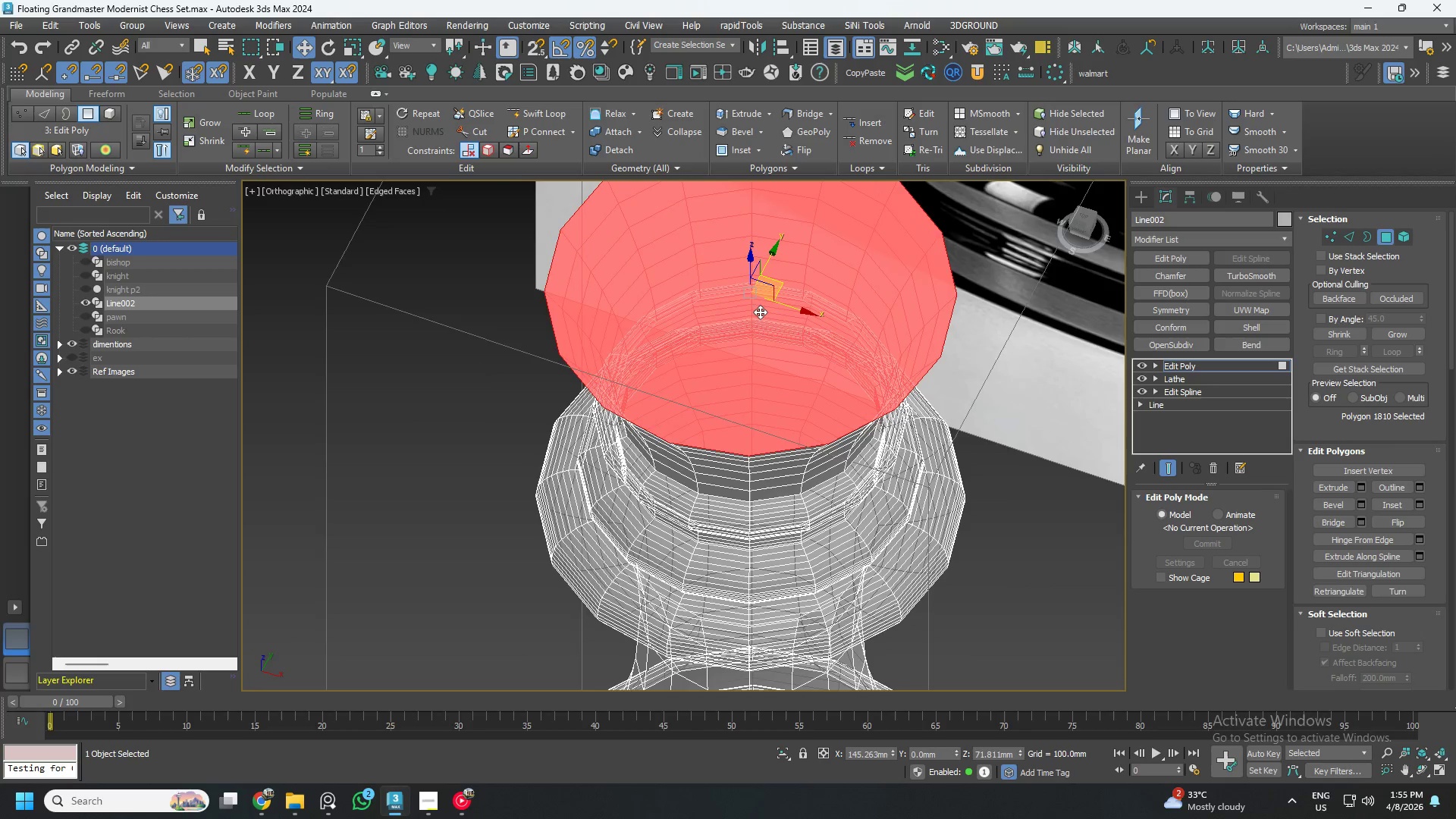 
hold_key(key=AltLeft, duration=0.62)
 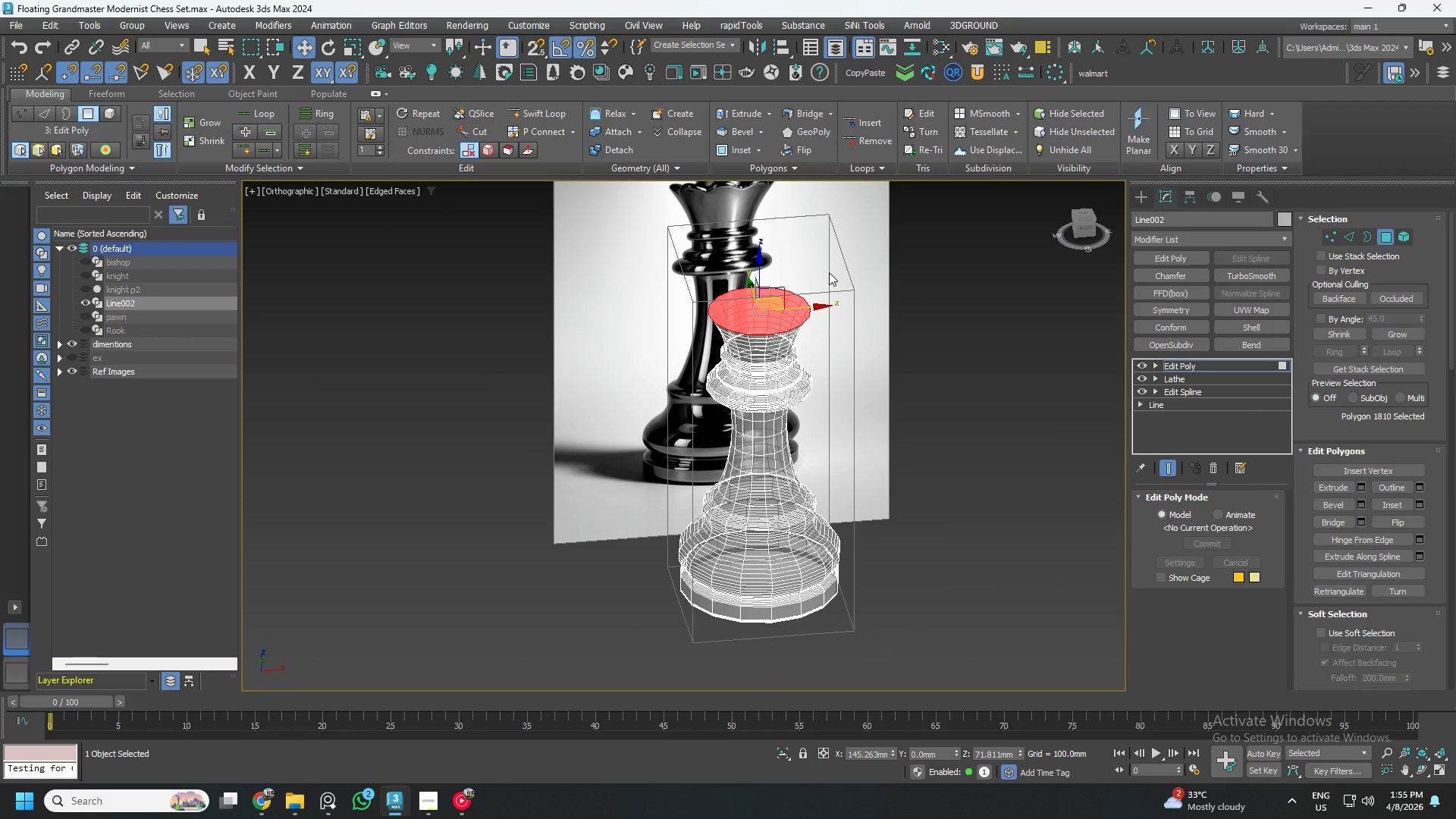 
scroll: coordinate [763, 319], scroll_direction: down, amount: 4.0
 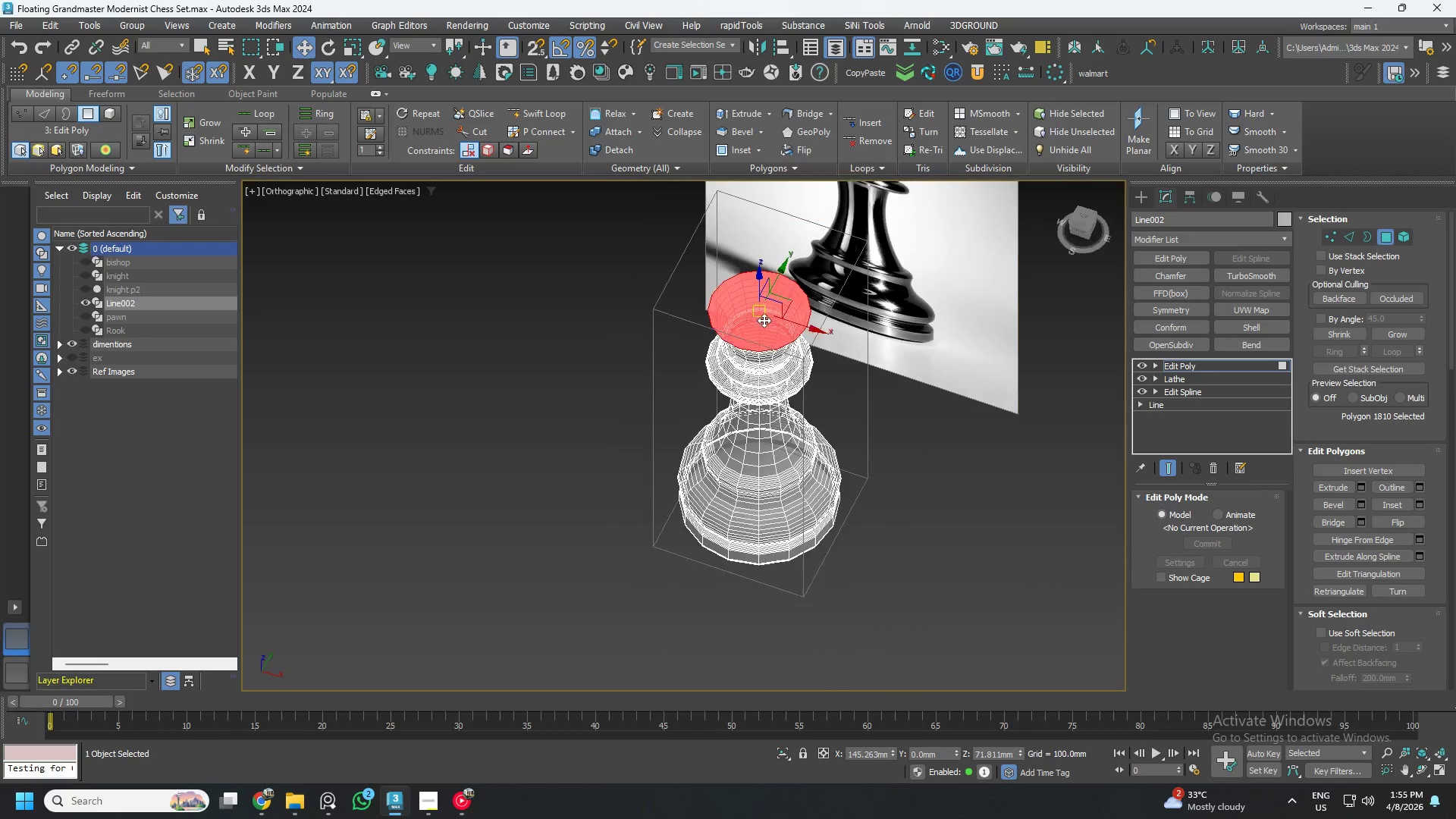 
key(Control+S)
 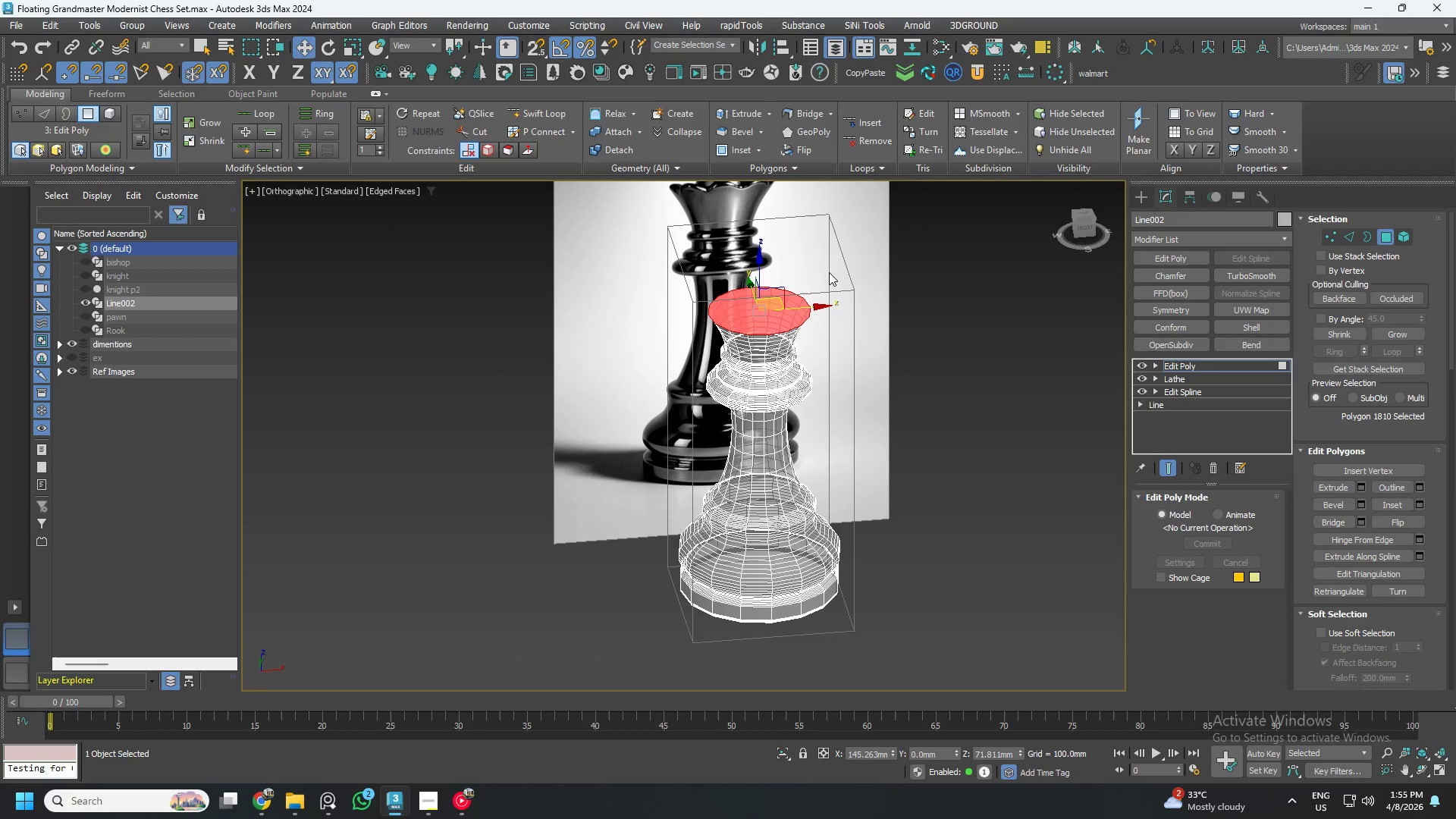 
scroll: coordinate [683, 406], scroll_direction: up, amount: 3.0
 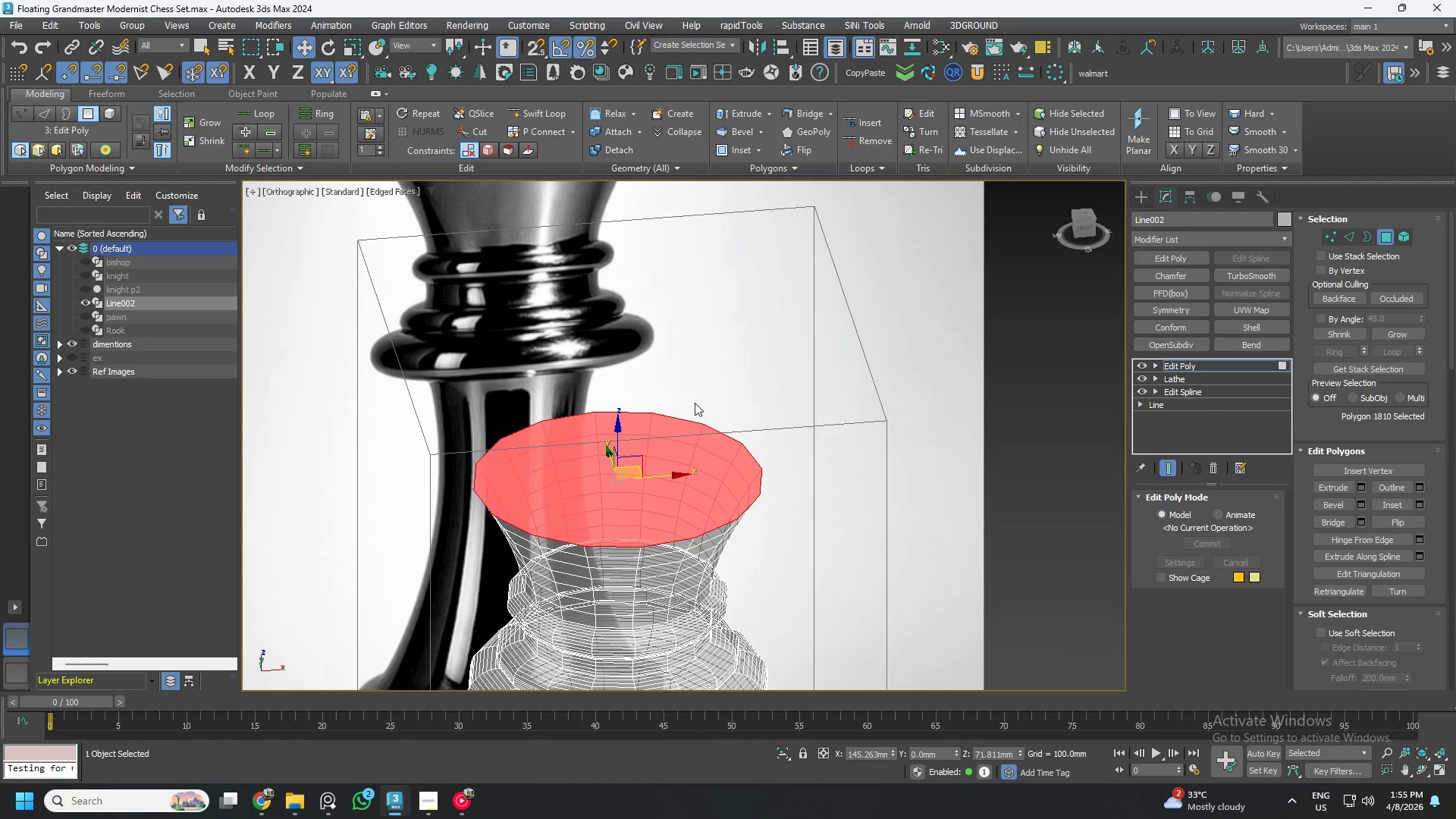 
hold_key(key=AltLeft, duration=0.45)
 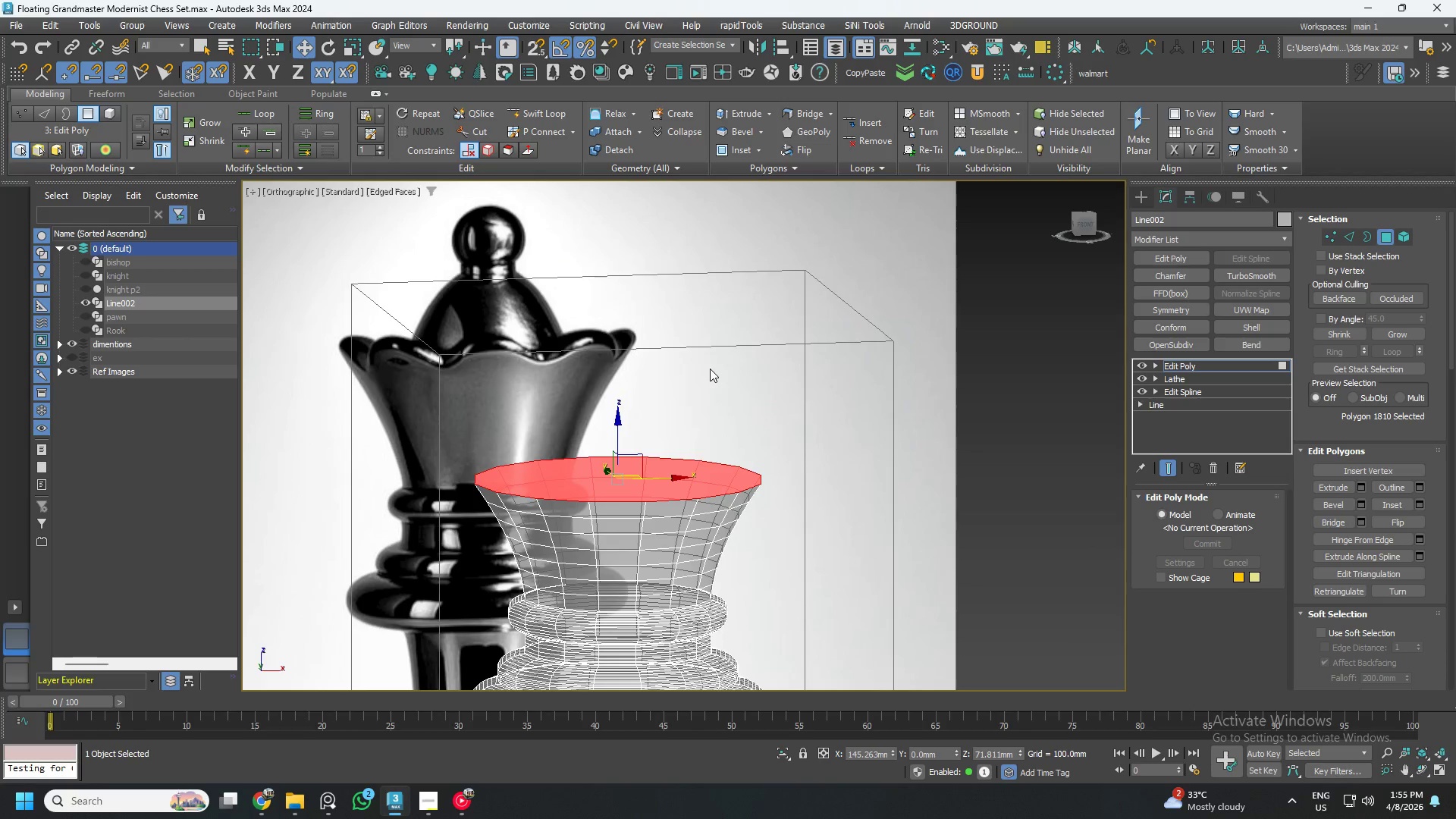 
hold_key(key=AltLeft, duration=0.64)
 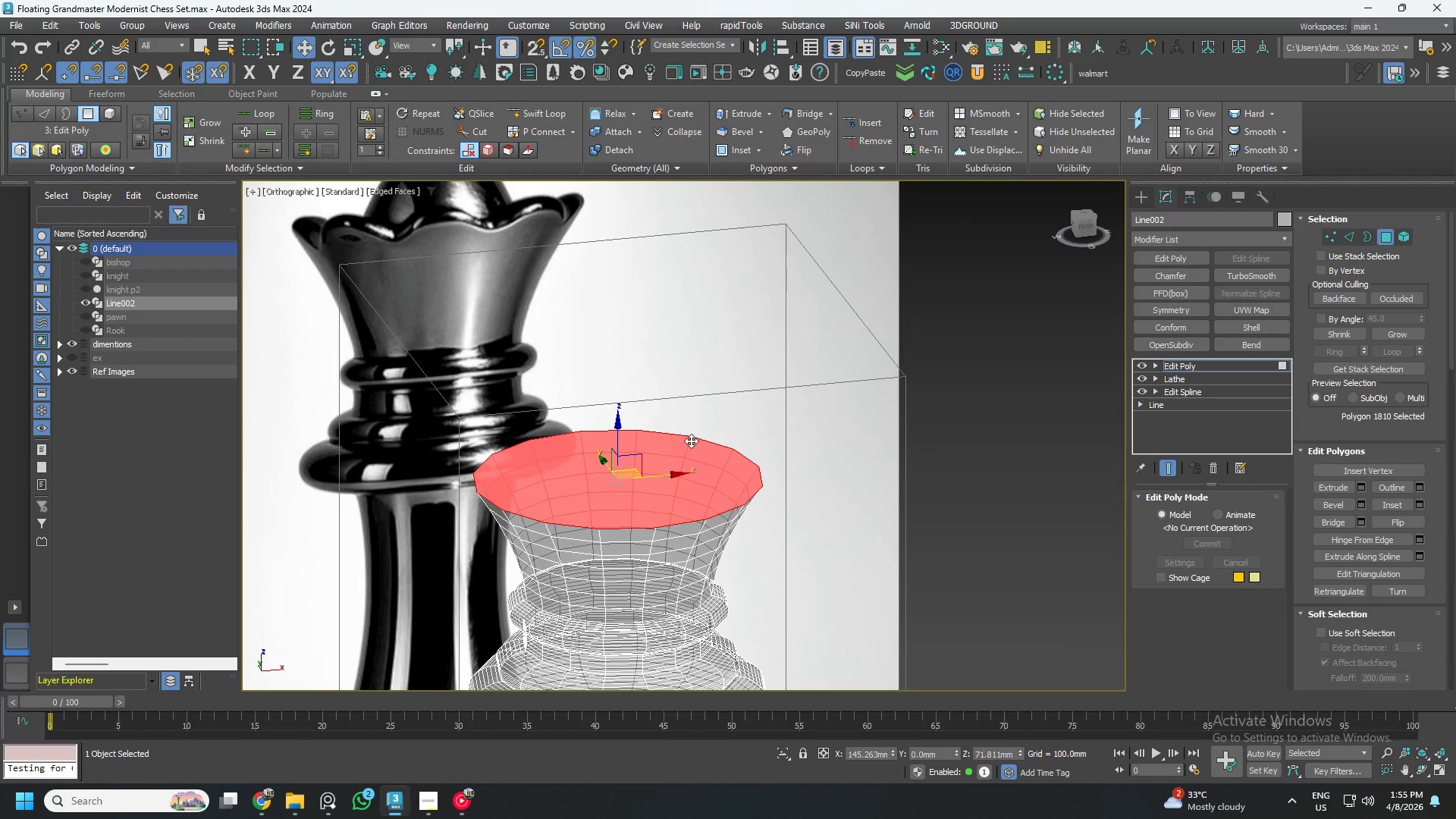 
scroll: coordinate [690, 449], scroll_direction: up, amount: 1.0
 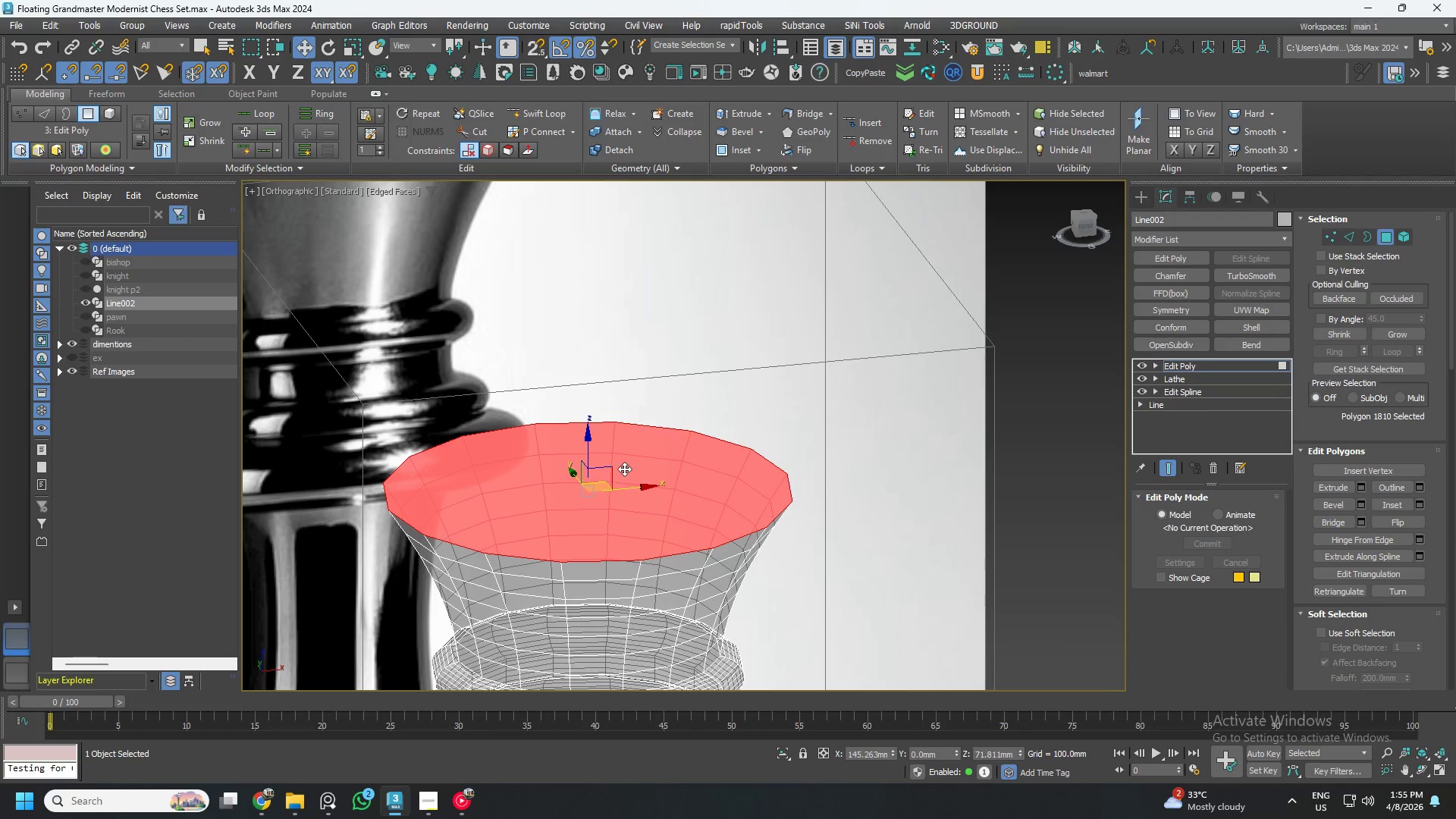 
key(R)
 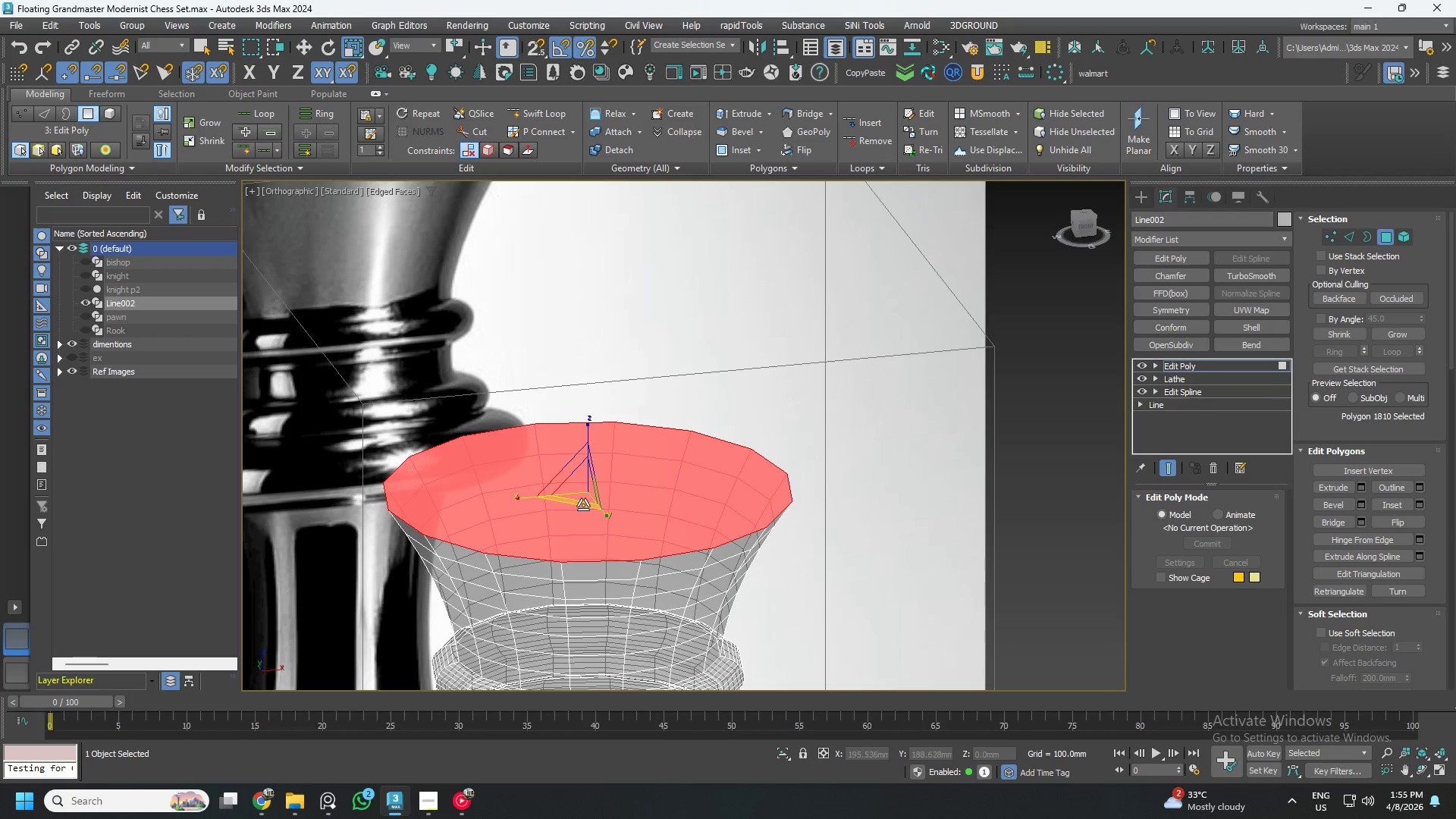 
hold_key(key=ShiftLeft, duration=1.5)
left_click_drag(start_coordinate=[583, 505], to_coordinate=[586, 499])
 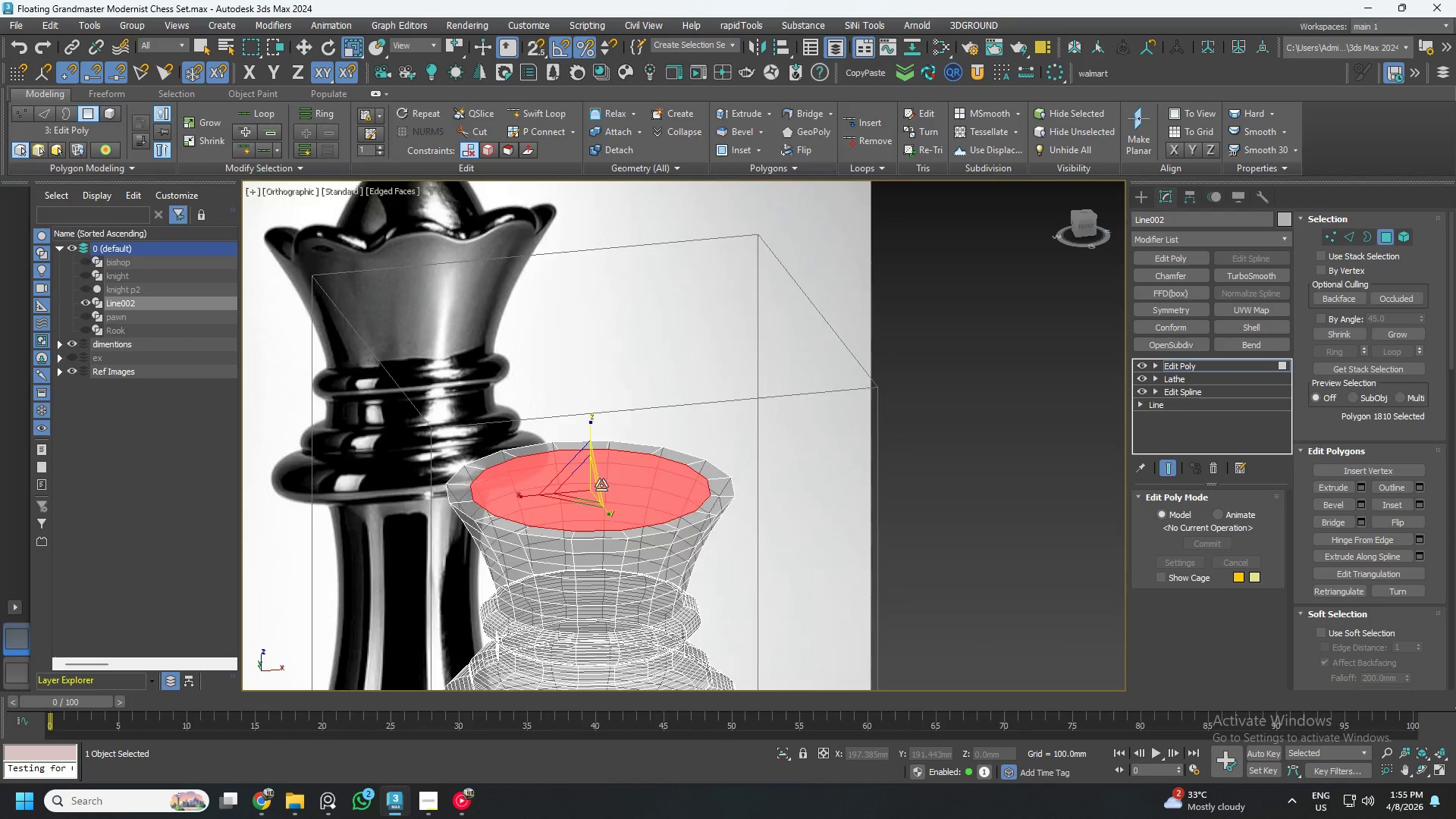 
hold_key(key=ShiftLeft, duration=1.51)
 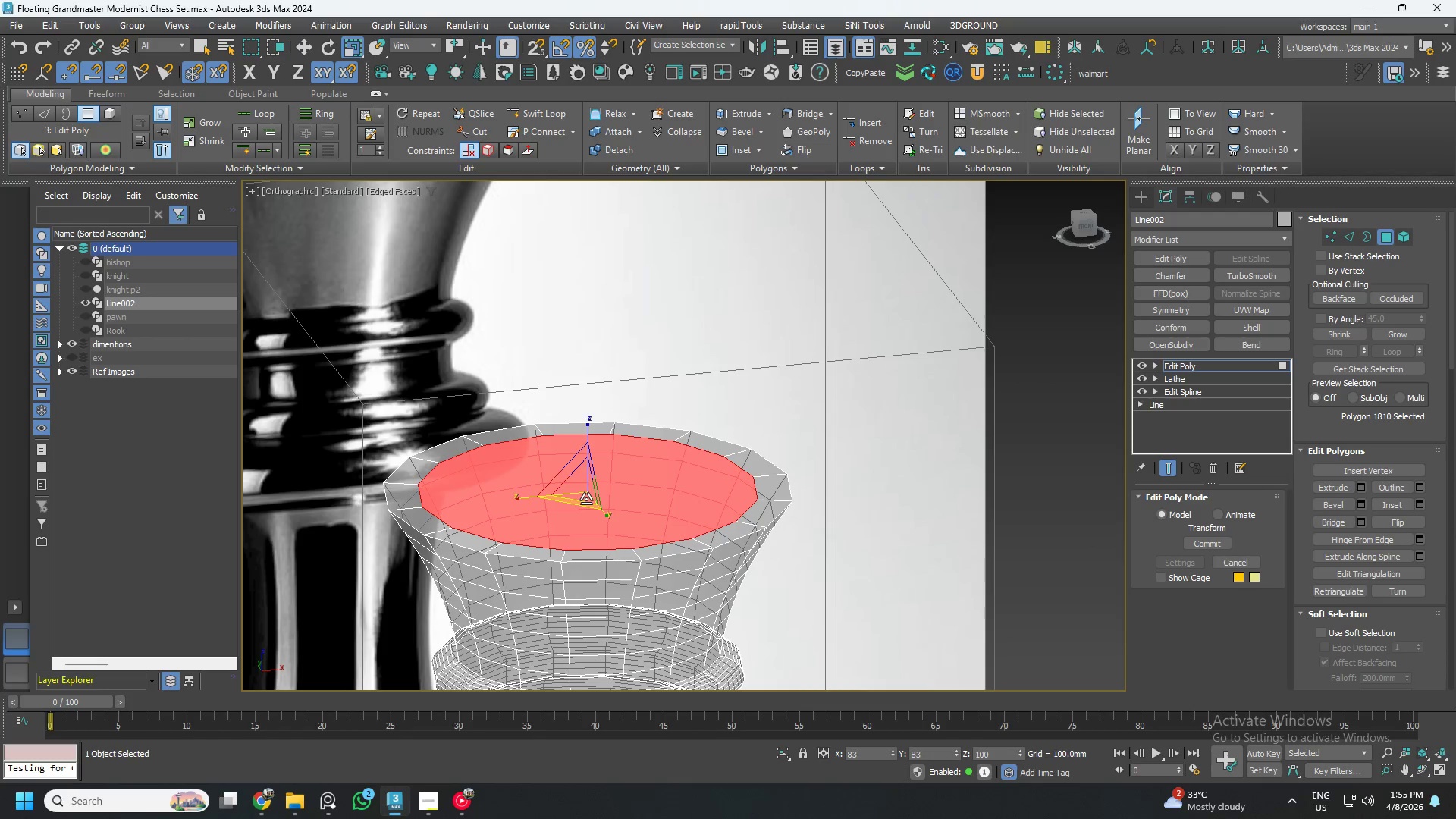 
hold_key(key=ShiftLeft, duration=1.52)
 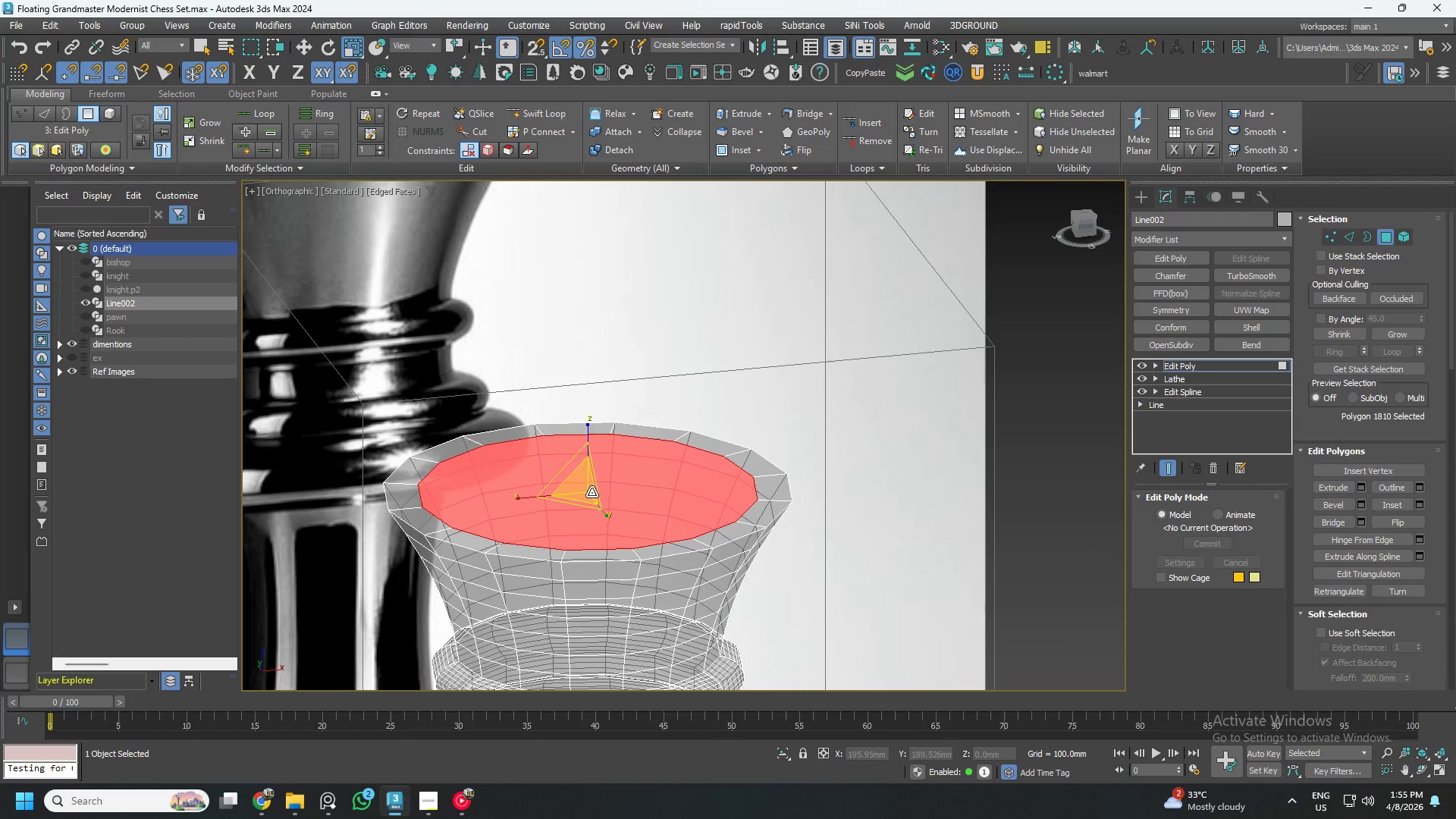 
hold_key(key=ShiftLeft, duration=0.48)
 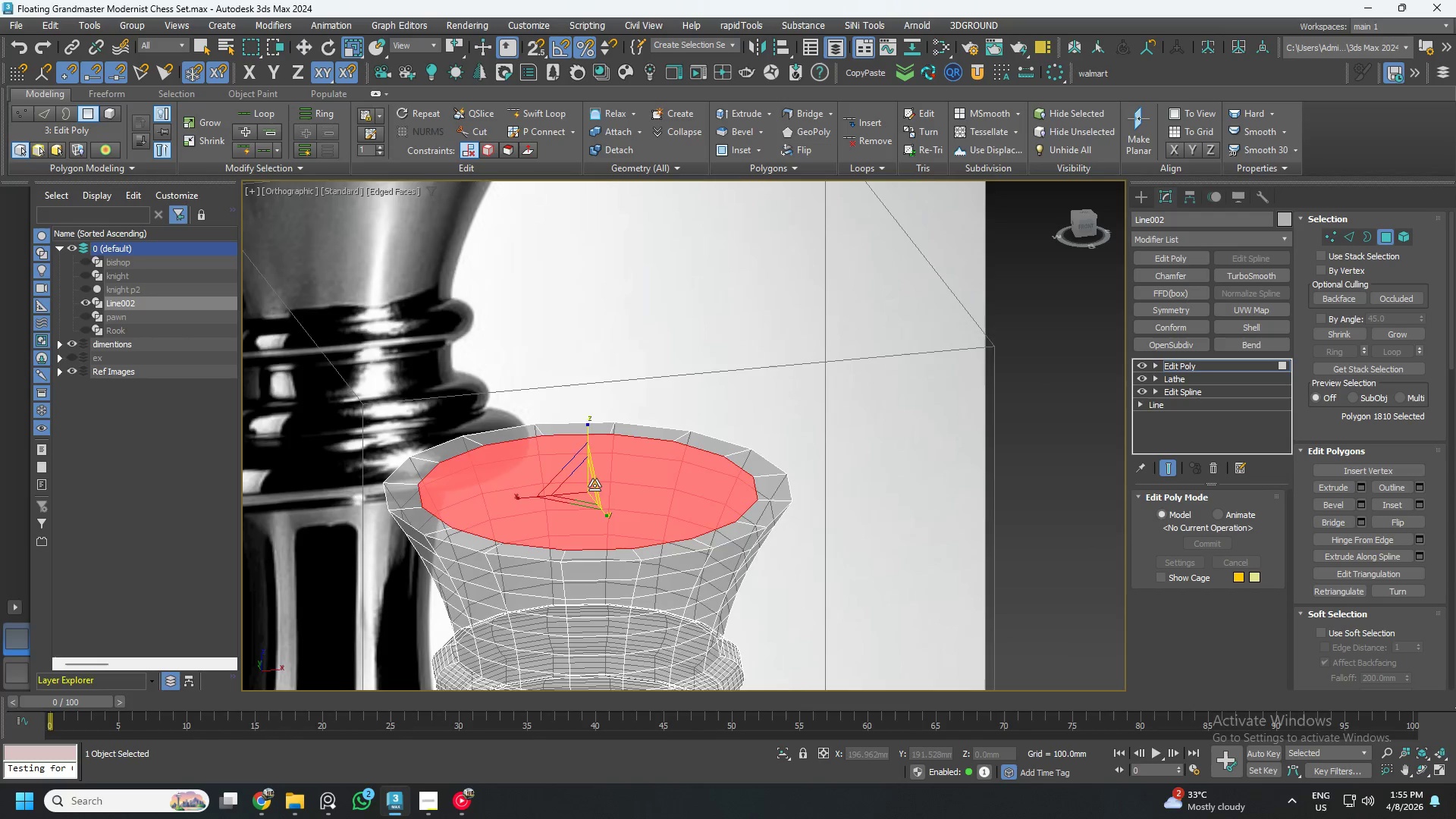 
scroll: coordinate [601, 485], scroll_direction: down, amount: 2.0
 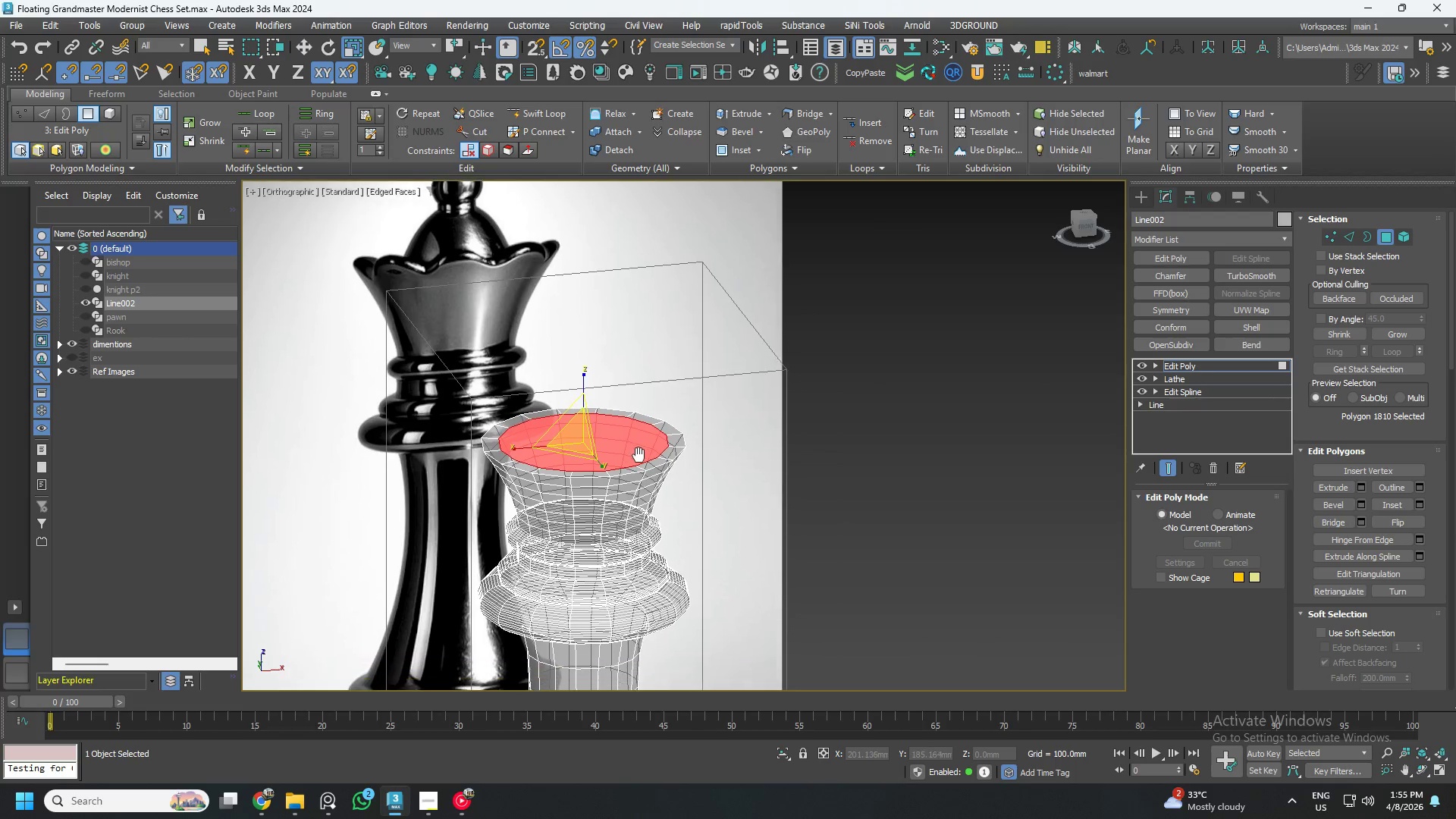 
key(W)
 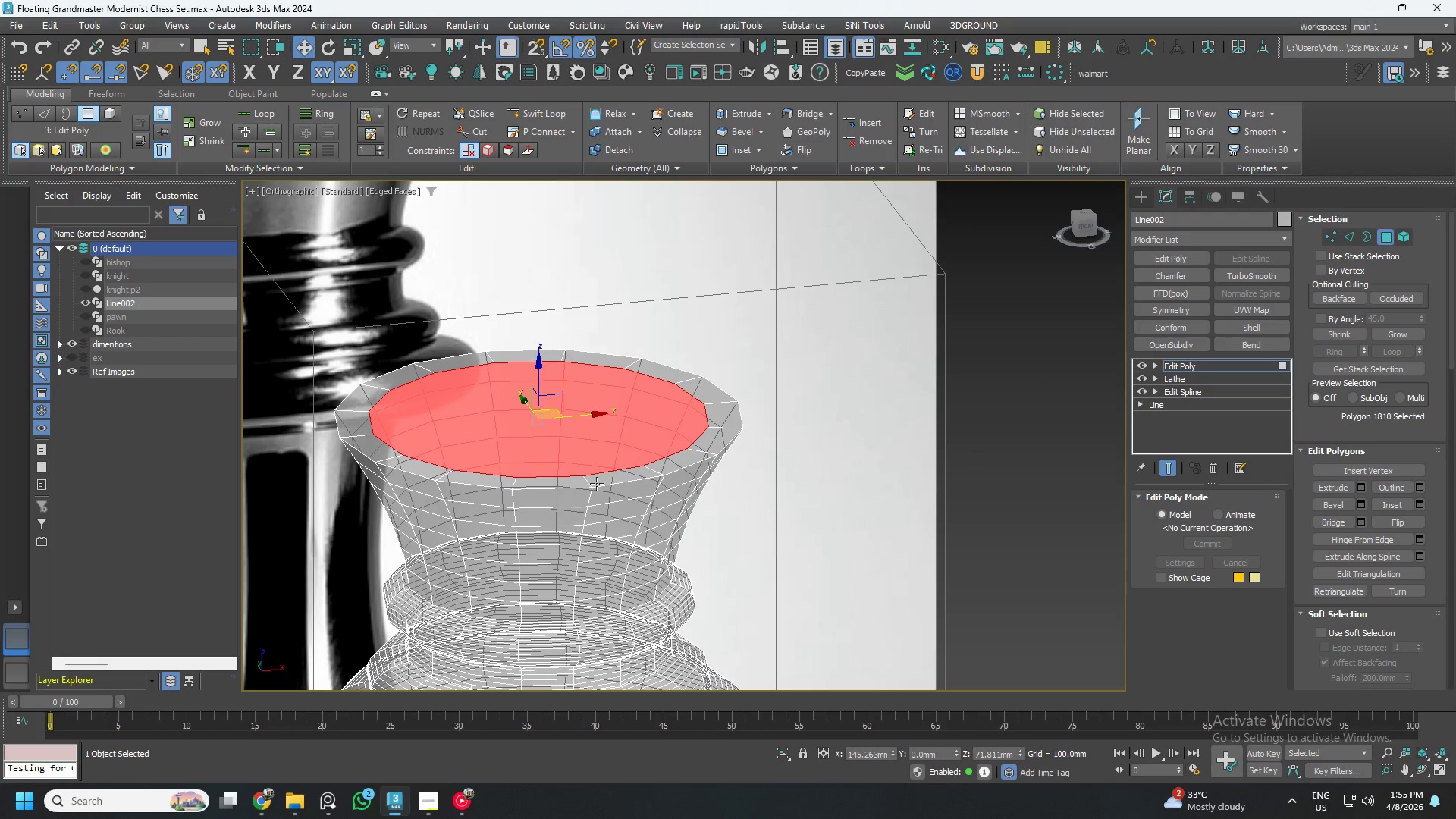 
scroll: coordinate [624, 466], scroll_direction: up, amount: 2.0
 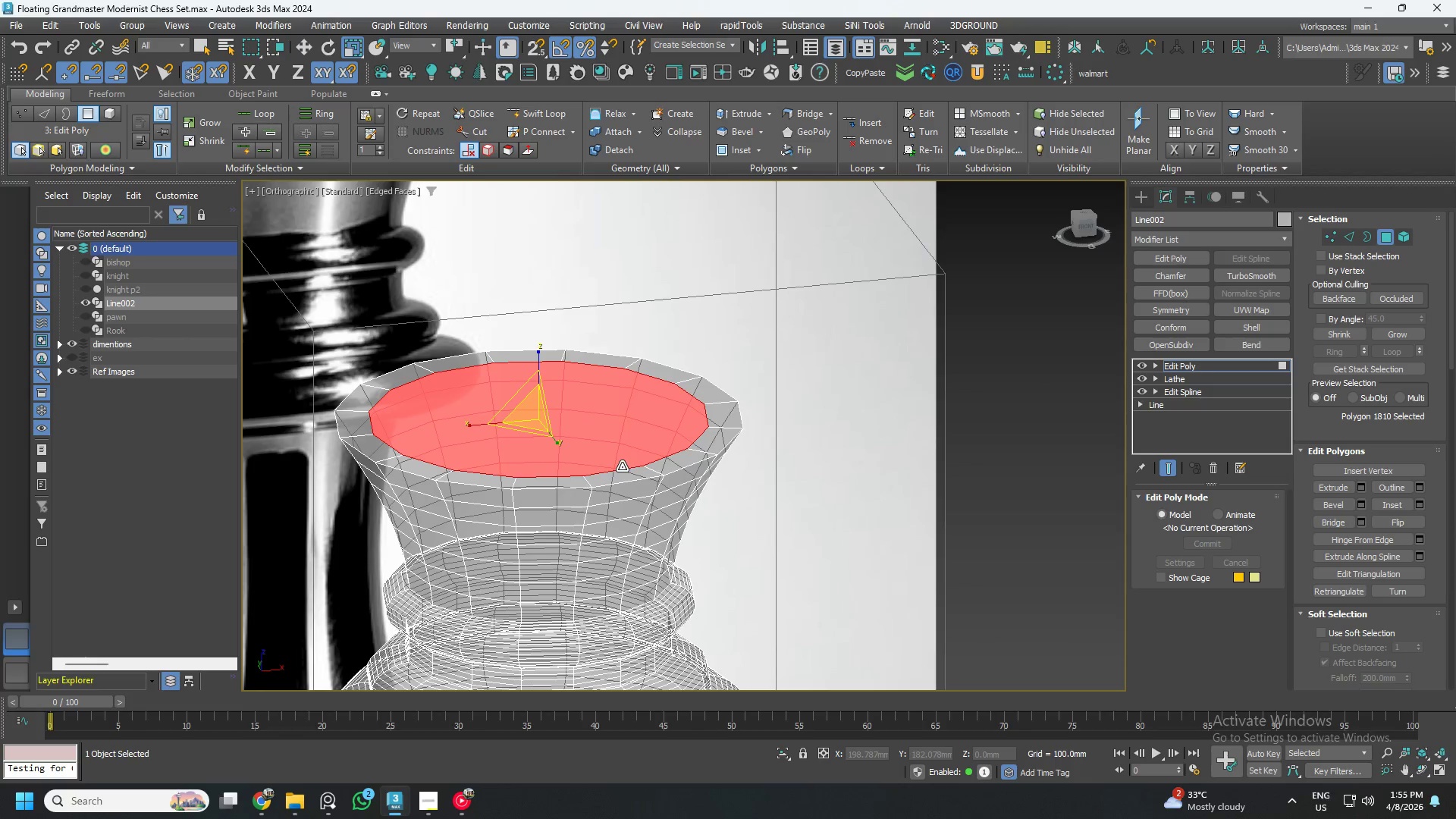 
left_click([601, 482])
 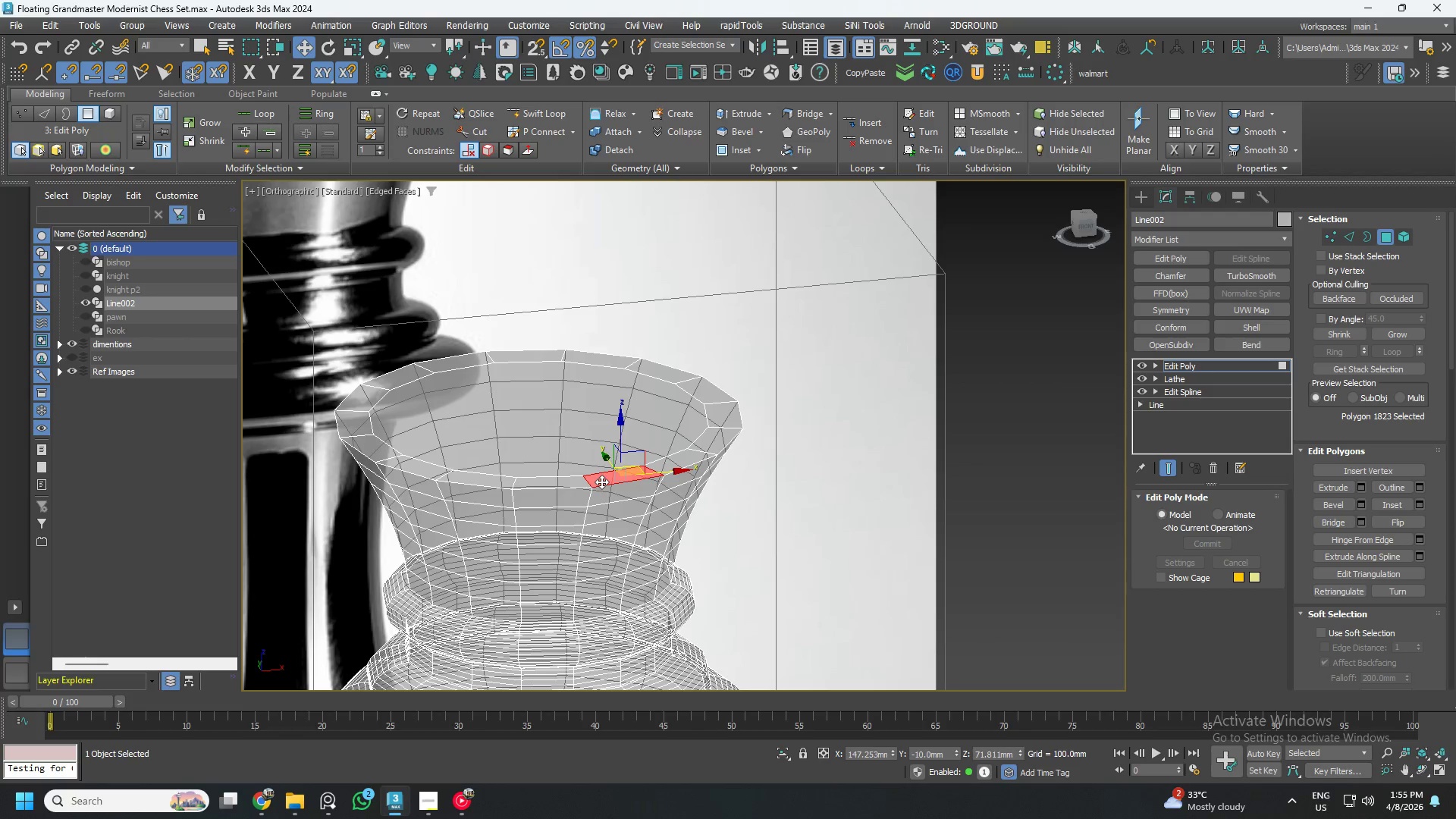 
hold_key(key=AltLeft, duration=0.38)
 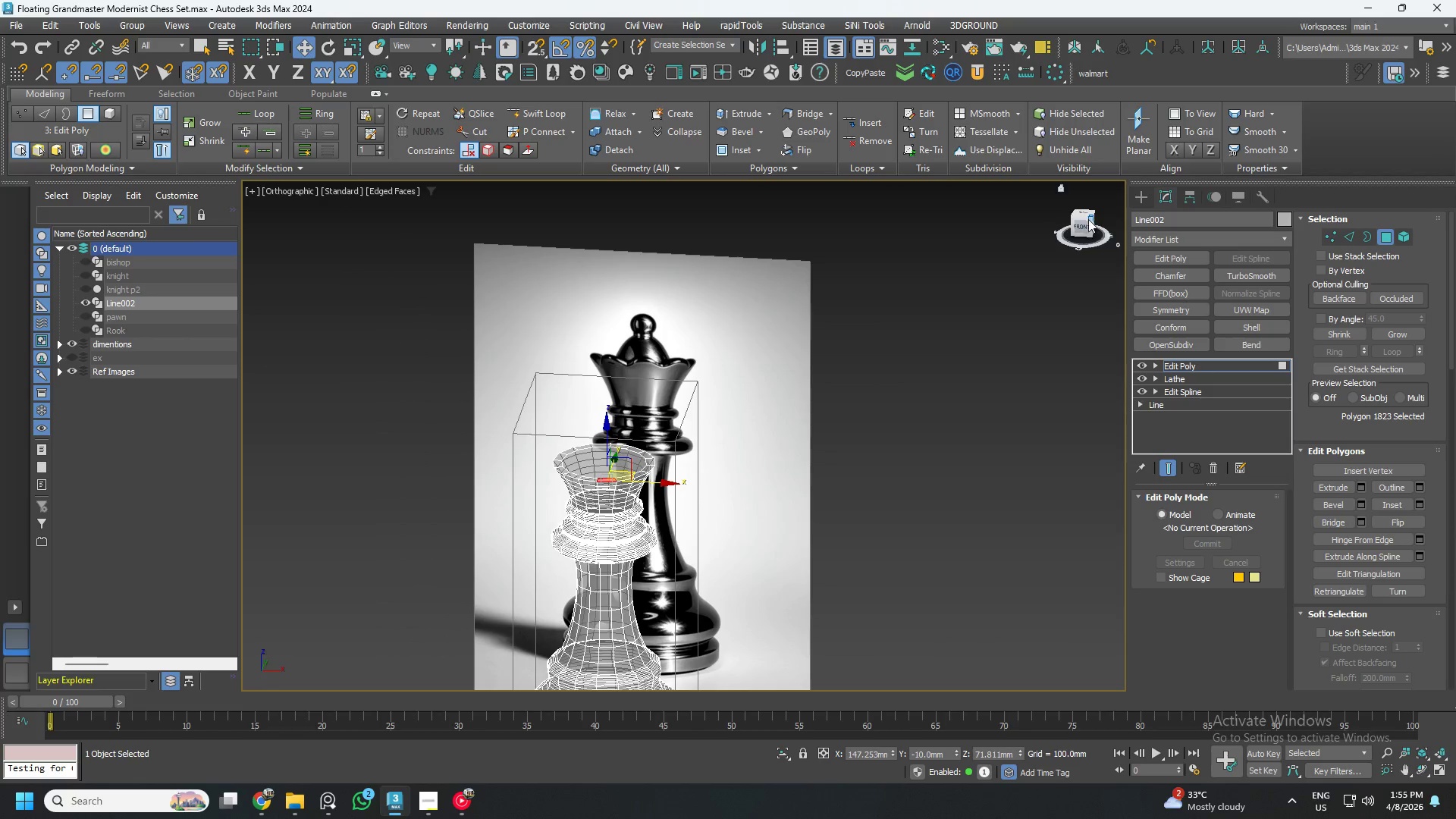 
scroll: coordinate [602, 480], scroll_direction: down, amount: 4.0
 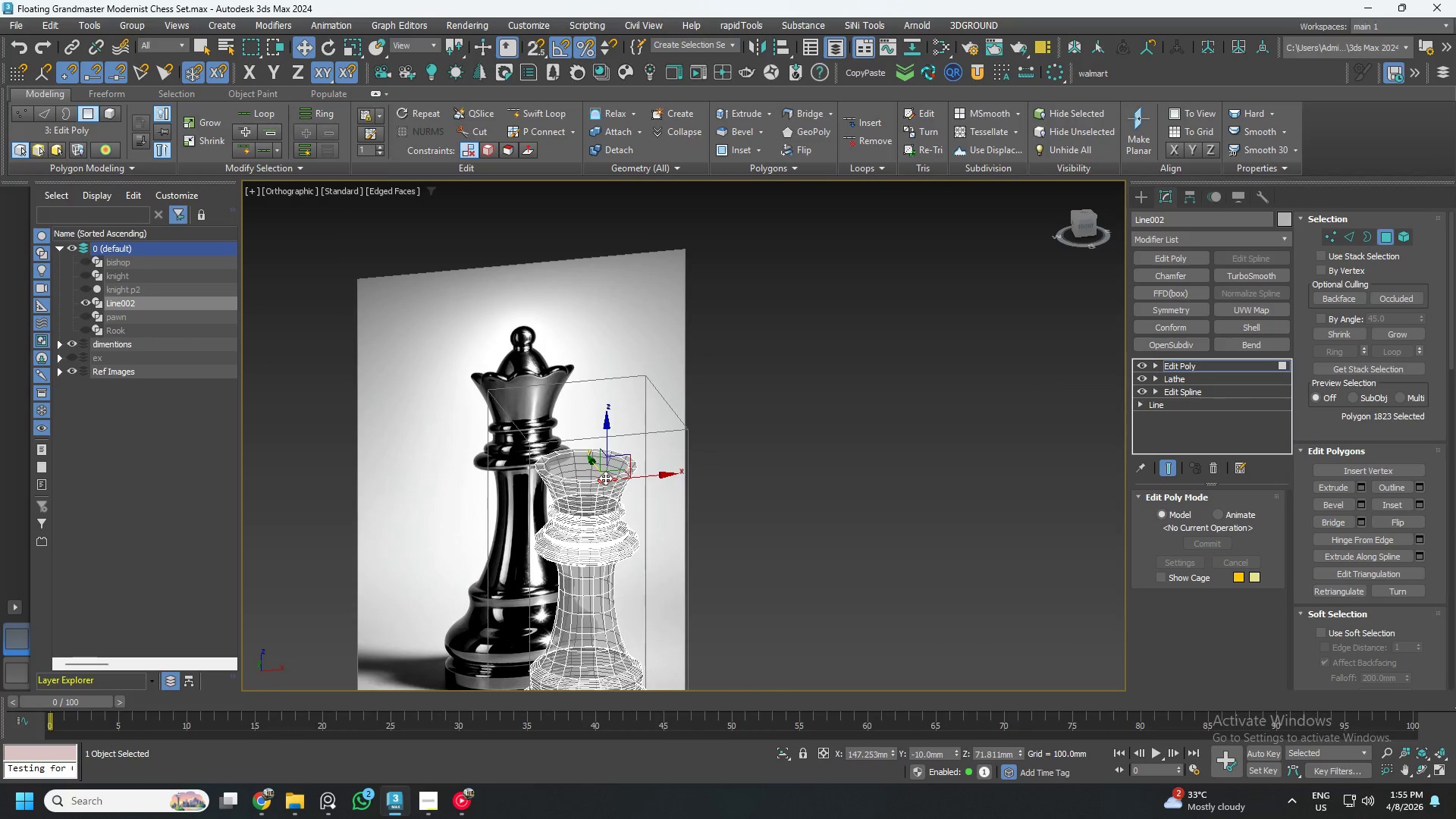 
left_click([1084, 219])
 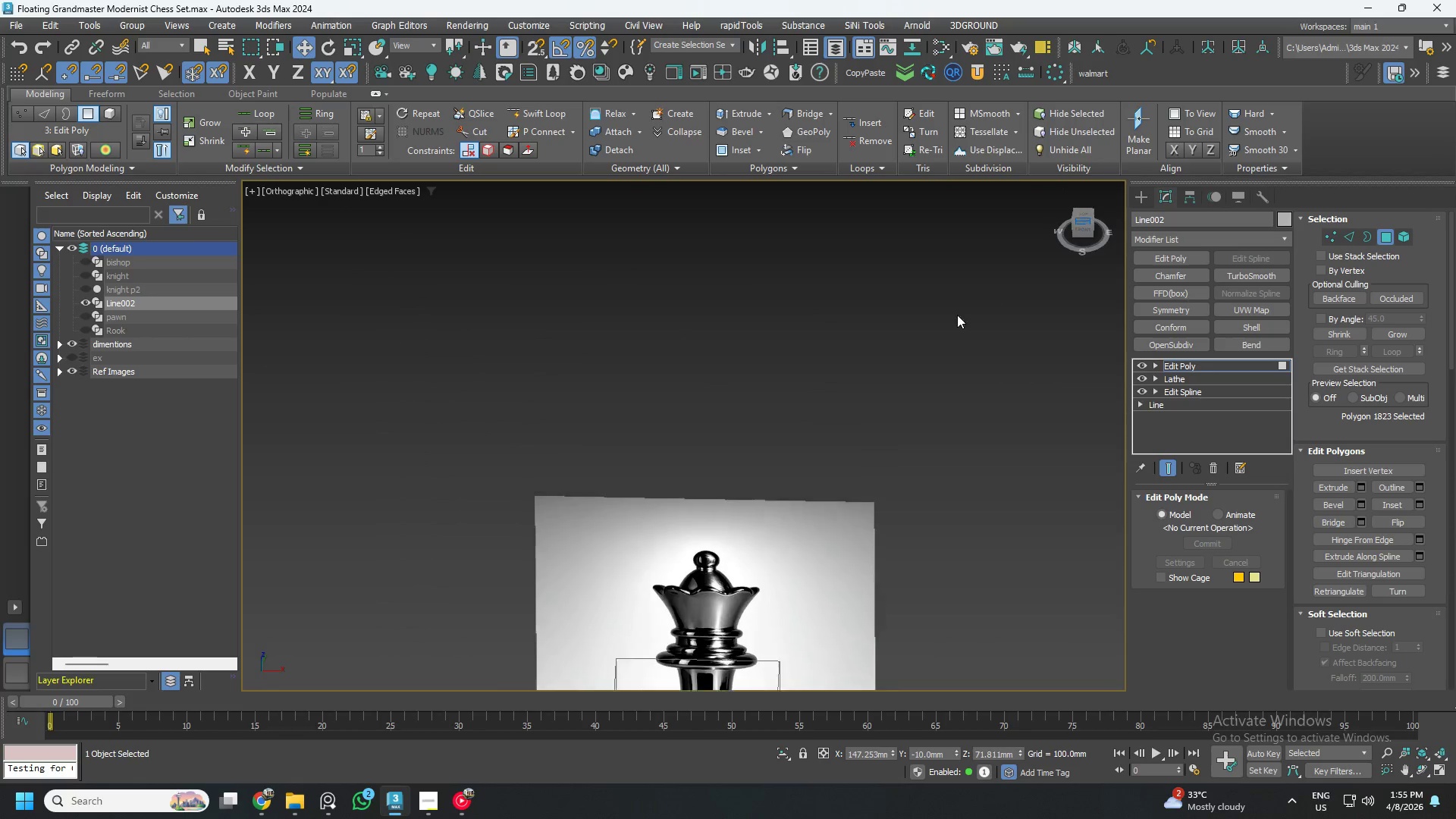 
scroll: coordinate [830, 485], scroll_direction: up, amount: 4.0
 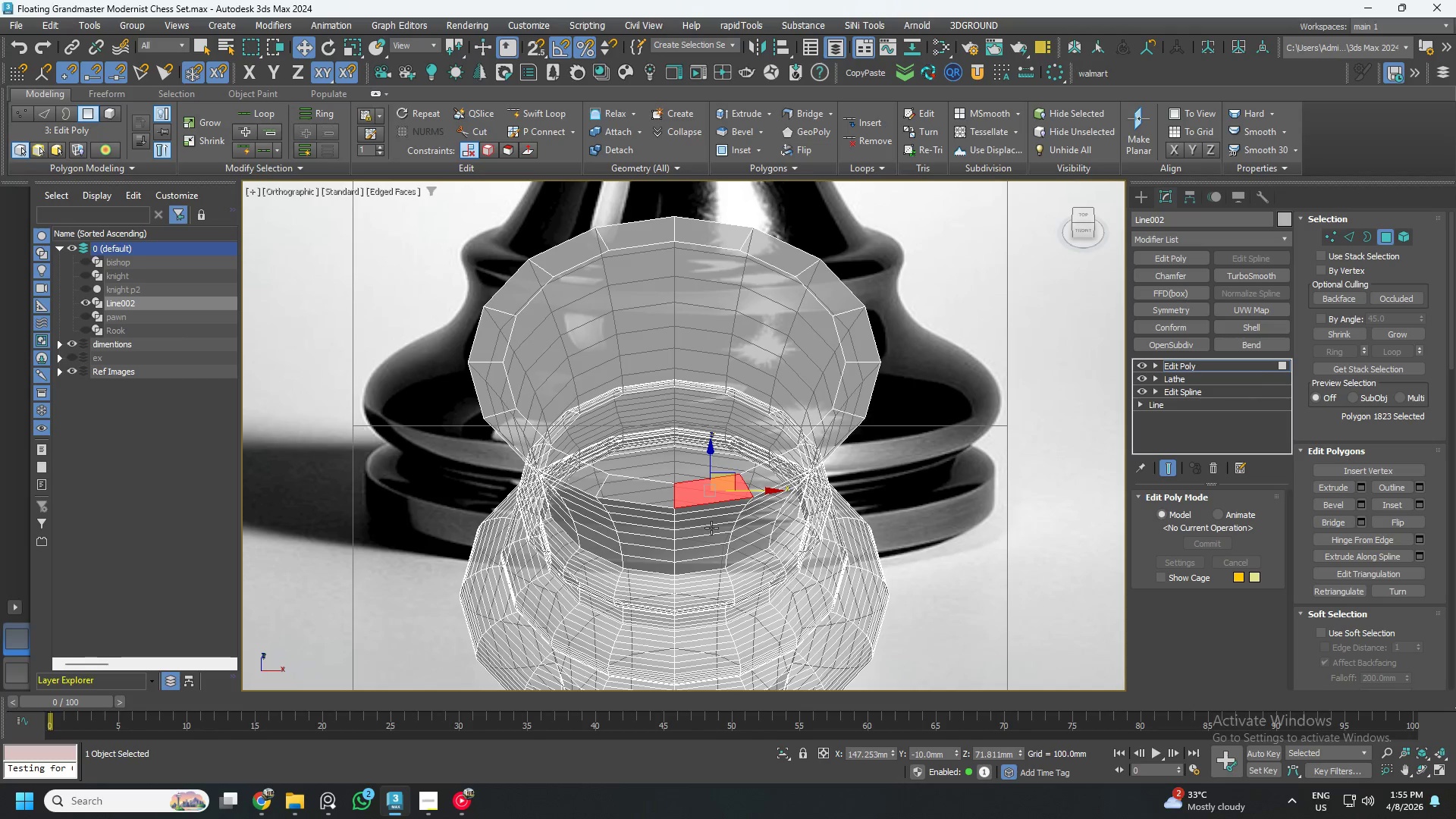 
scroll: coordinate [507, 613], scroll_direction: down, amount: 3.0
 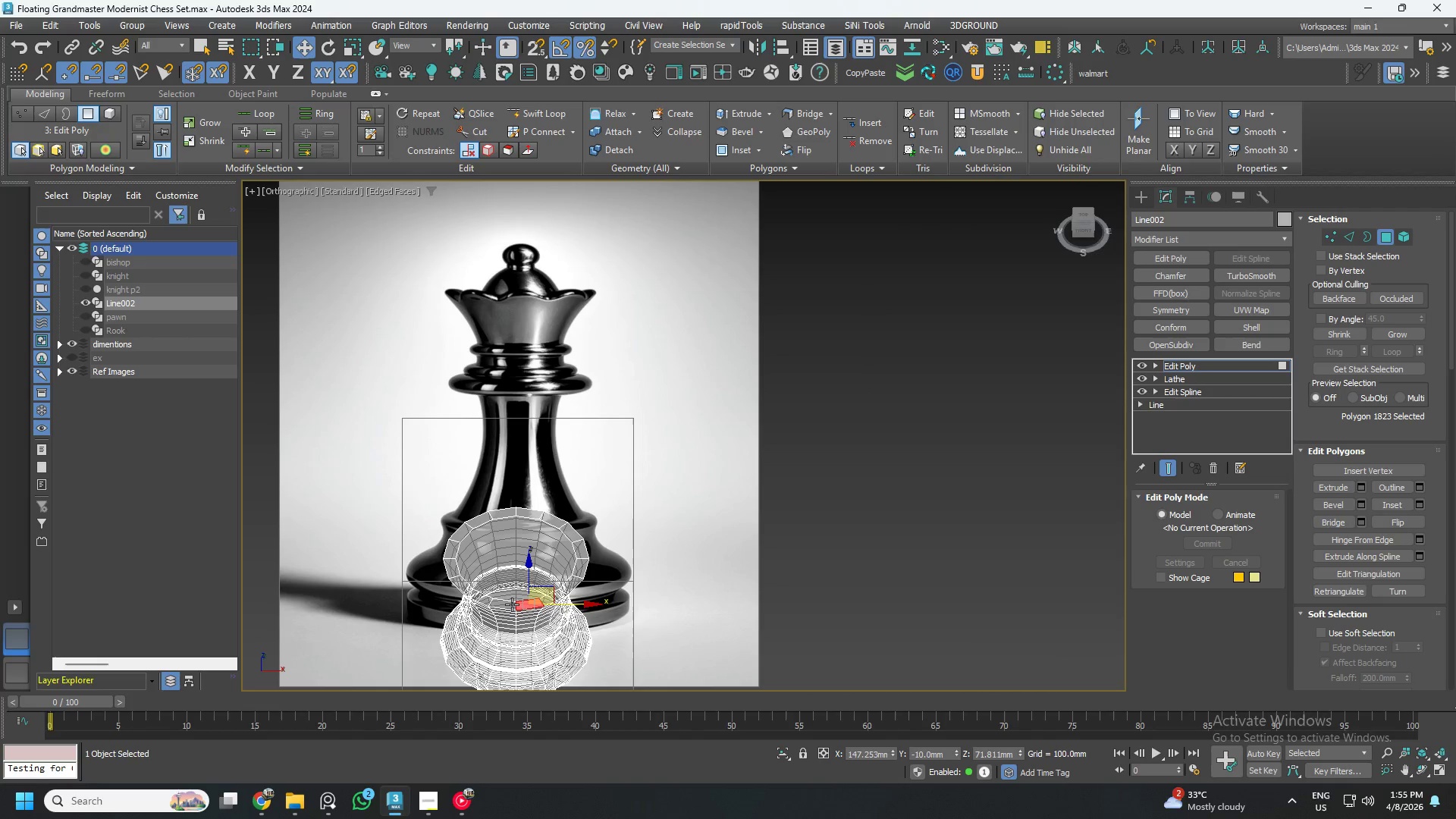 
scroll: coordinate [508, 611], scroll_direction: up, amount: 4.0
 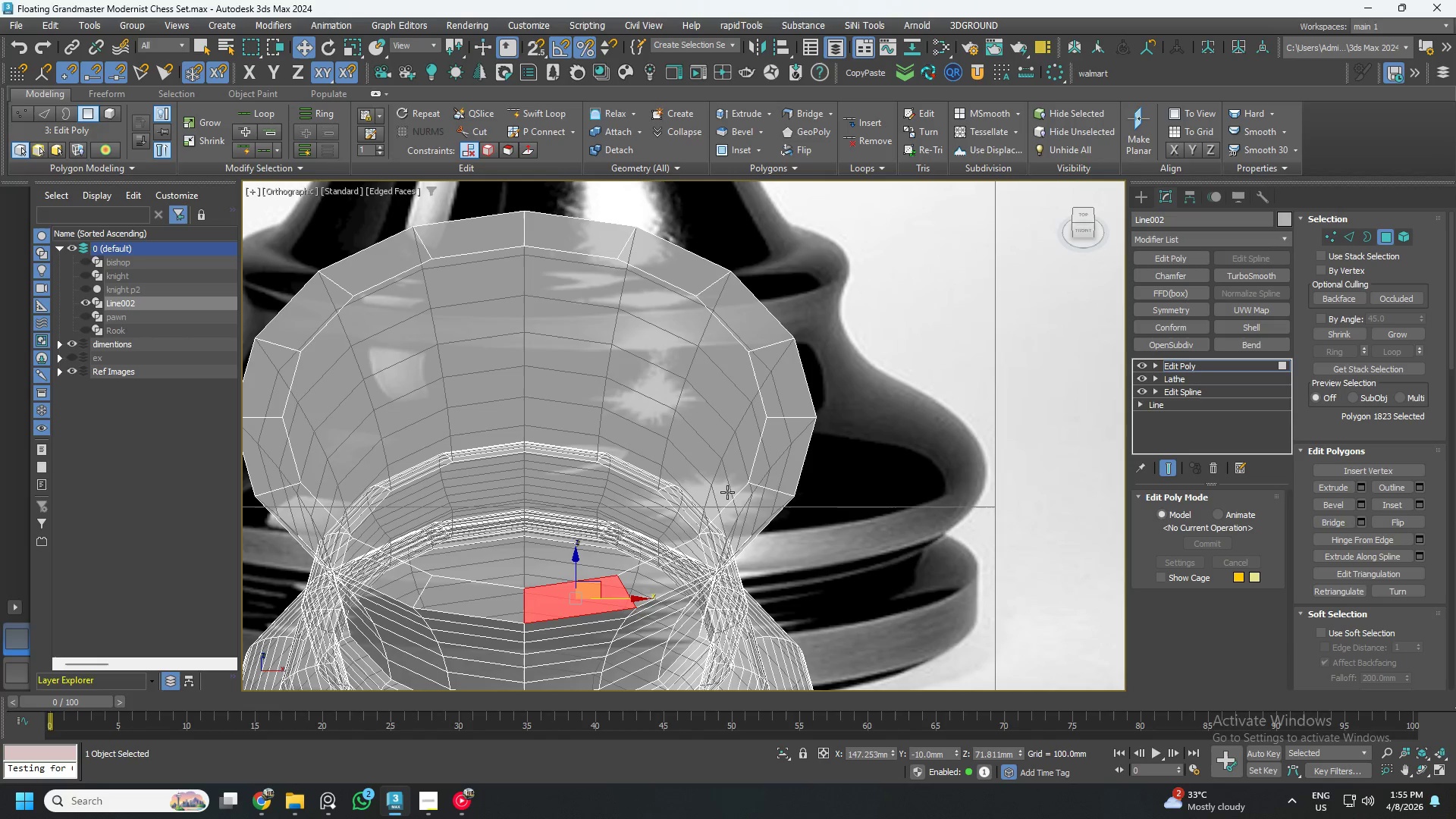 
left_click([1183, 375])
 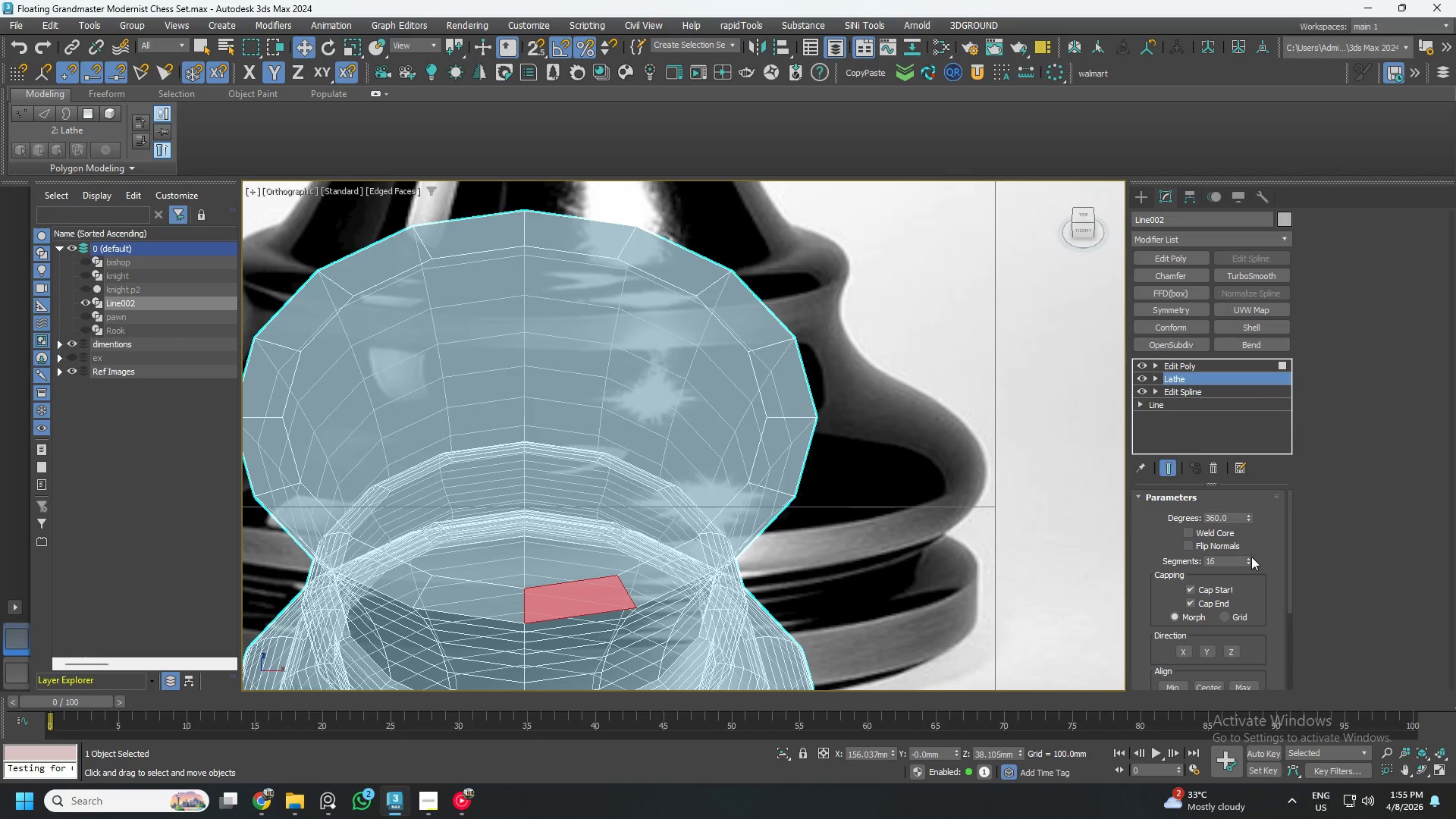 
left_click([1251, 557])
 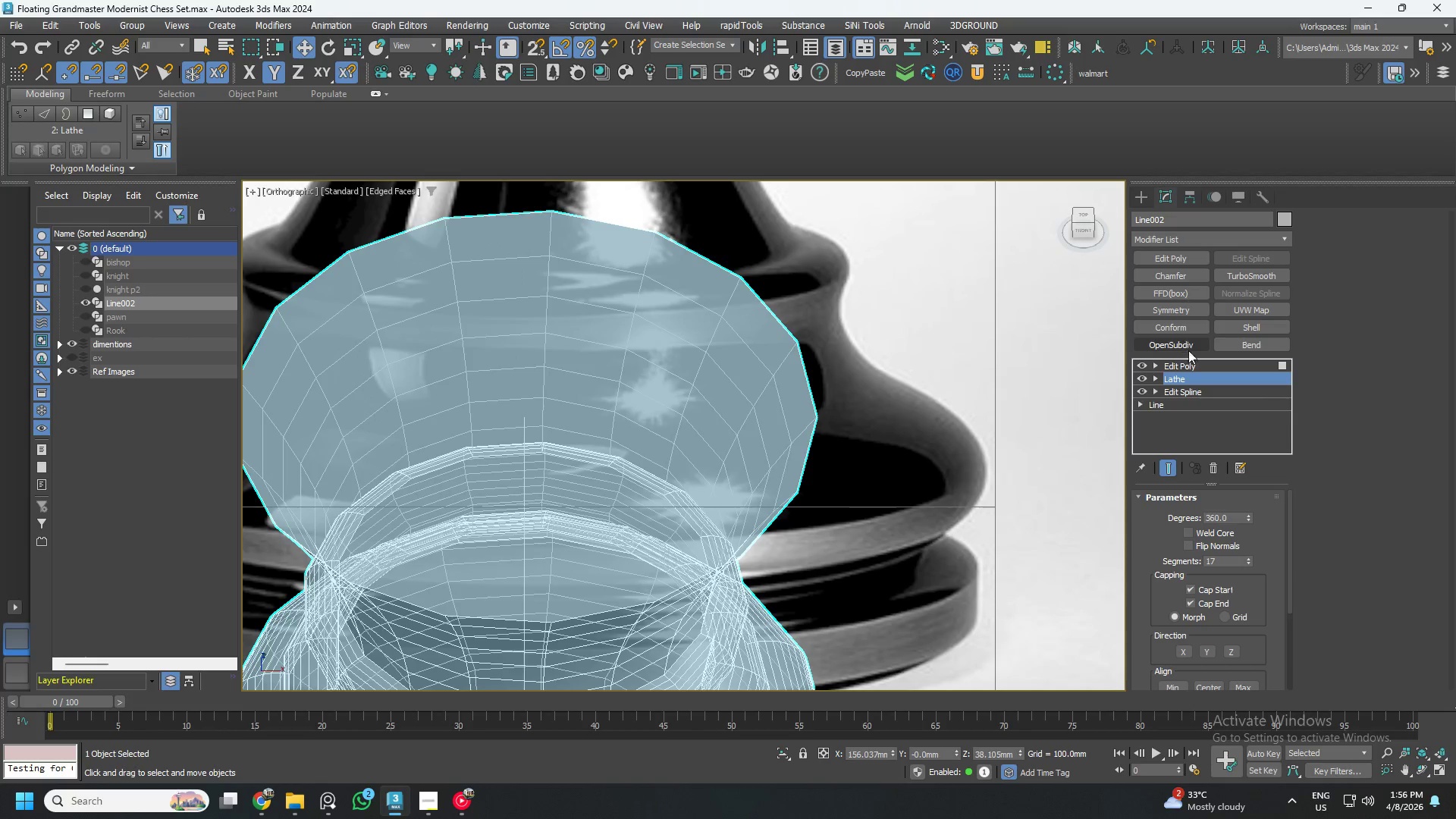 
left_click([1215, 468])
 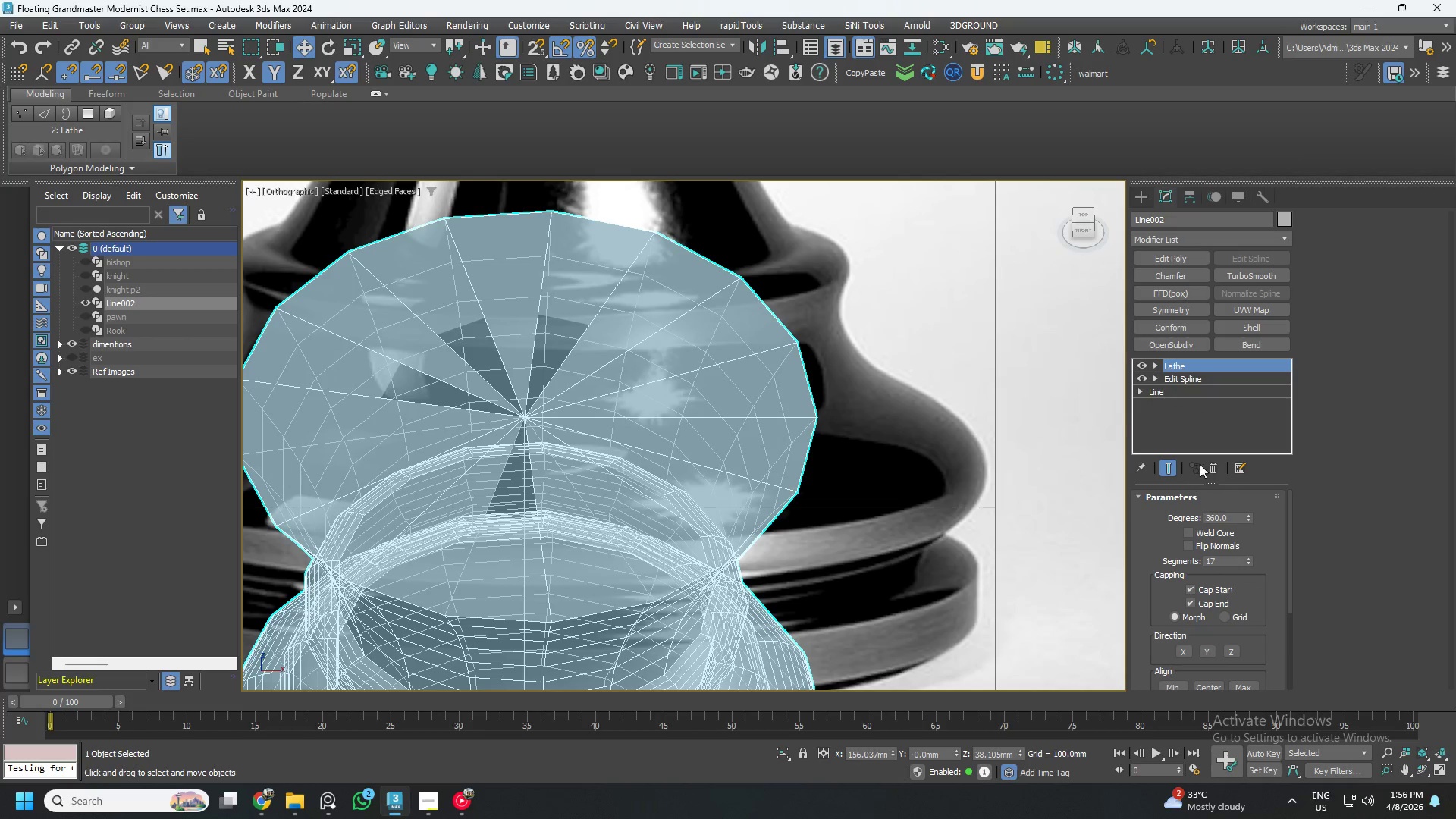 
left_click([1218, 379])
 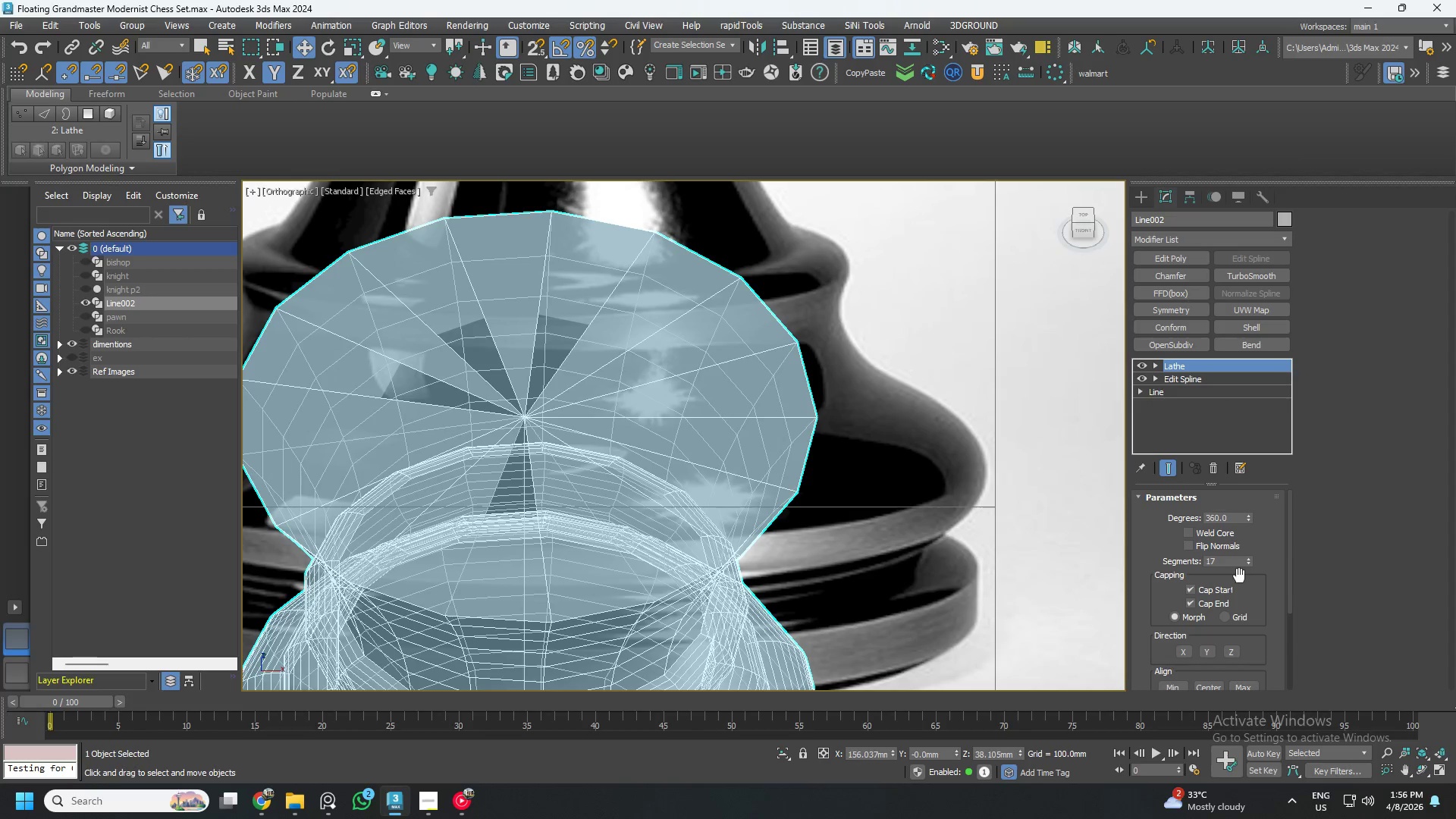 
left_click([1252, 563])
 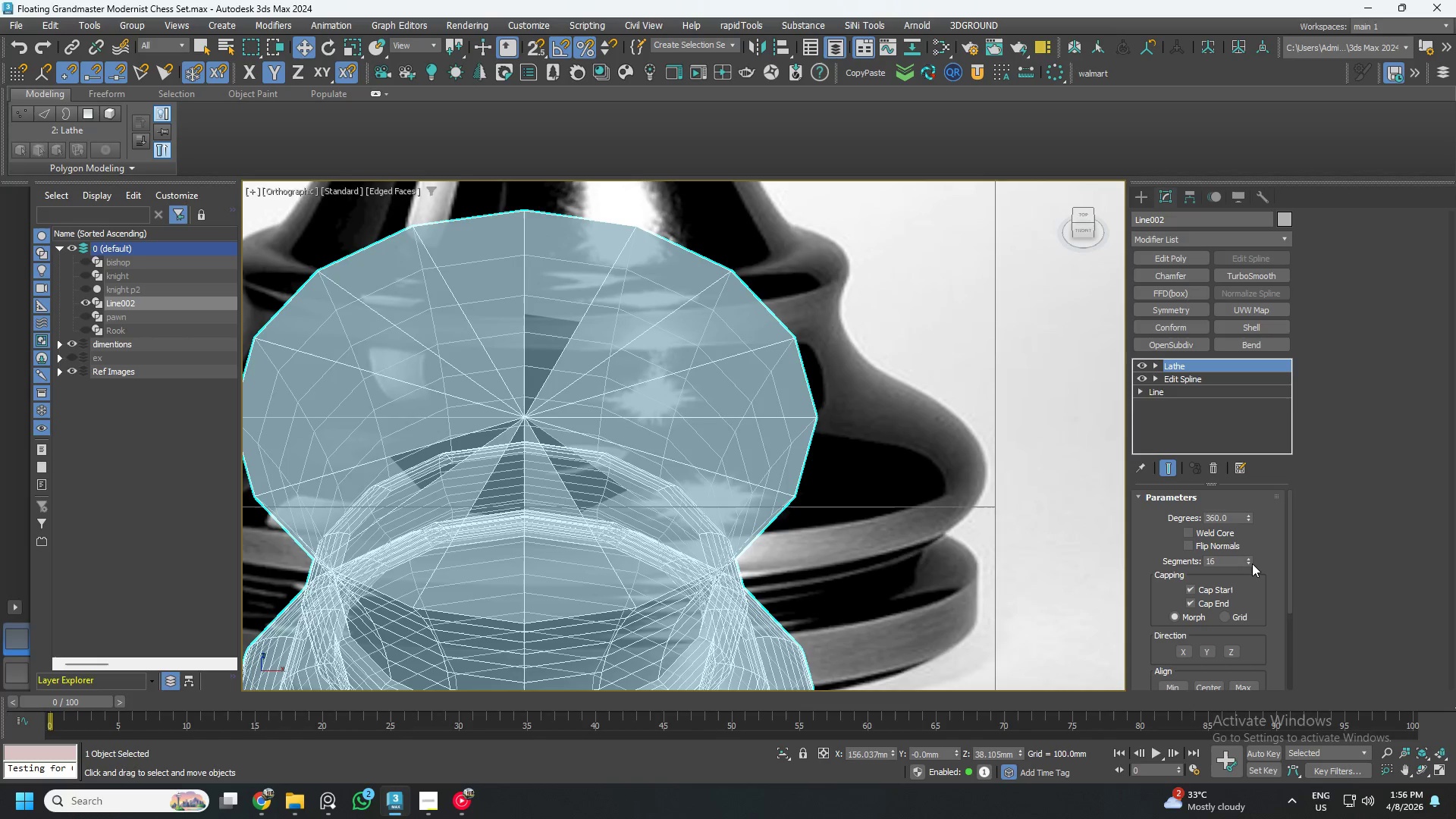 
left_click([1252, 563])
 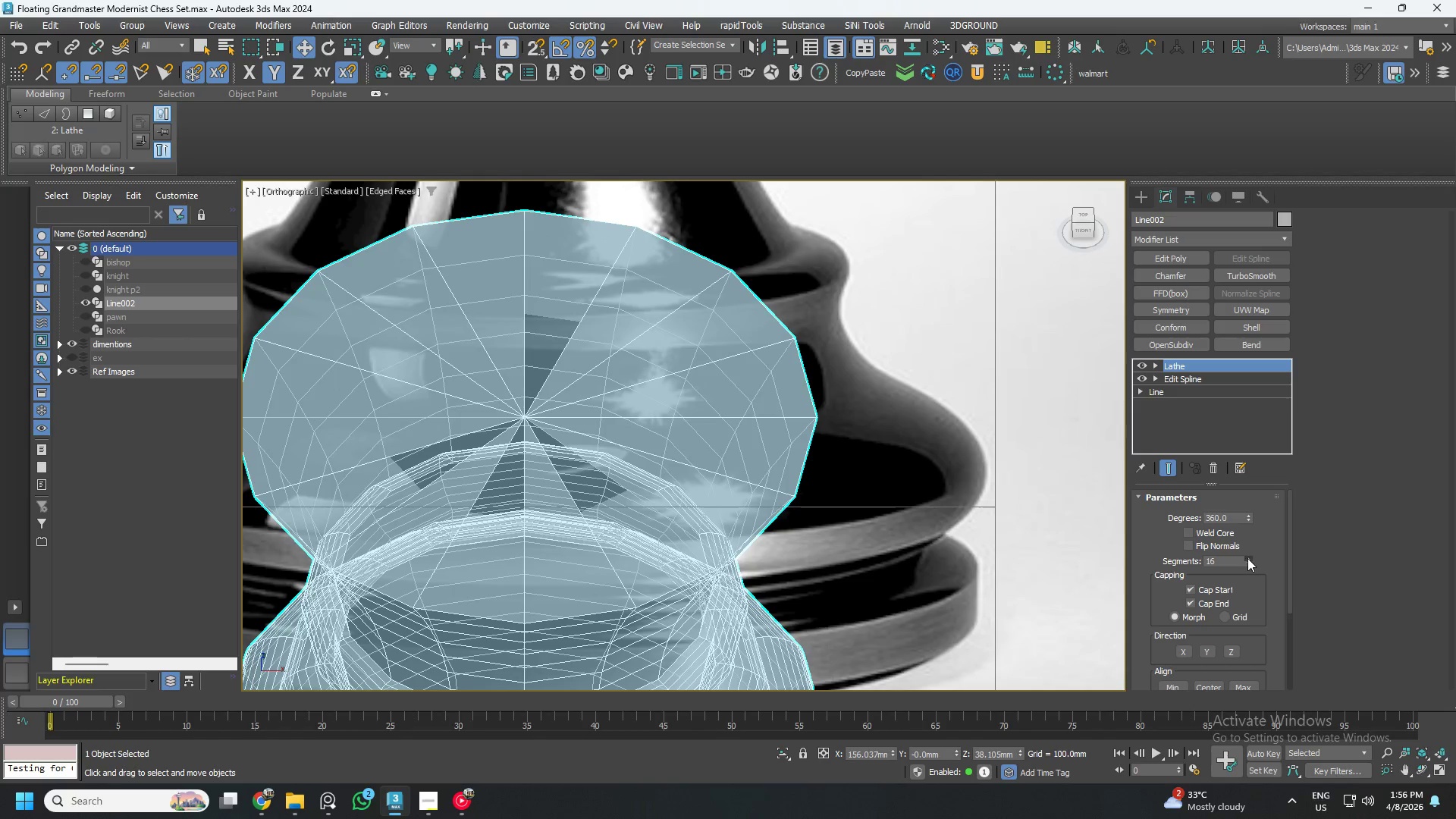 
left_click([1247, 558])
 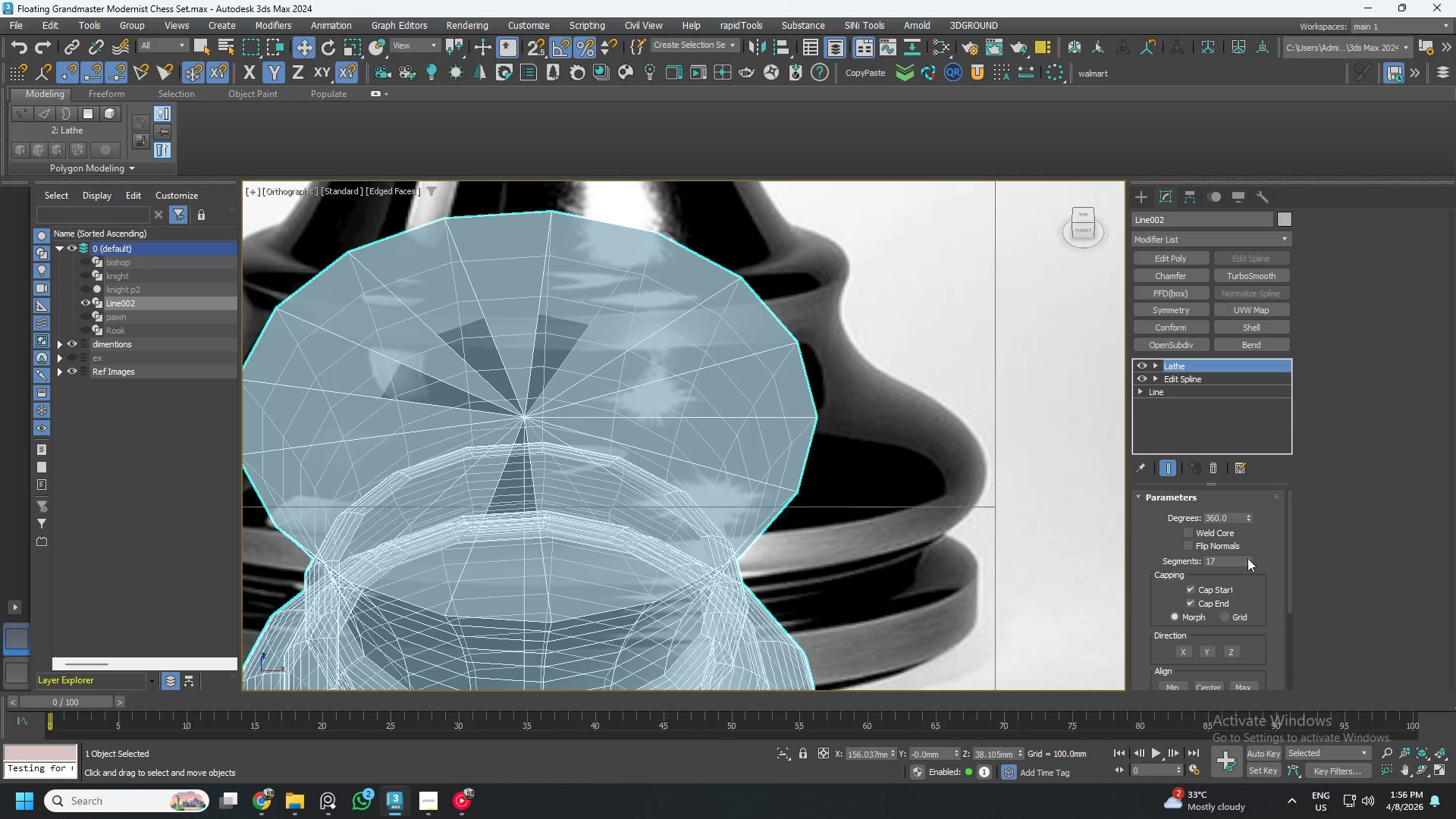 
left_click([1247, 558])
 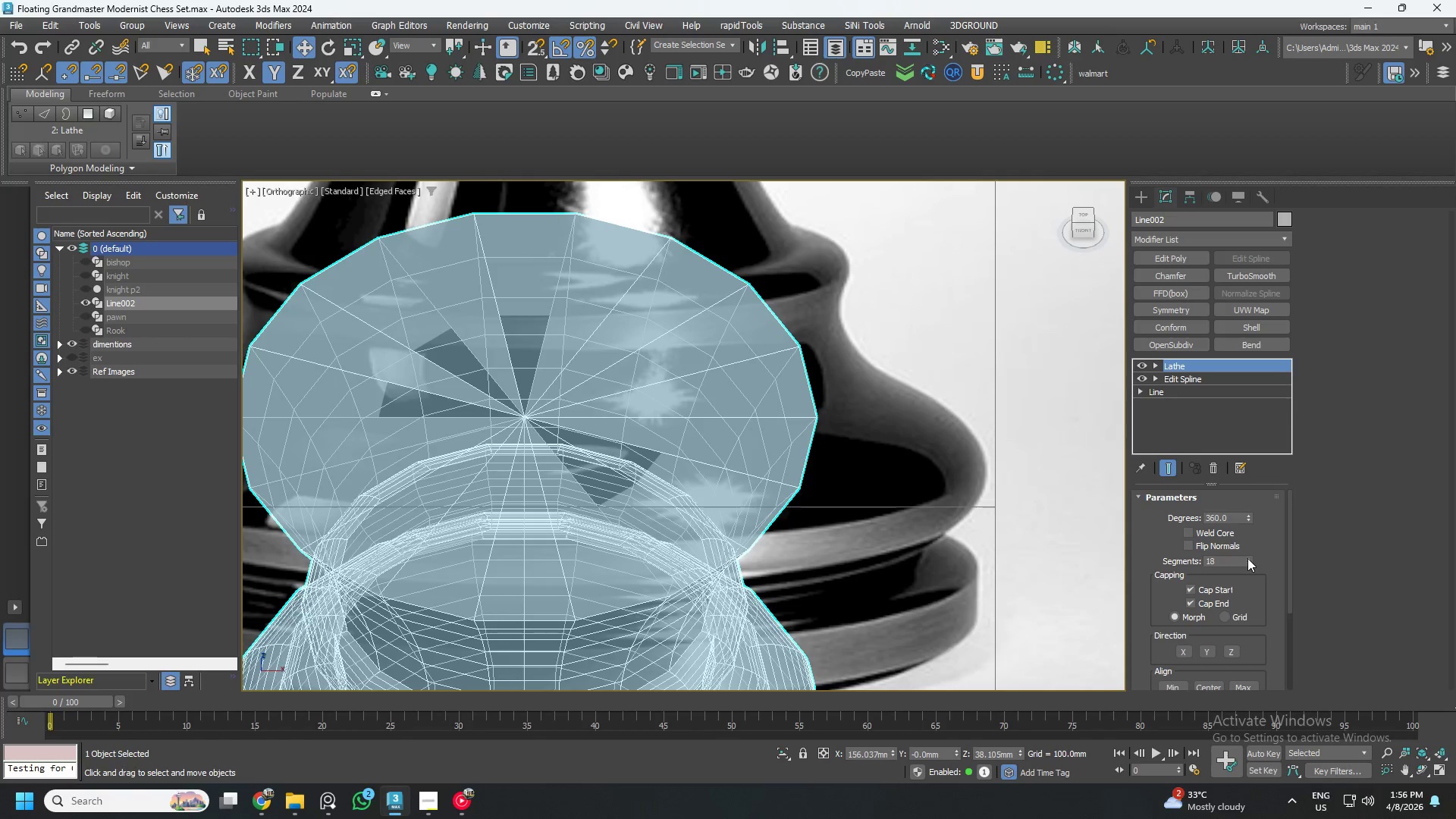 
wait(6.16)
 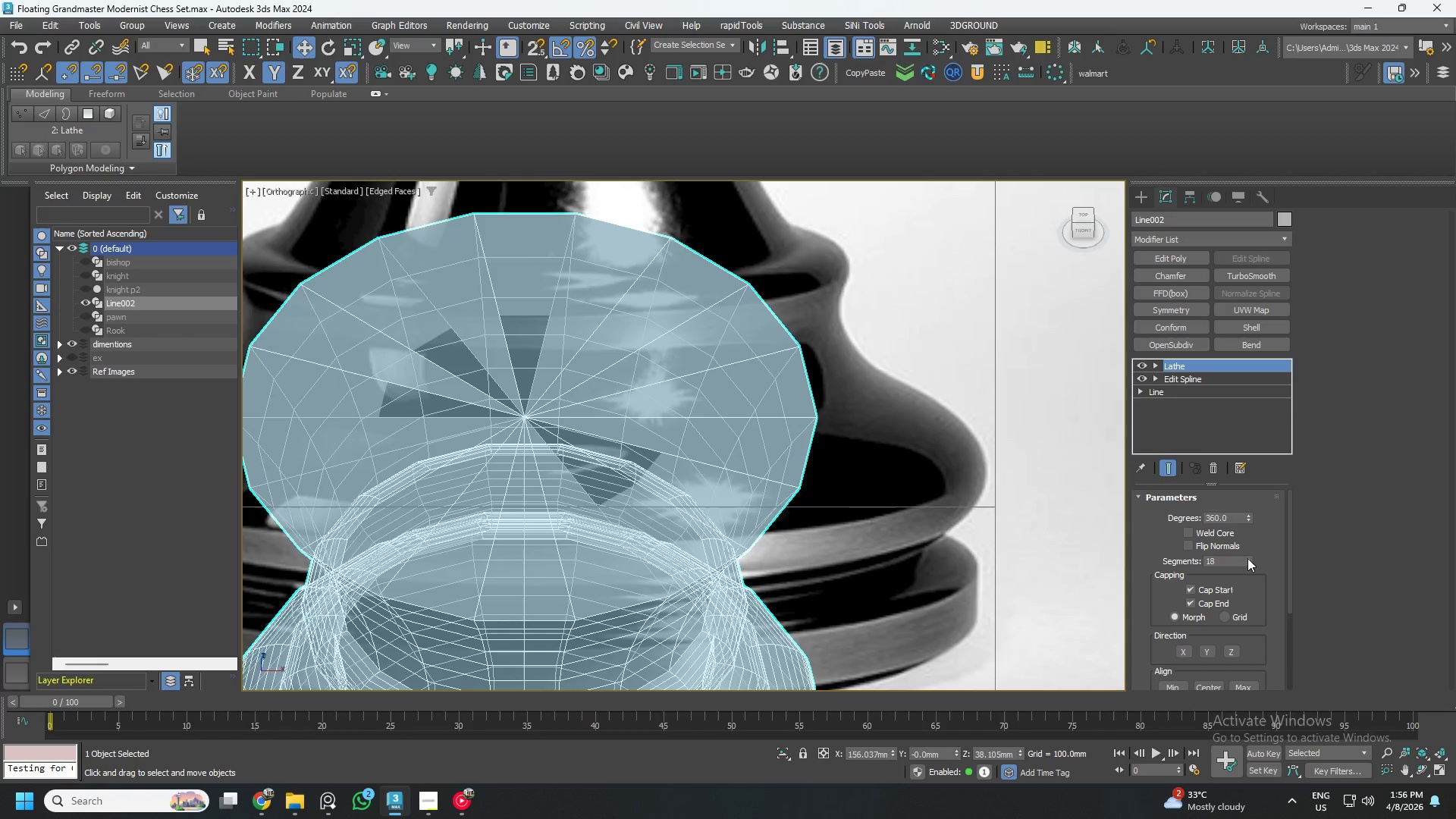 
scroll: coordinate [614, 522], scroll_direction: down, amount: 5.0
 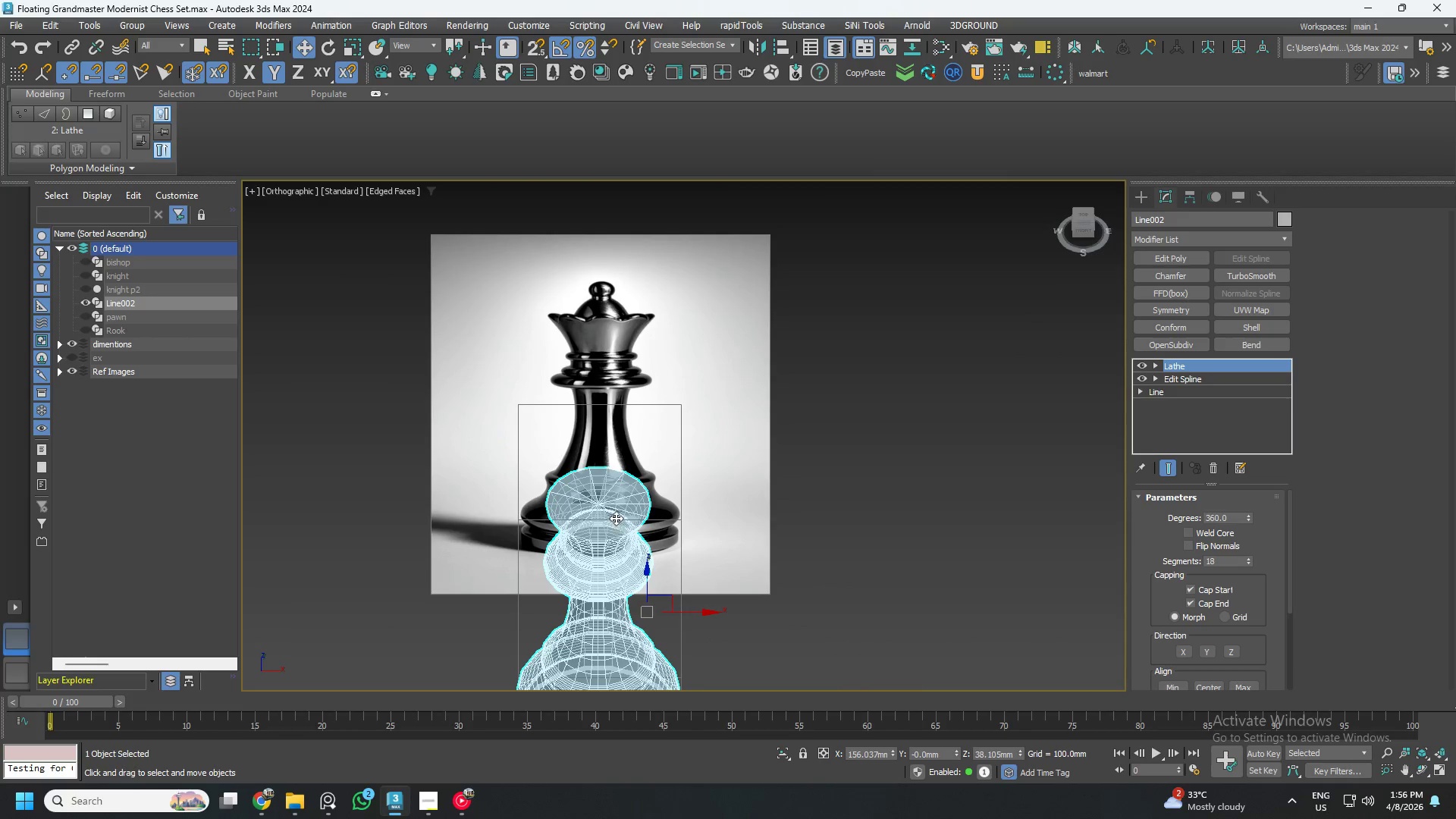 
scroll: coordinate [598, 535], scroll_direction: up, amount: 4.0
 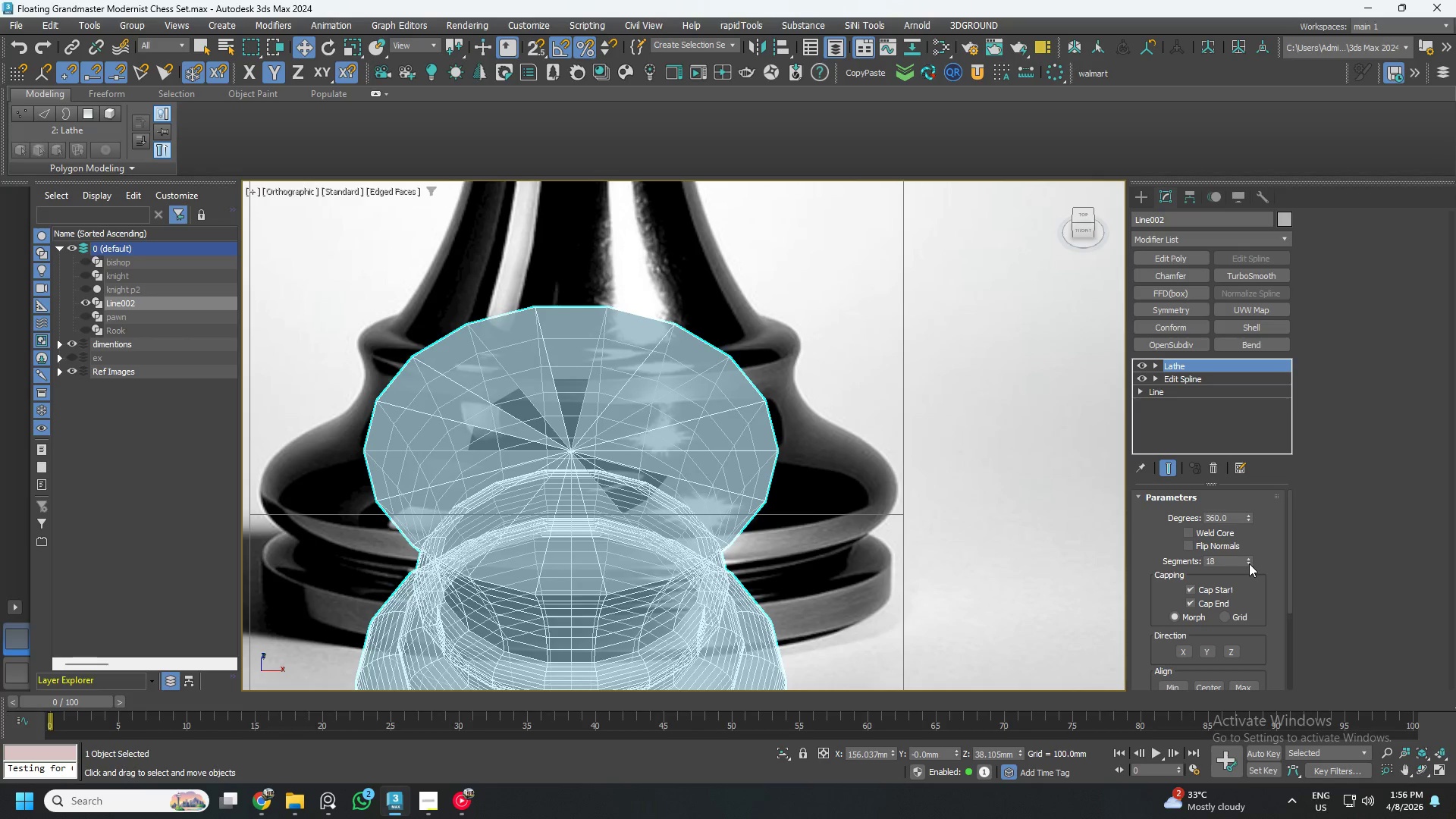 
double_click([1249, 563])
 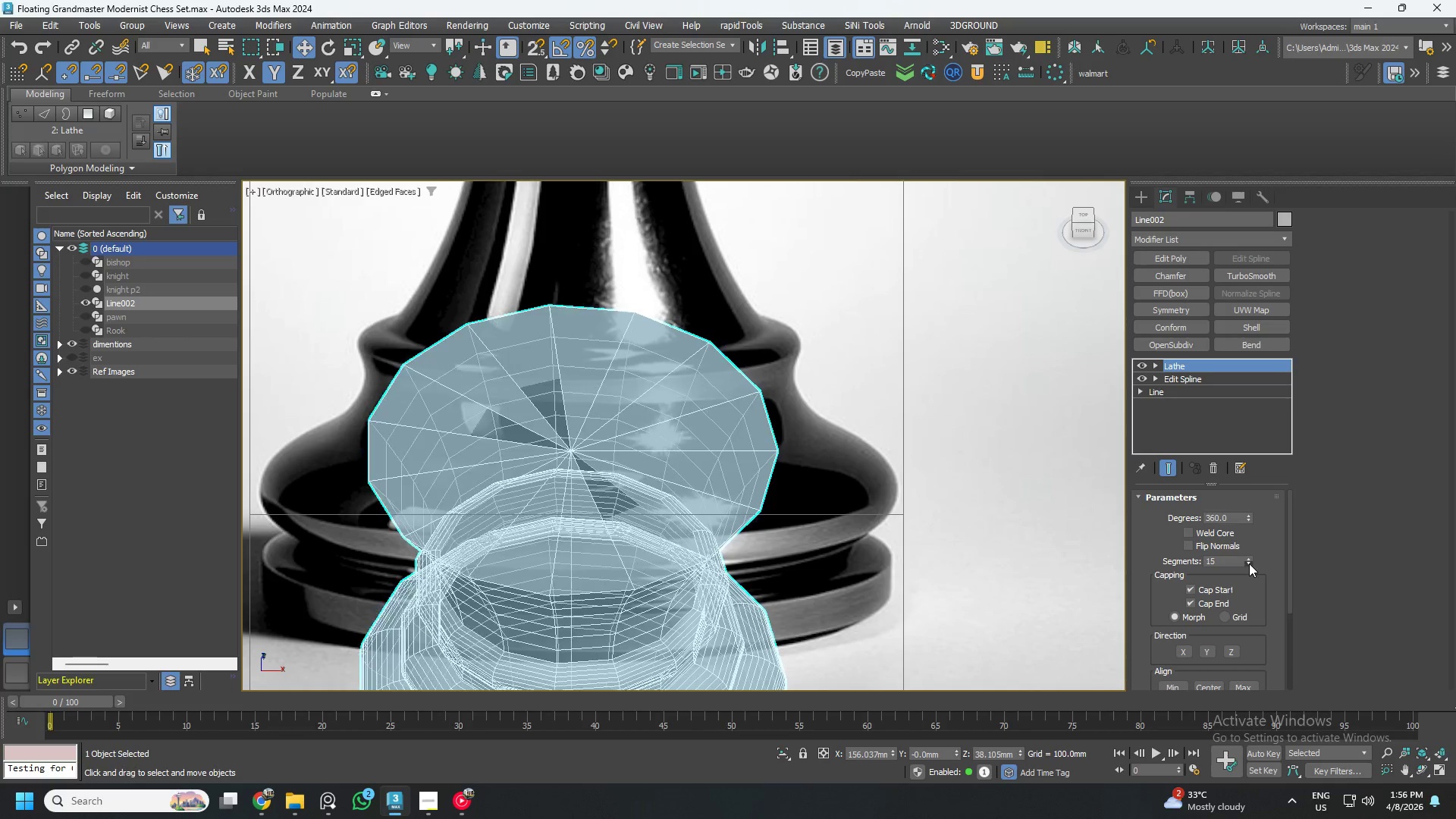 
double_click([1249, 563])
 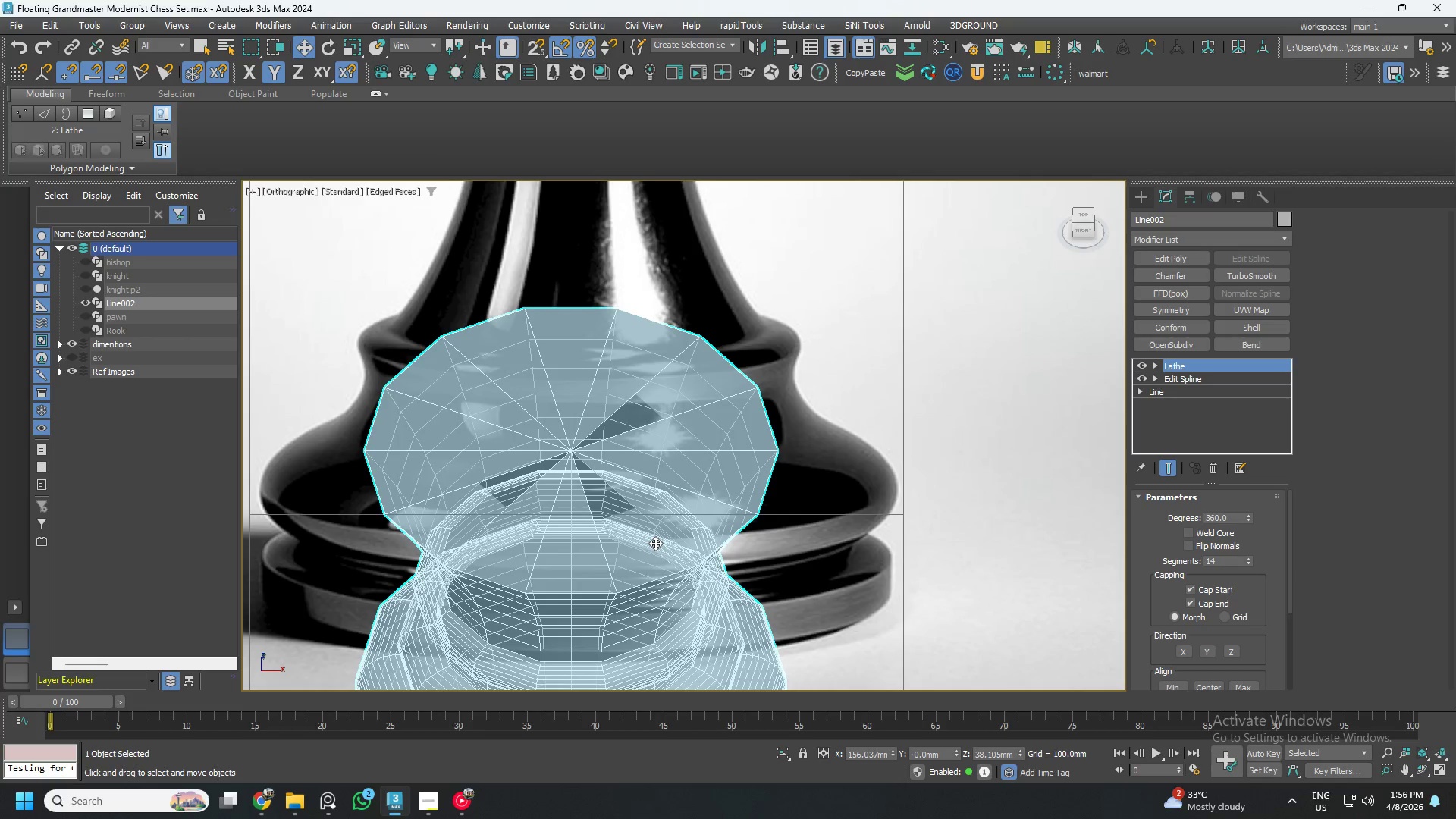 
scroll: coordinate [674, 422], scroll_direction: down, amount: 3.0
 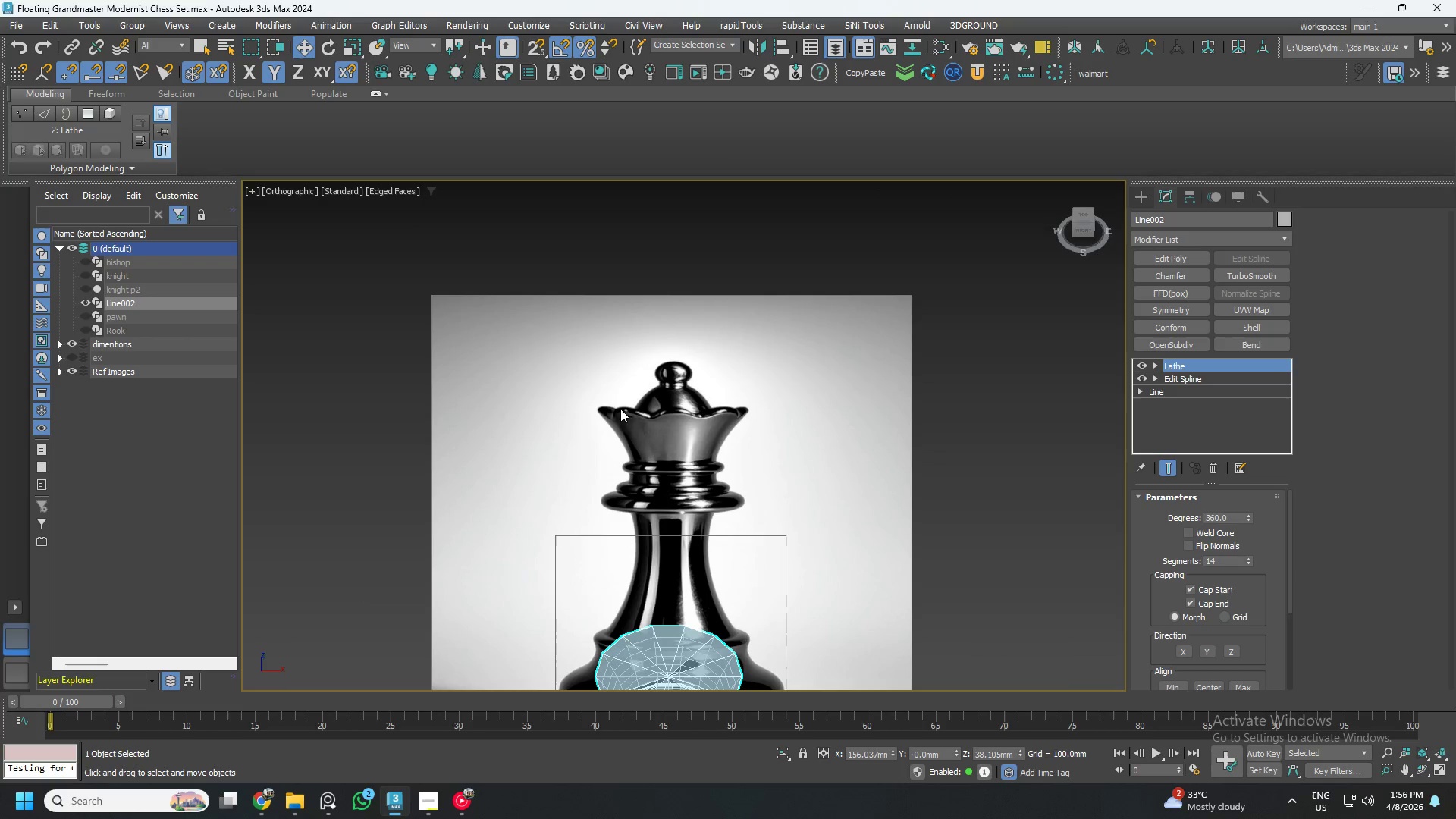 
scroll: coordinate [689, 532], scroll_direction: up, amount: 4.0
 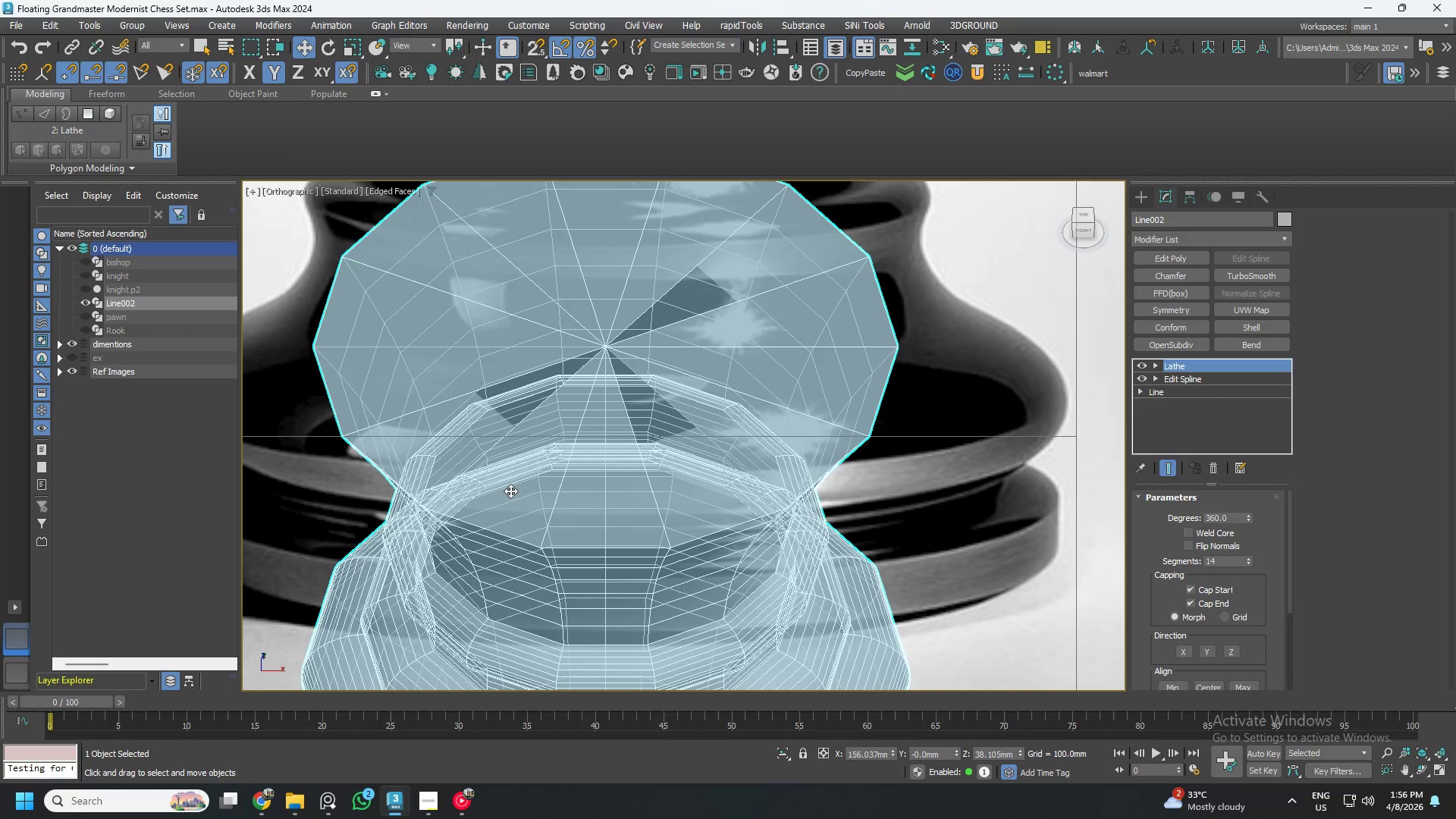 
scroll: coordinate [503, 513], scroll_direction: down, amount: 1.0
 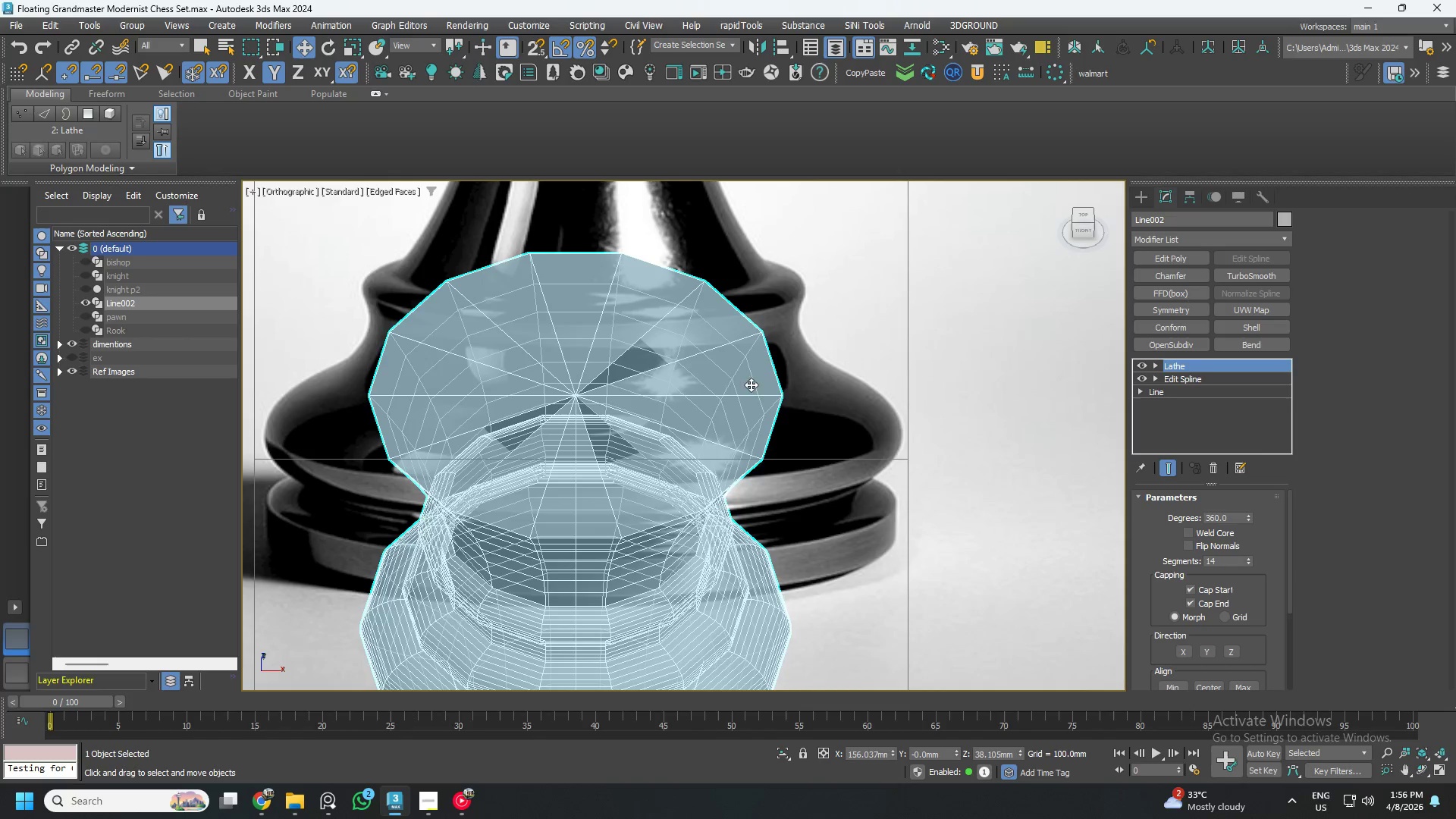 
wait(5.41)
 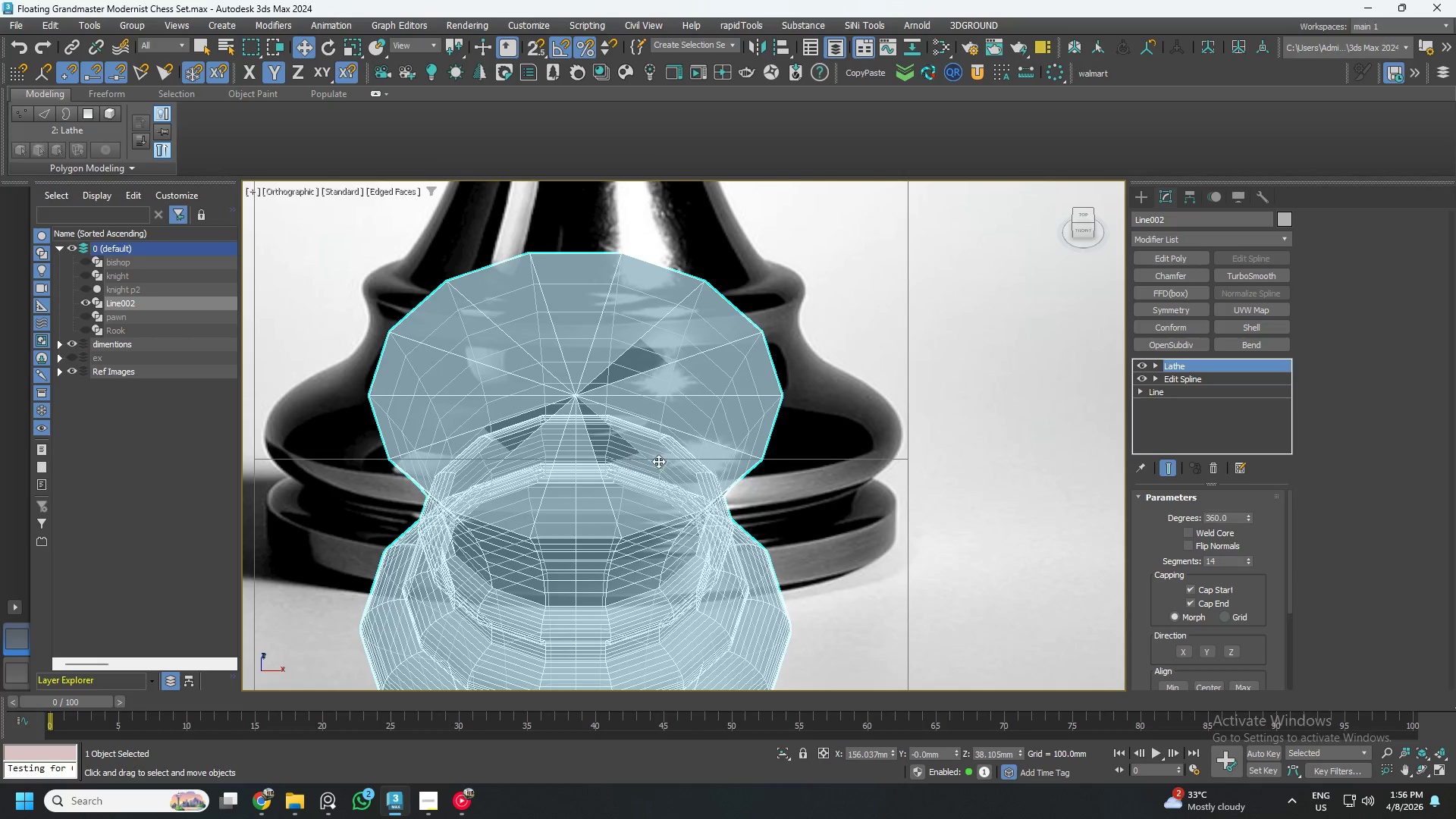 
left_click([1189, 258])
 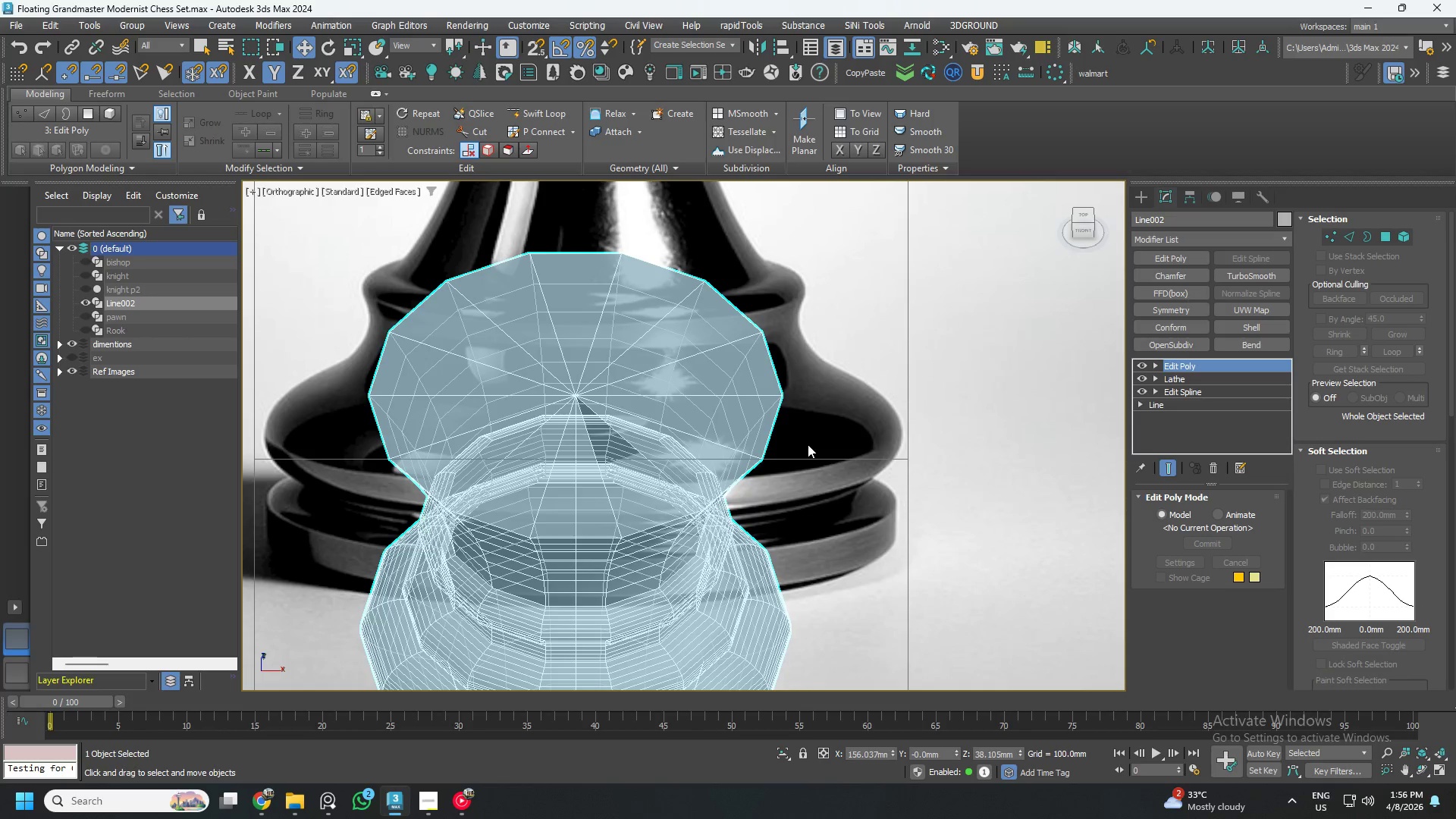 
key(1)
 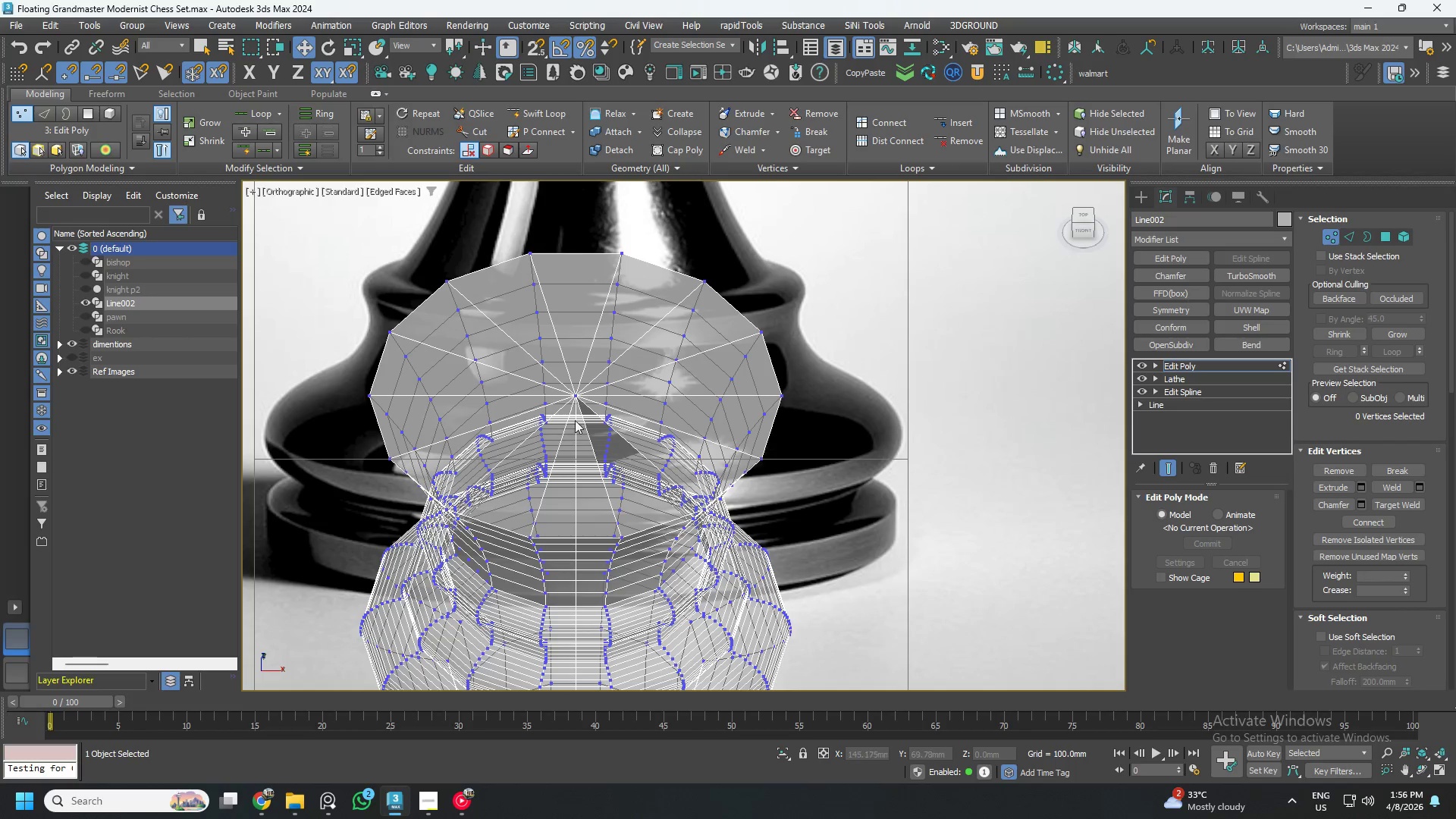 
left_click([576, 394])
 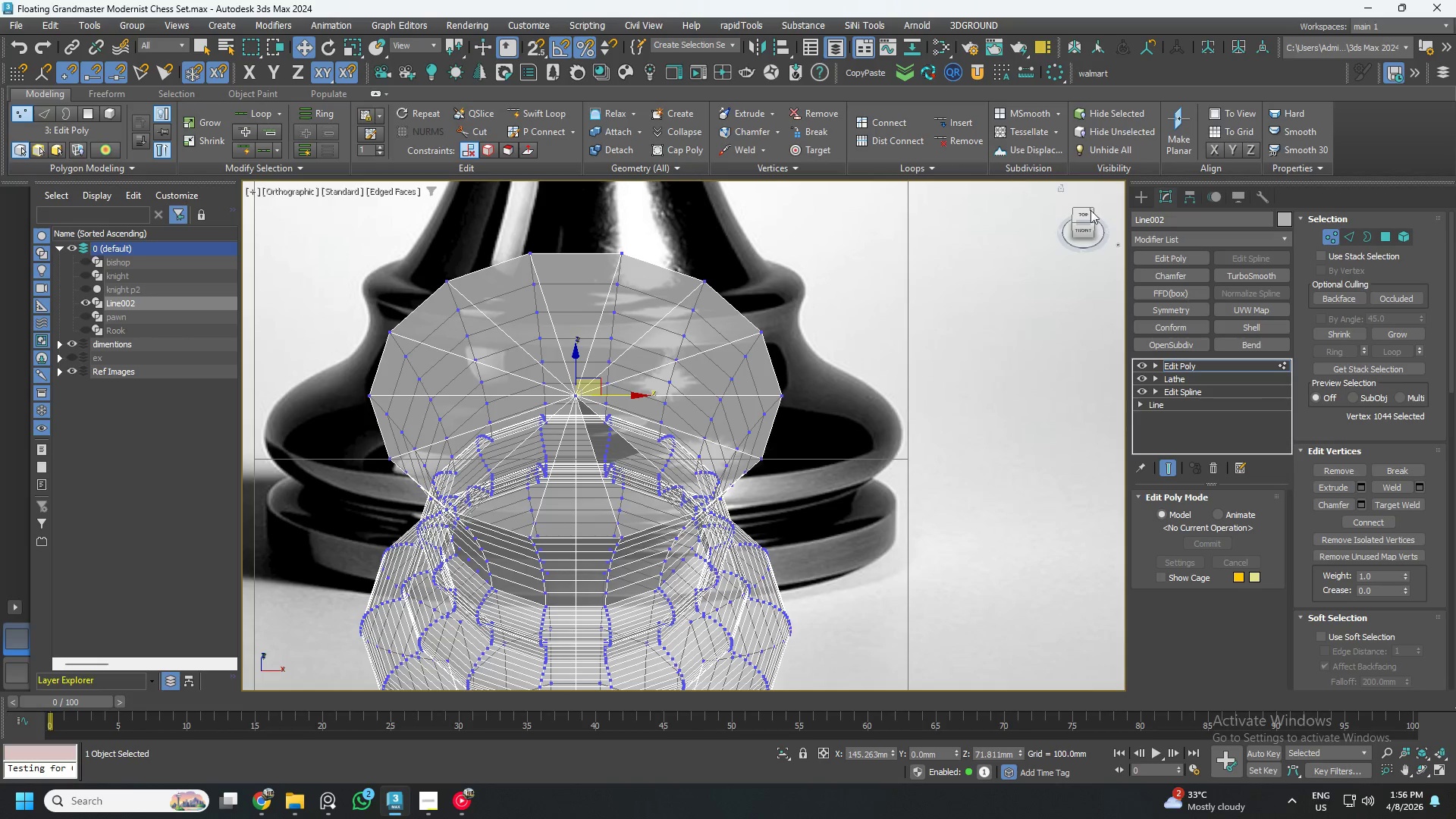 
left_click([1084, 213])
 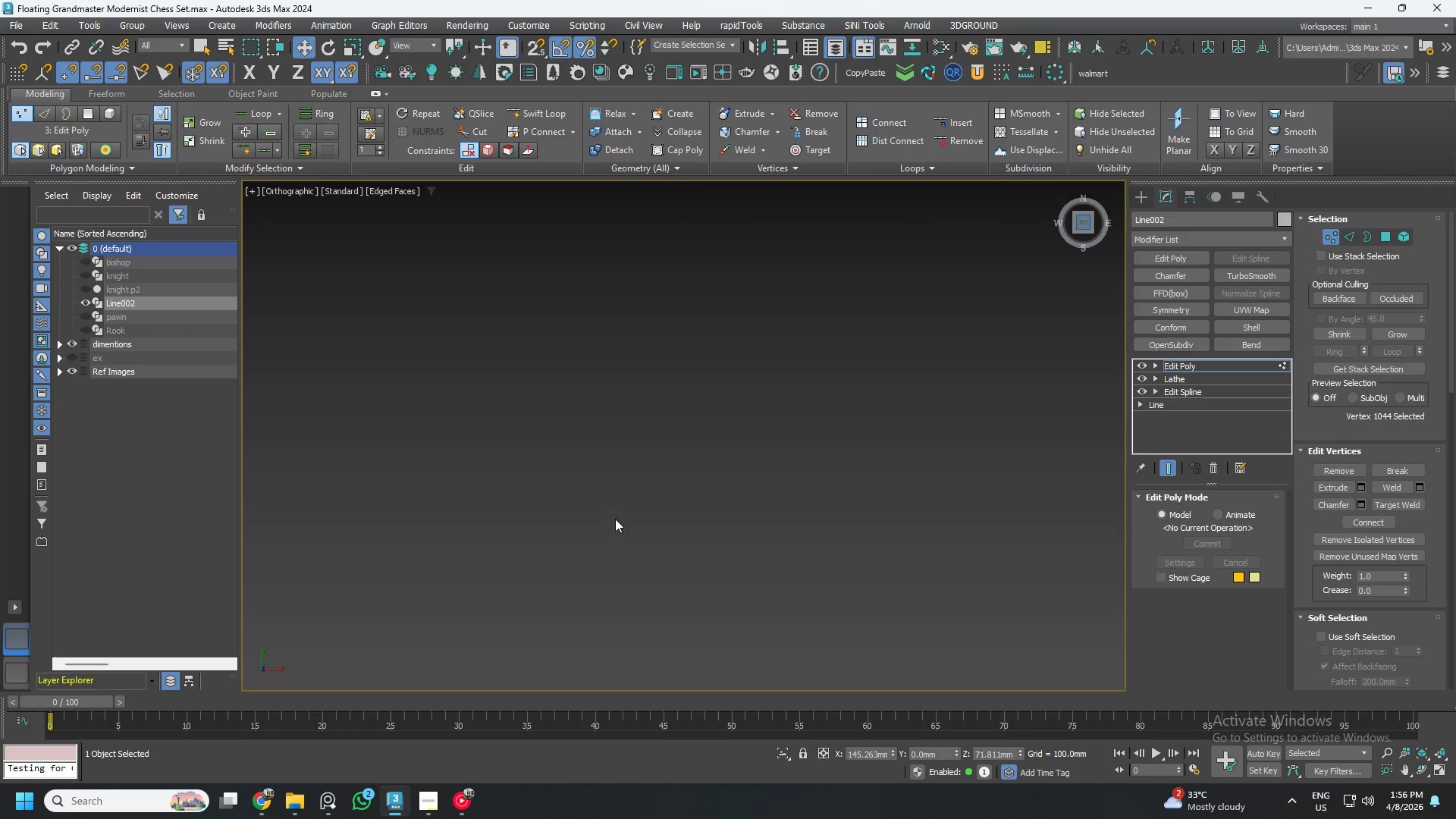 
key(Z)
 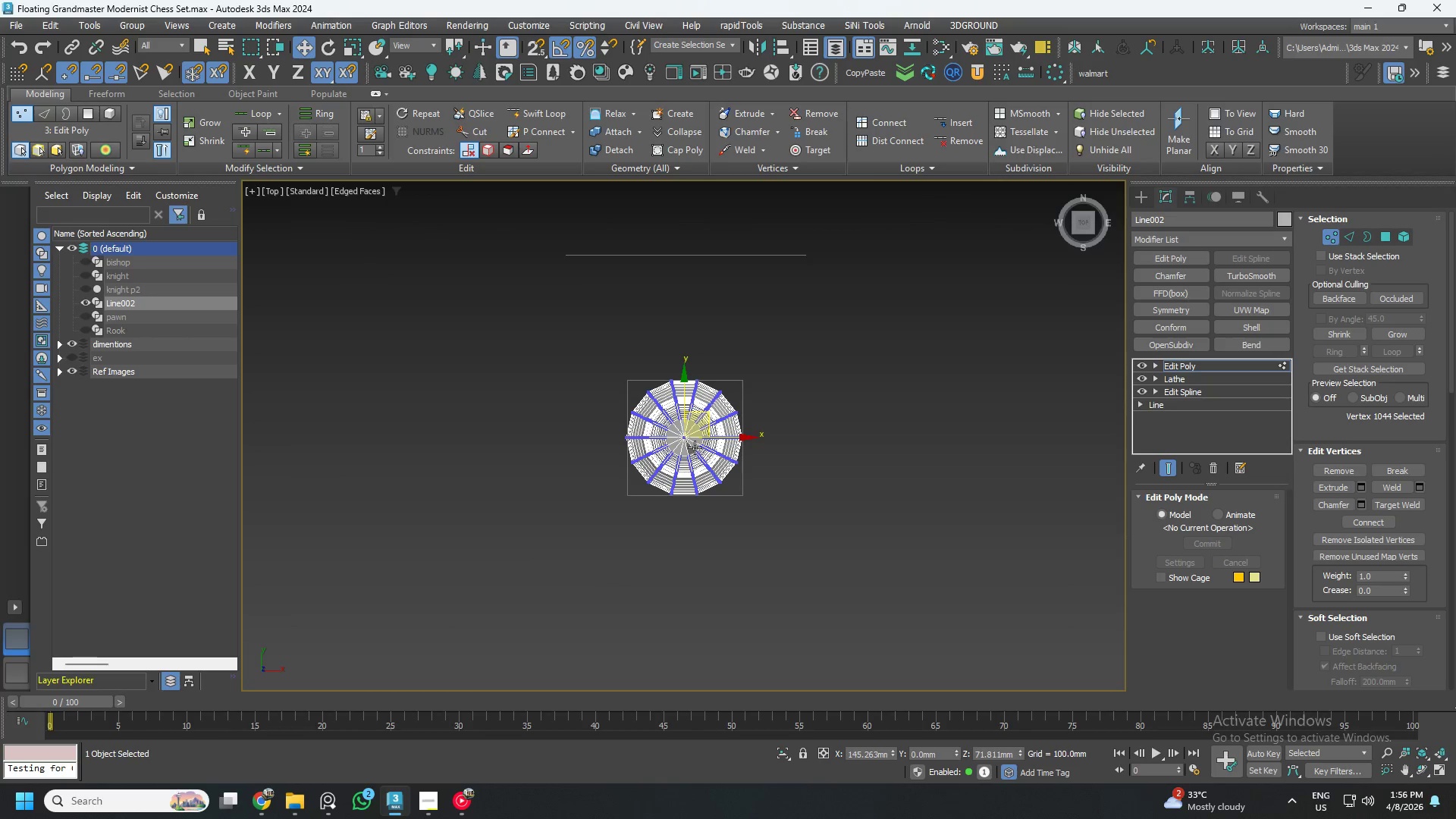 
scroll: coordinate [522, 556], scroll_direction: down, amount: 5.0
 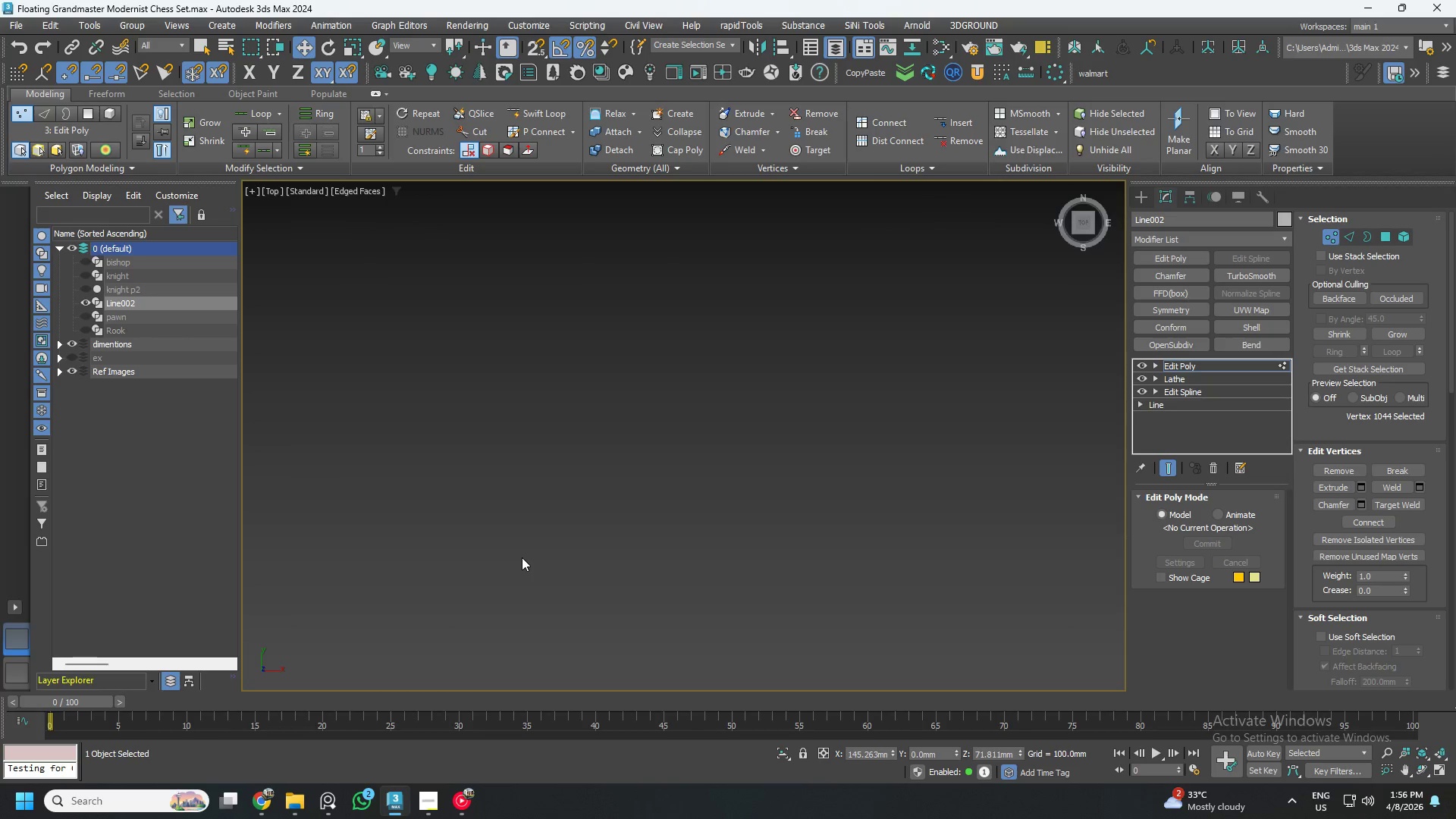 
left_click_drag(start_coordinate=[661, 413], to_coordinate=[571, 363])
 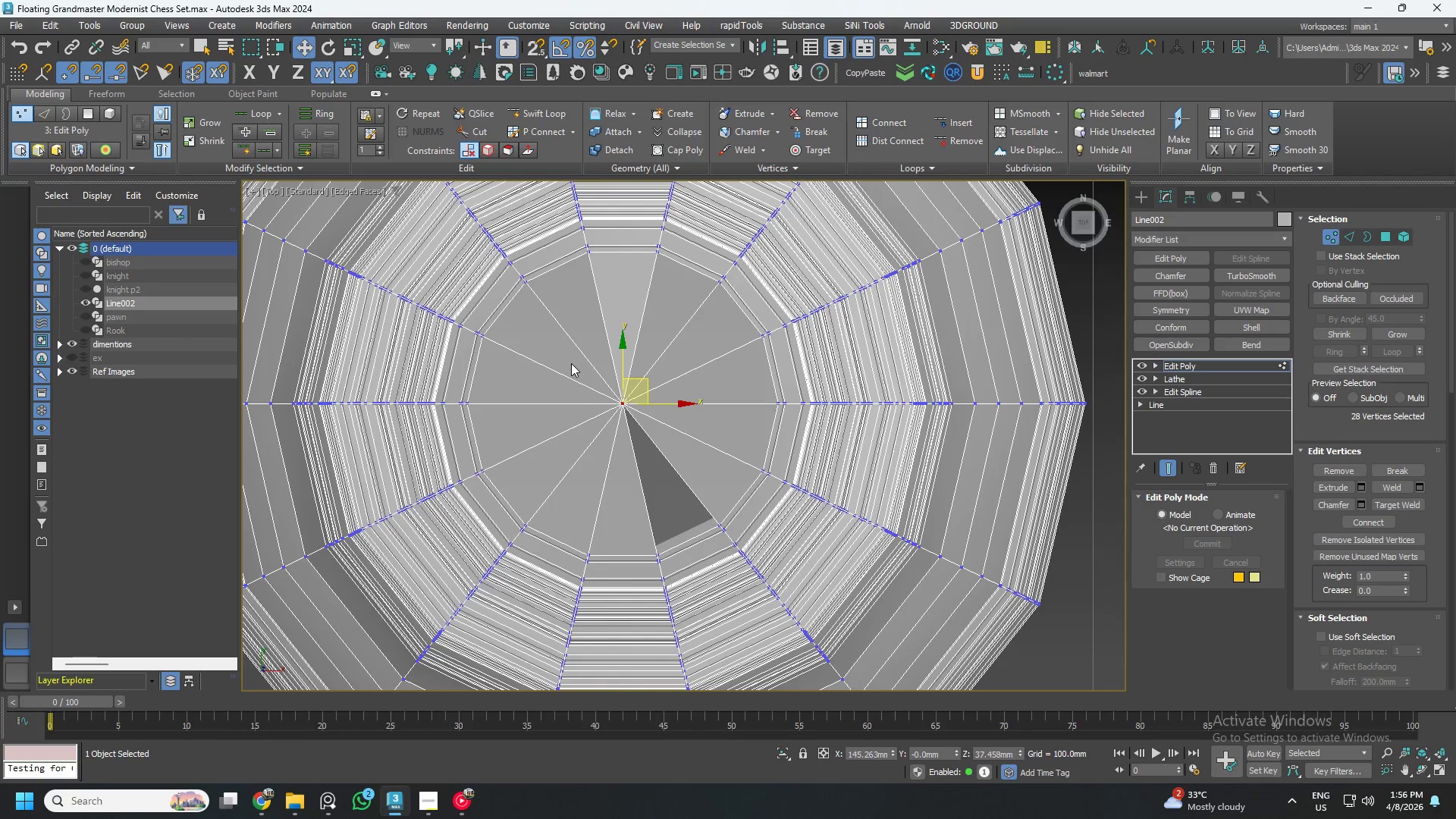 
scroll: coordinate [689, 455], scroll_direction: up, amount: 6.0
 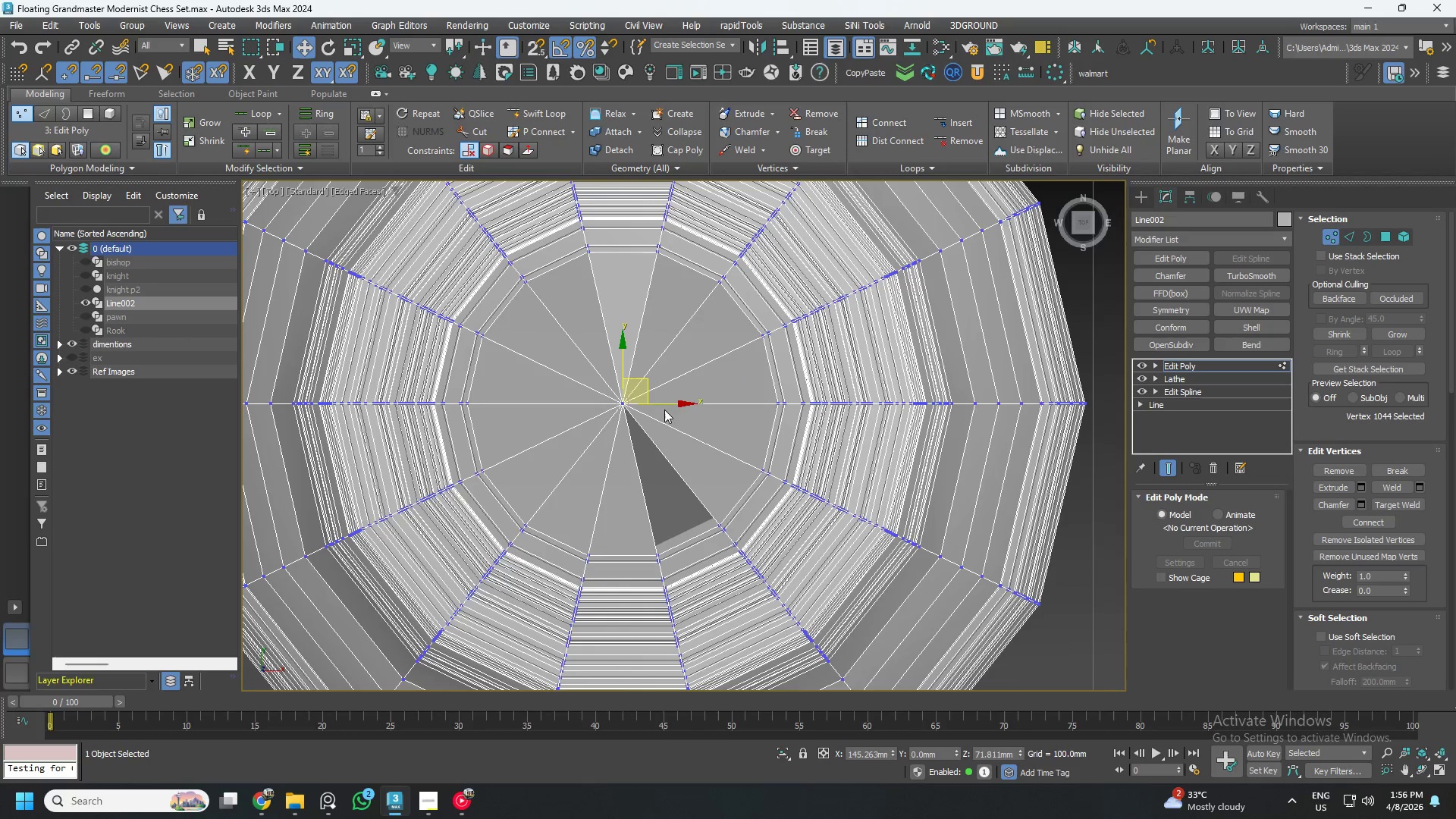 
key(Delete)
 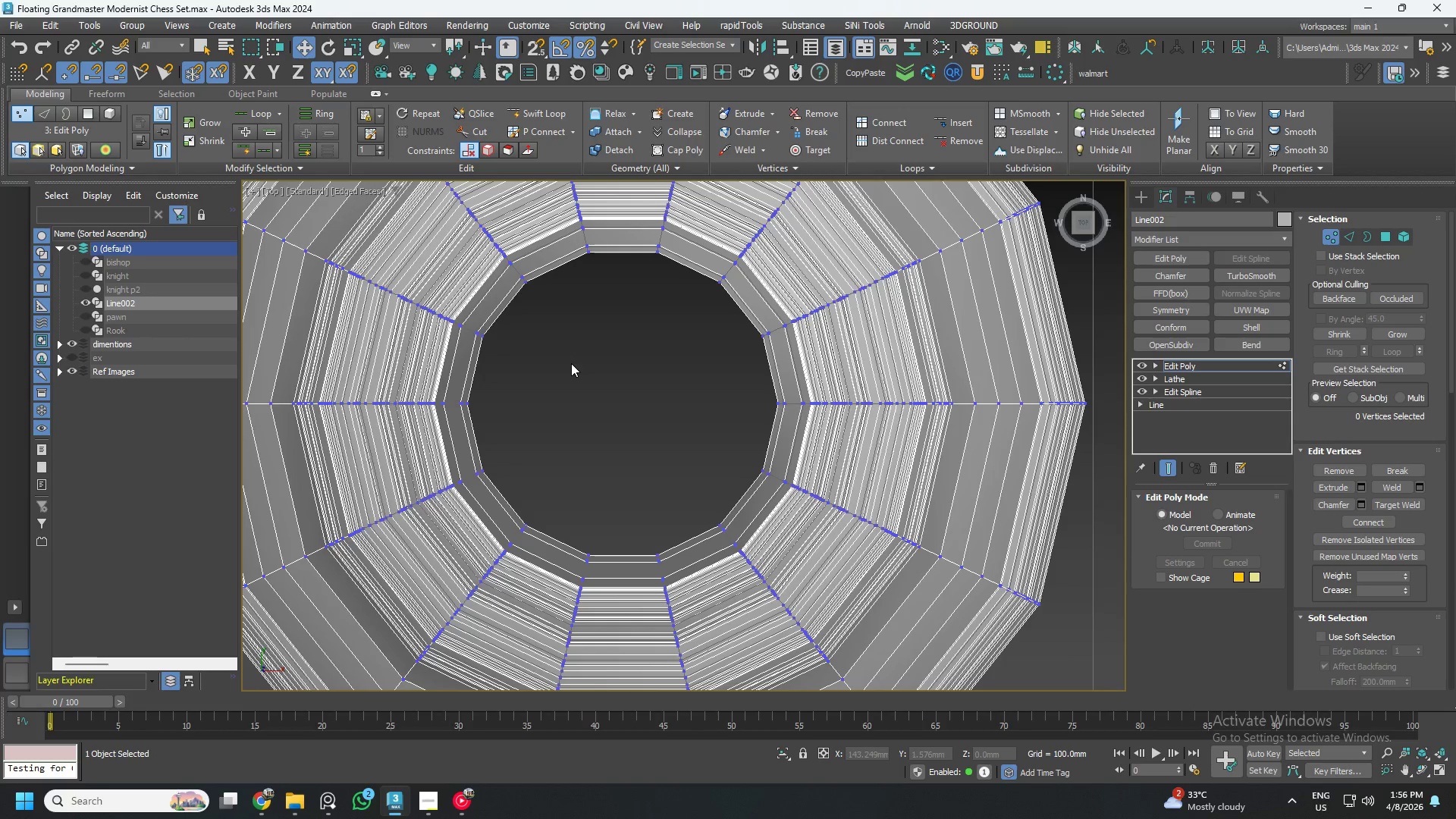 
key(3)
 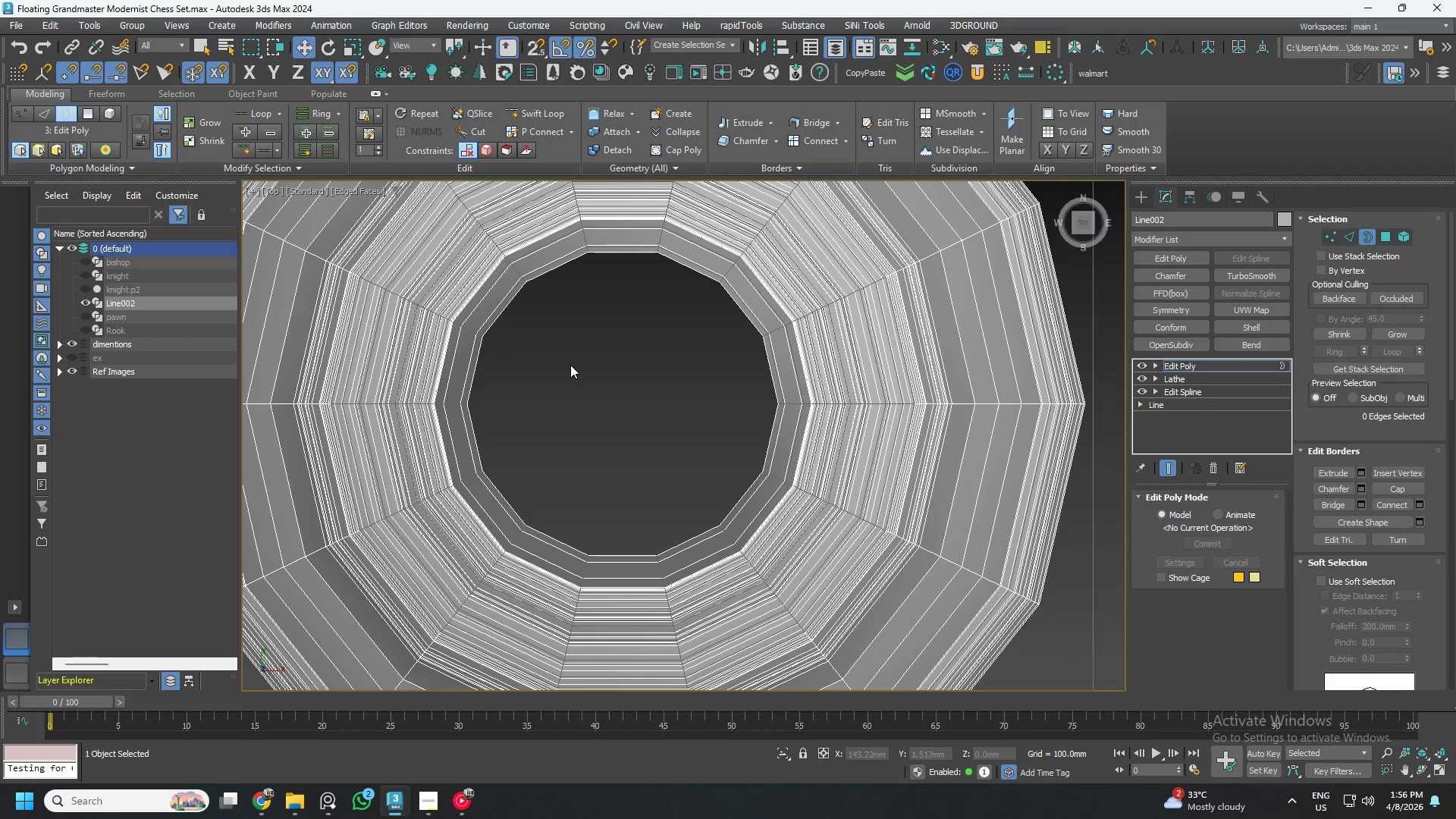 
key(Control+A)
 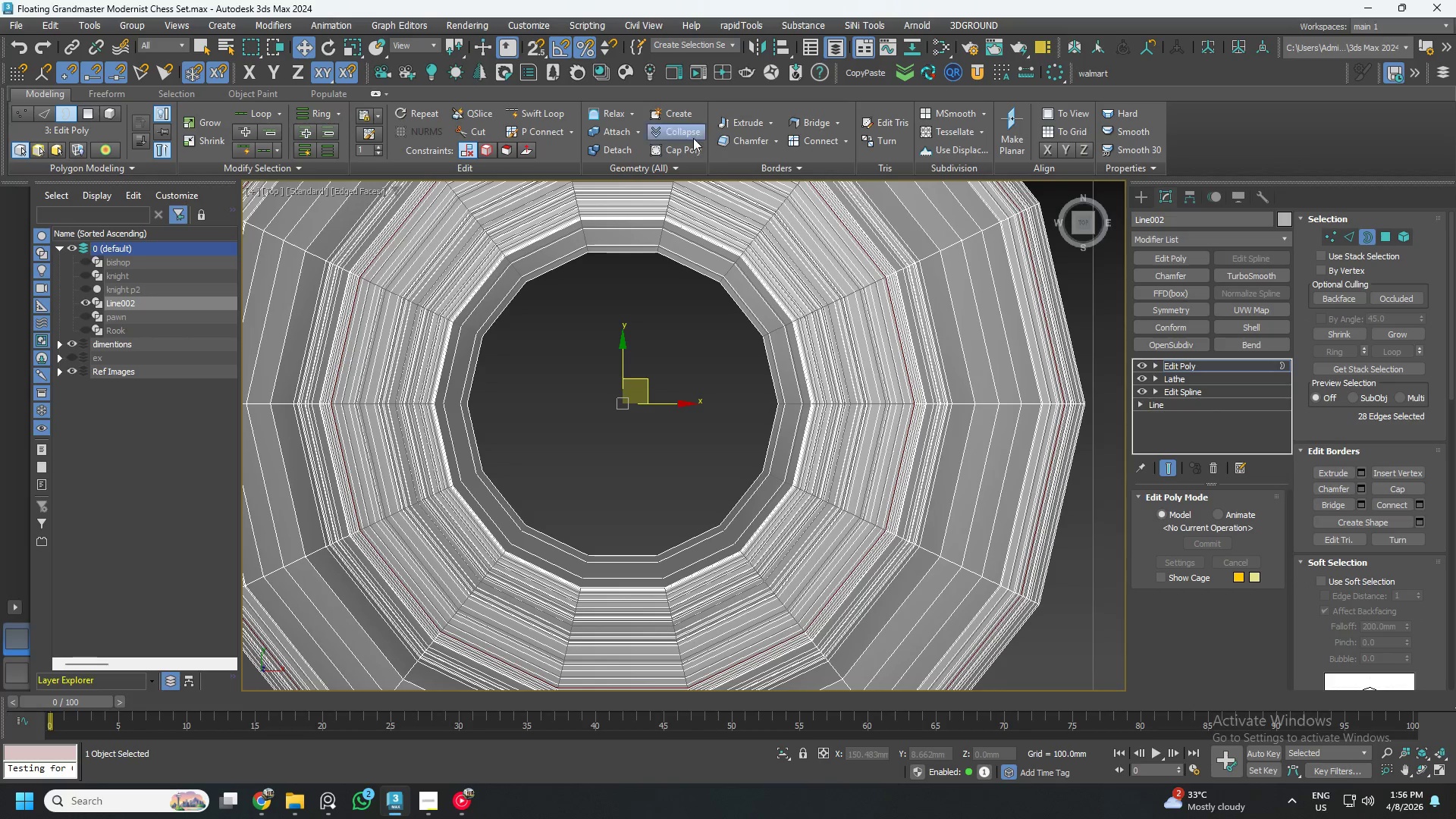 
left_click([672, 153])
 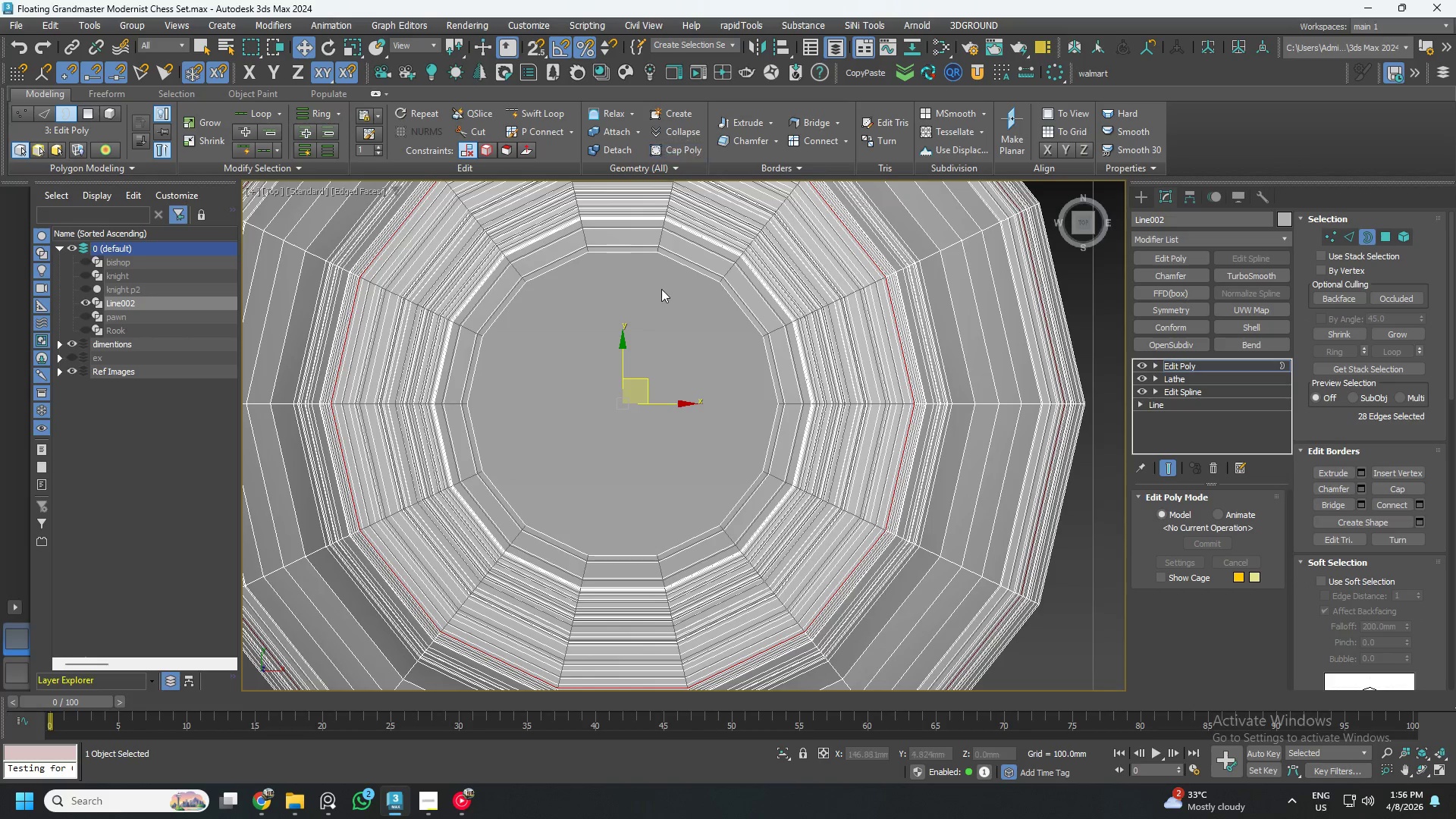 
scroll: coordinate [658, 350], scroll_direction: down, amount: 1.0
 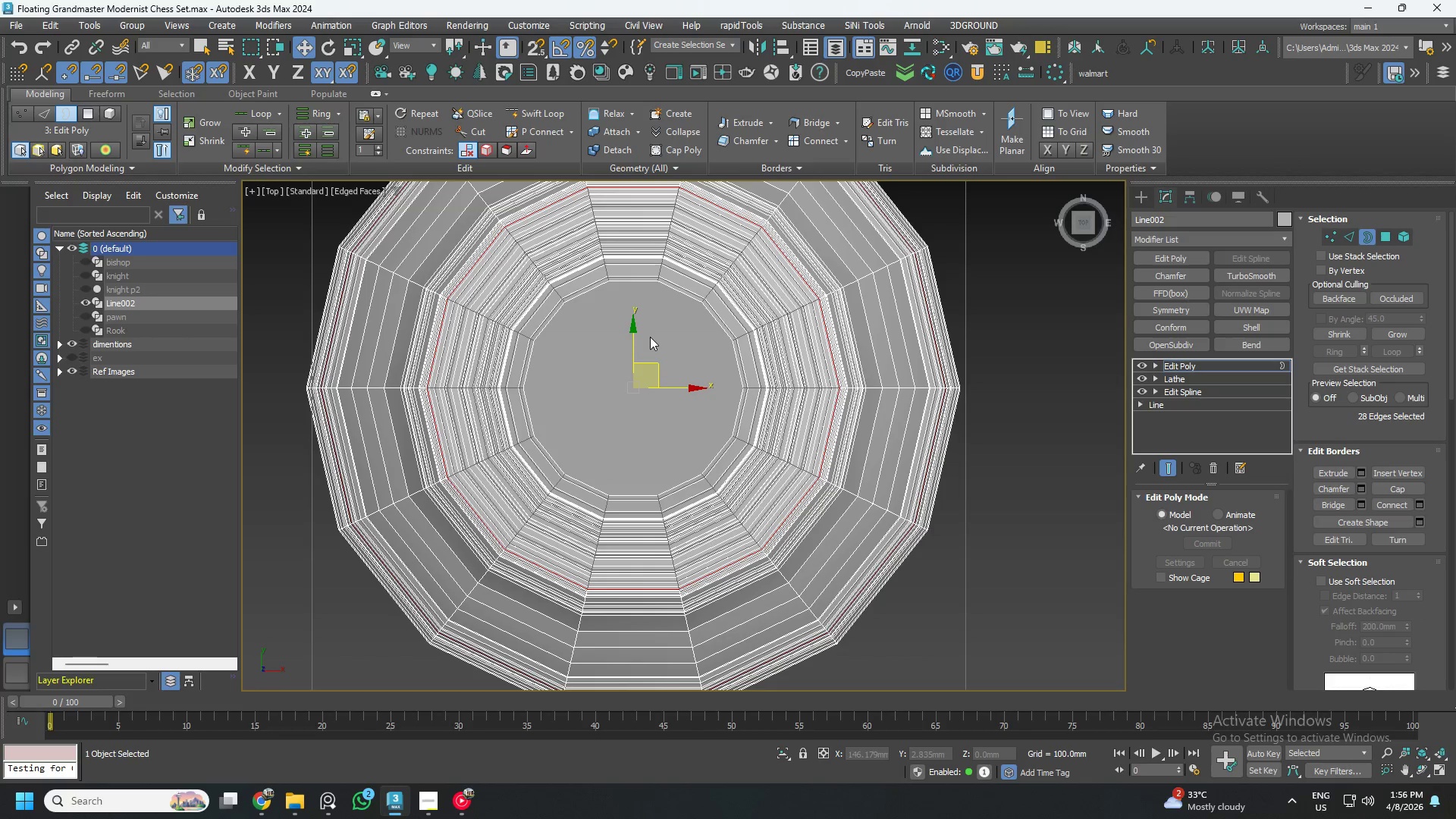 
key(4)
 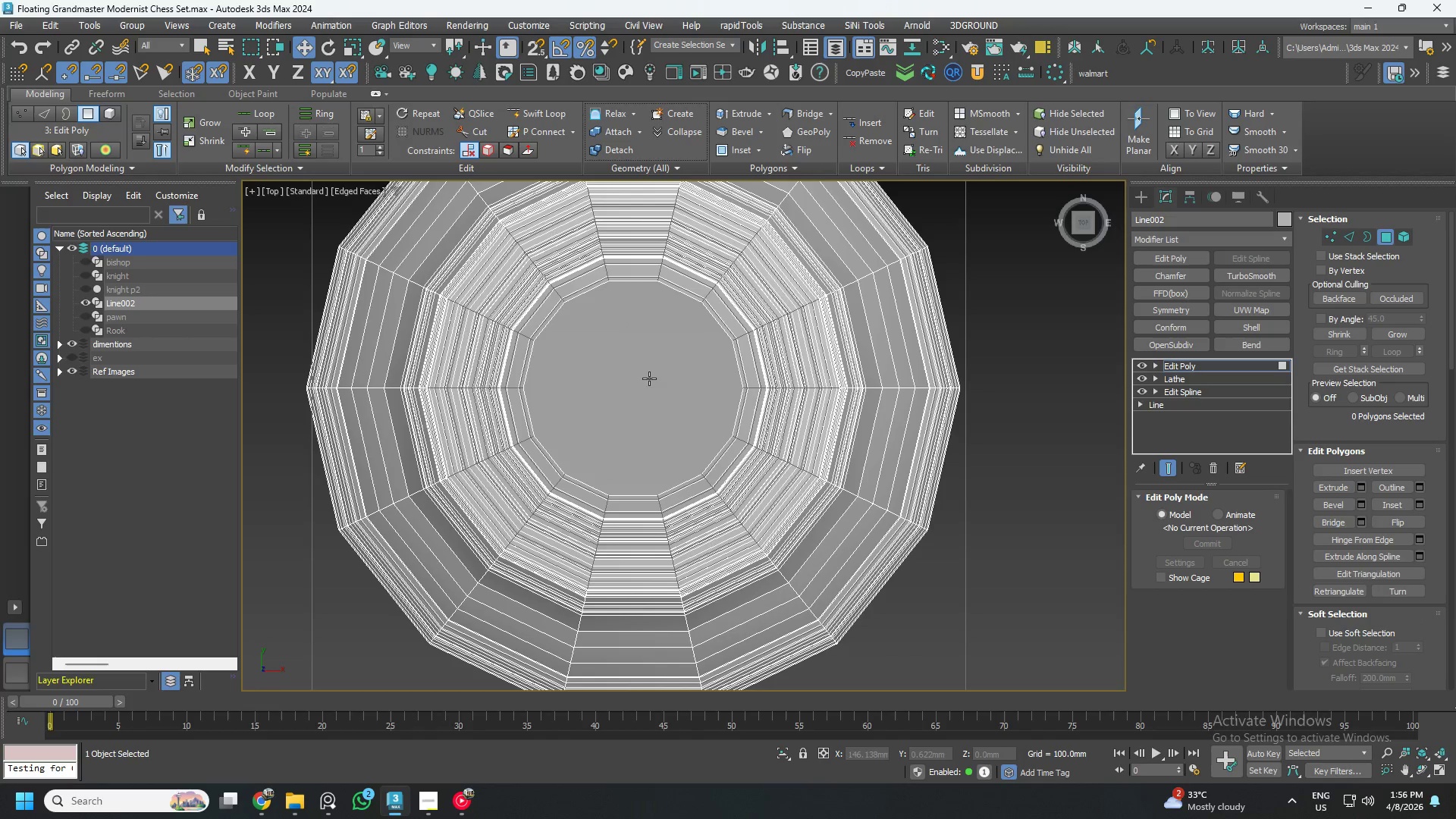 
left_click([649, 379])
 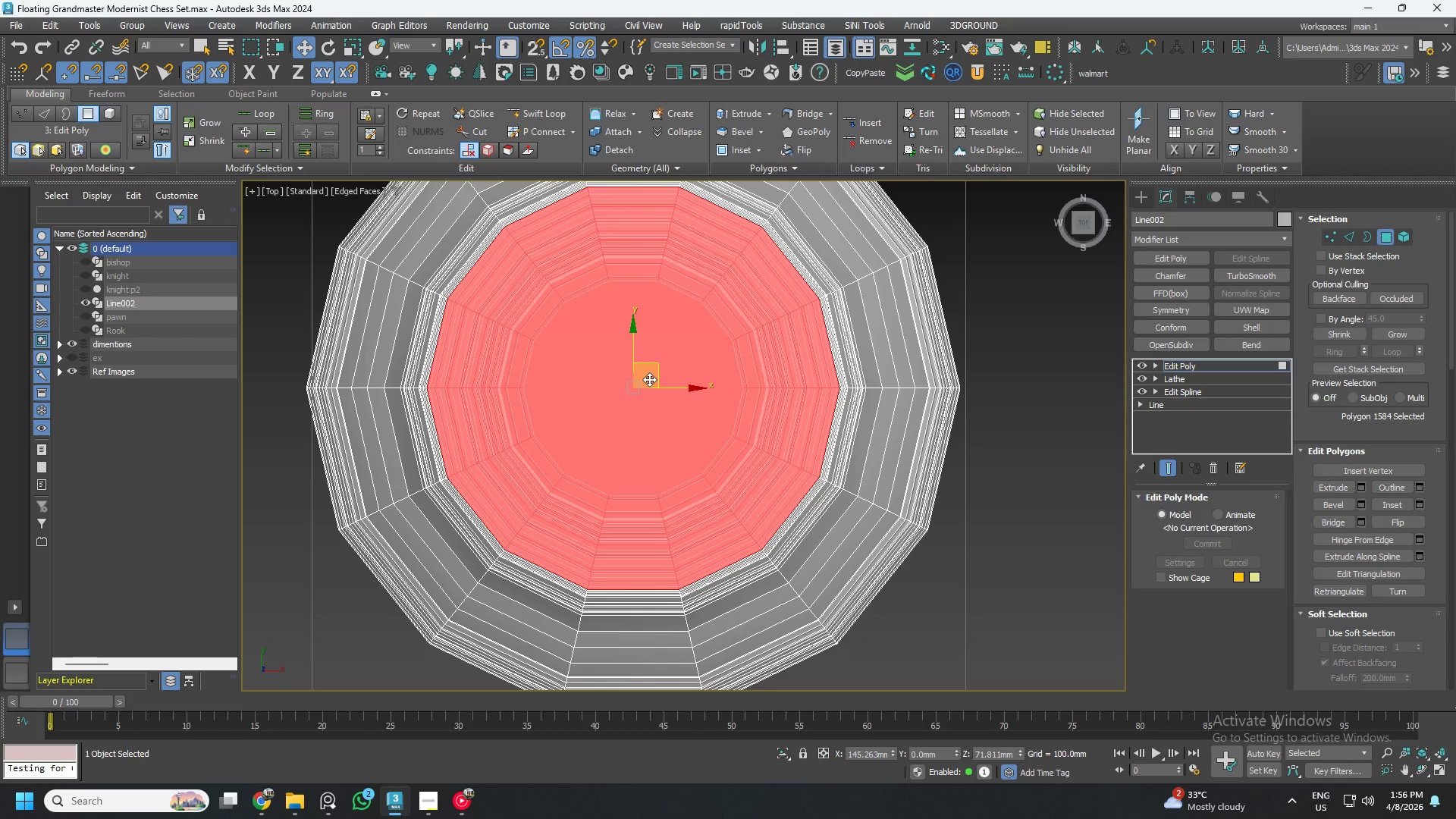 
hold_key(key=AltLeft, duration=0.66)
 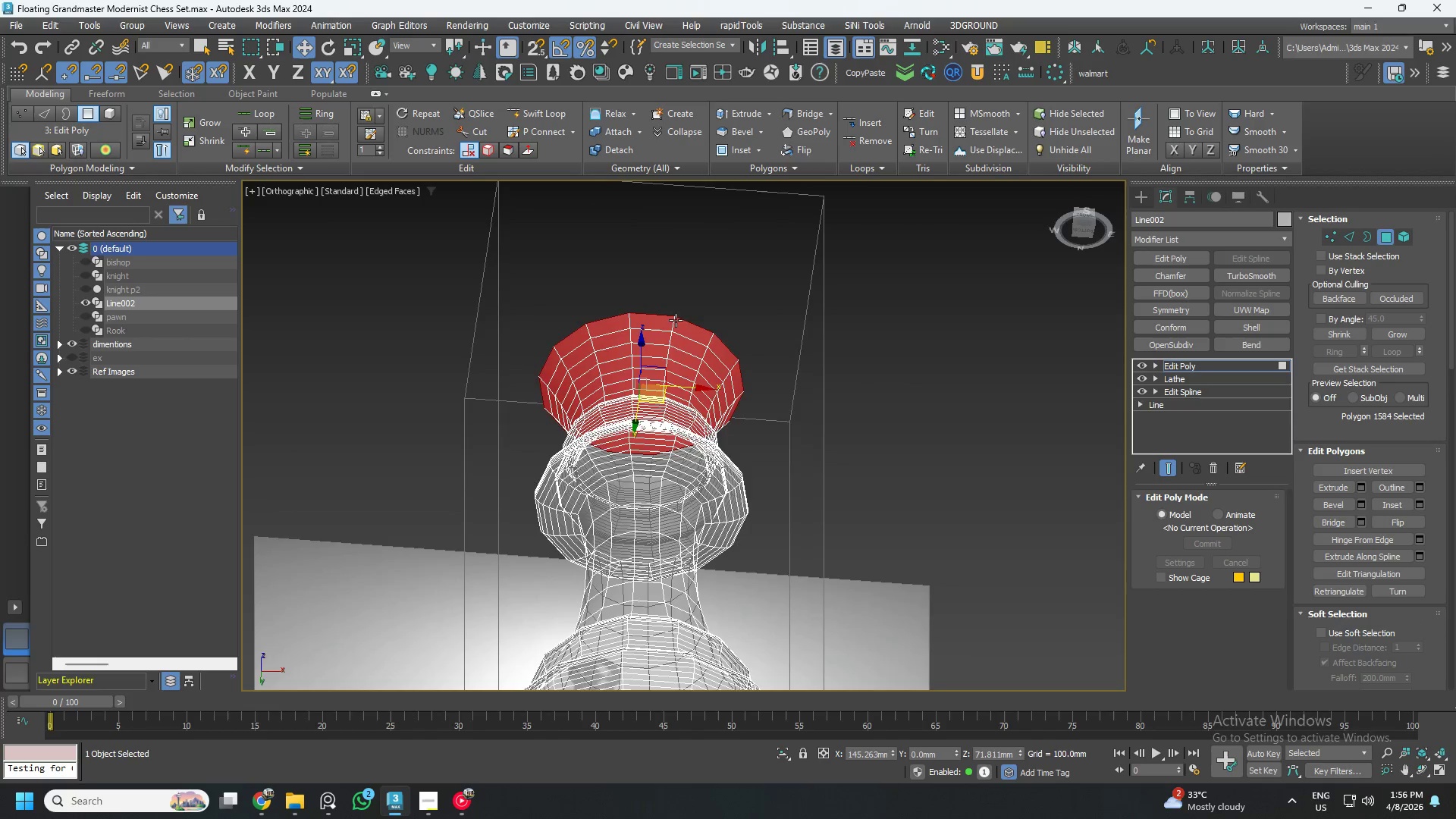 
scroll: coordinate [674, 320], scroll_direction: down, amount: 4.0
 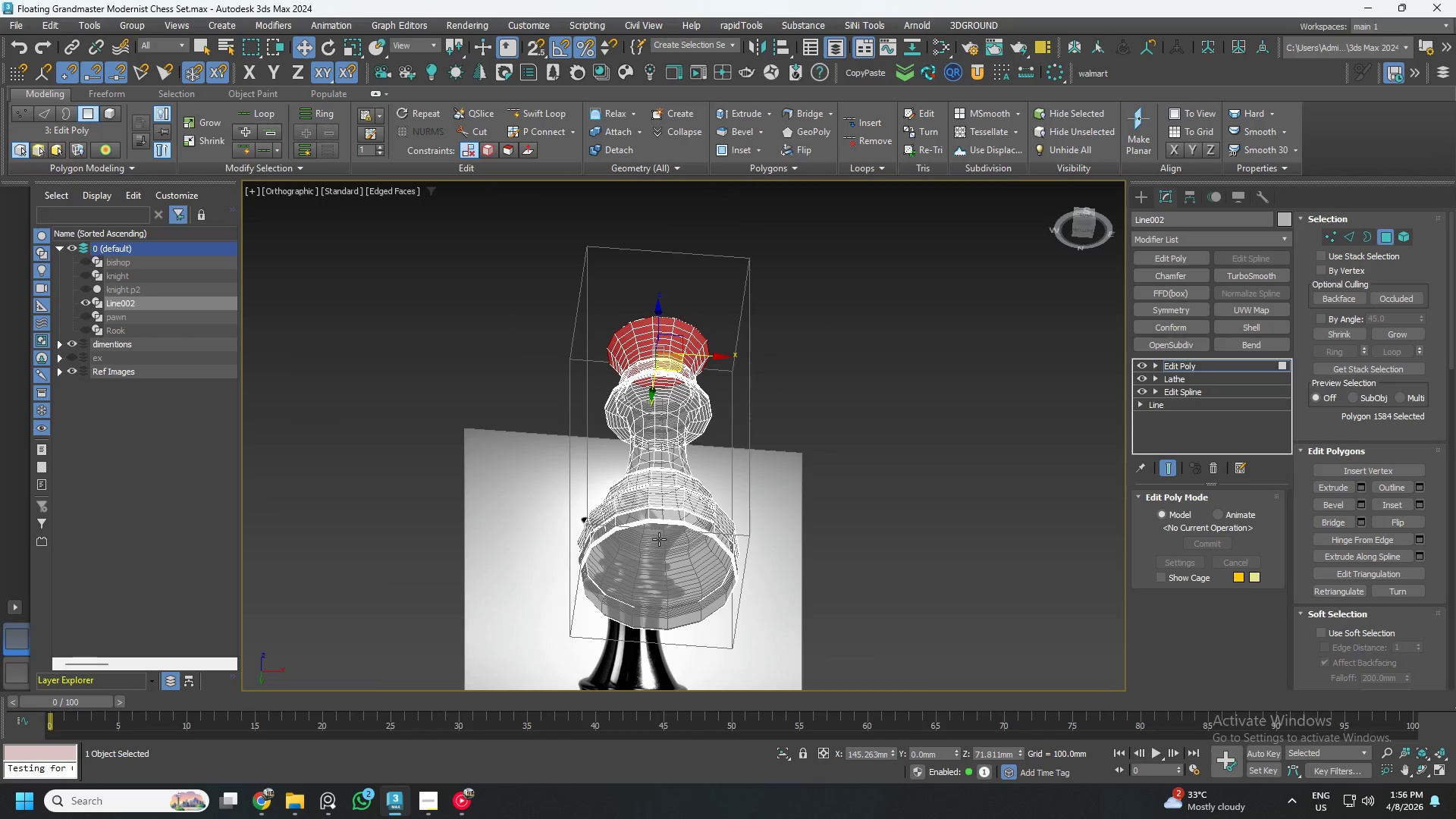 
left_click([659, 539])
 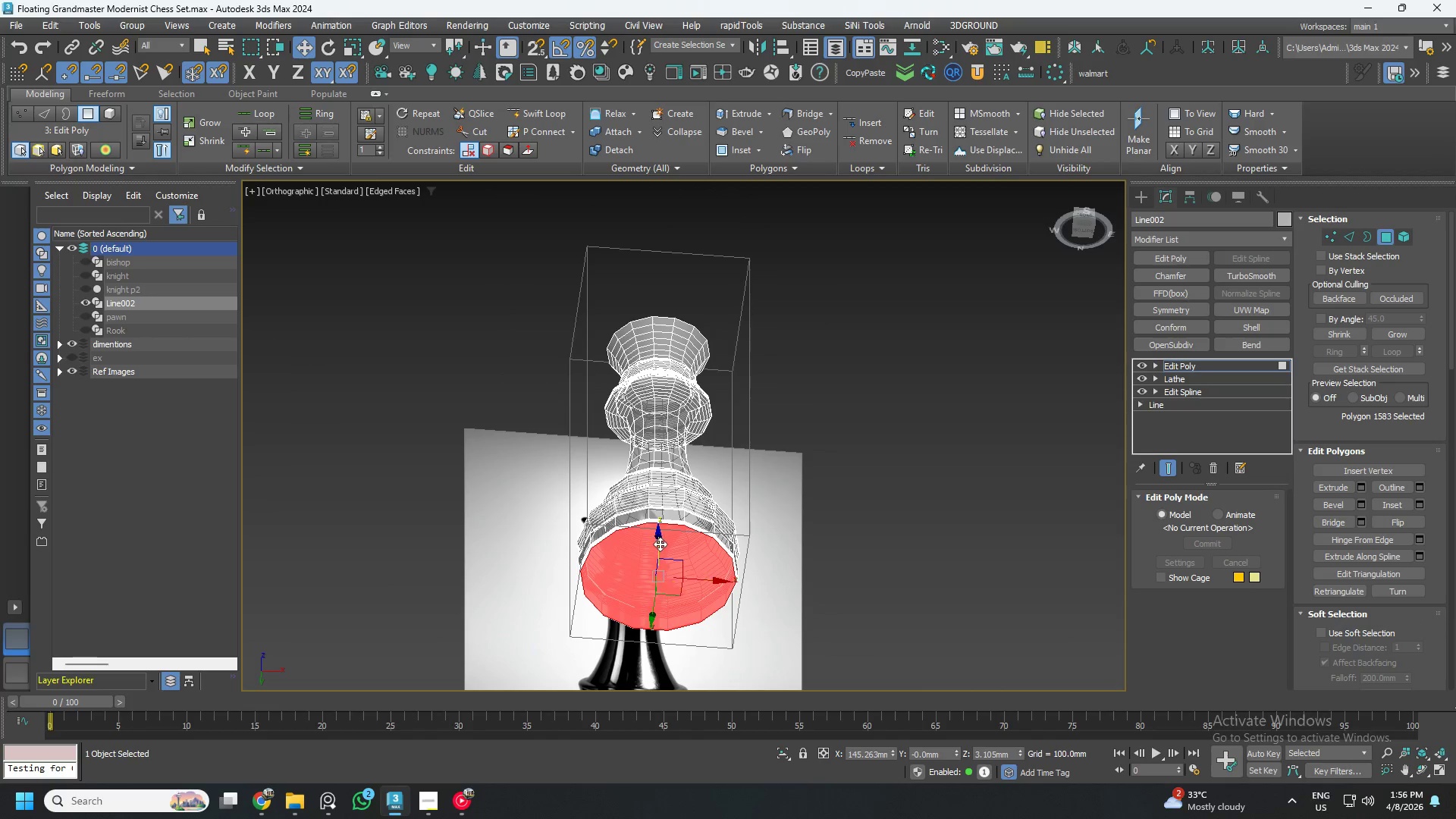 
hold_key(key=AltLeft, duration=0.36)
 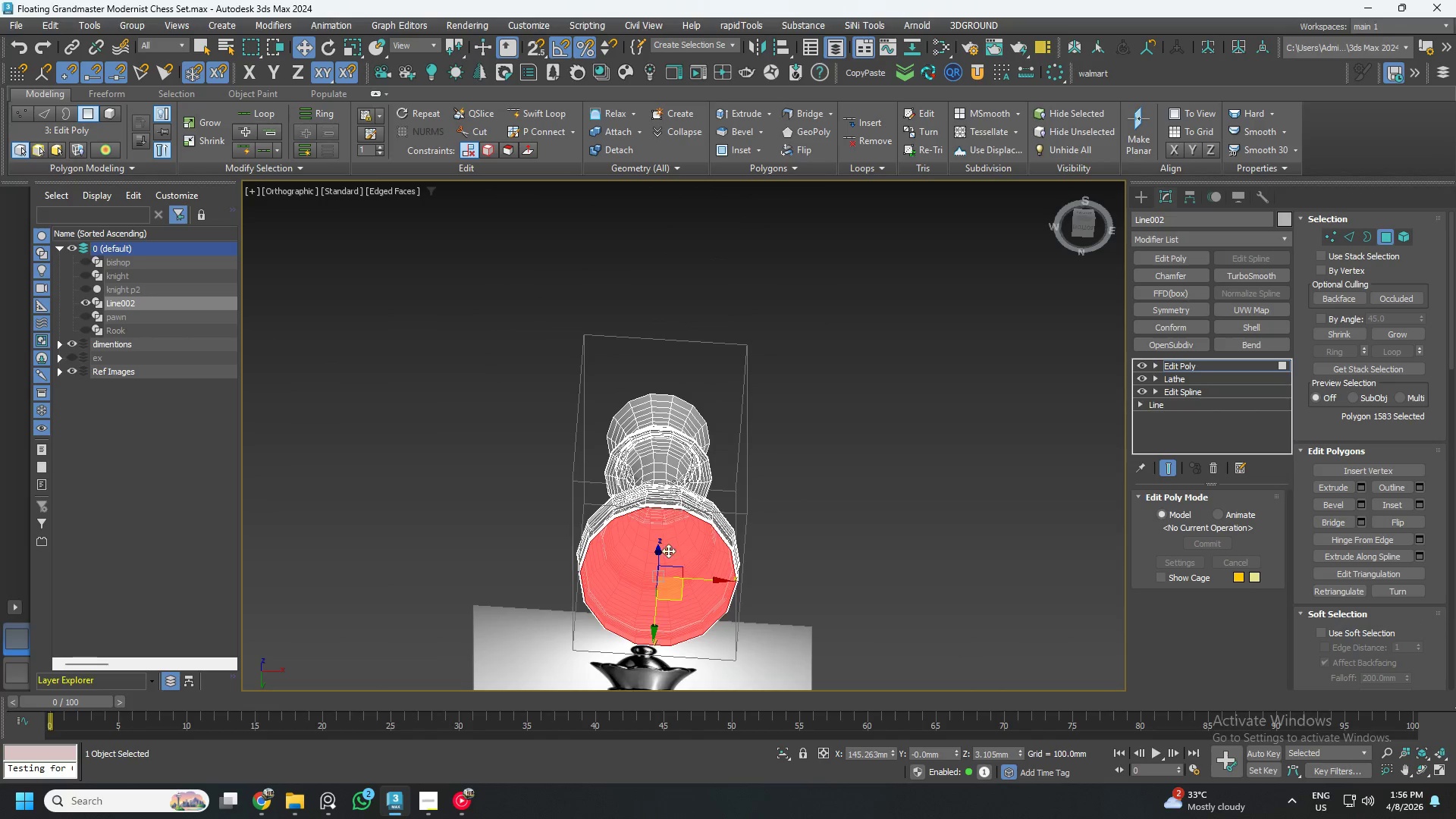 
key(R)
 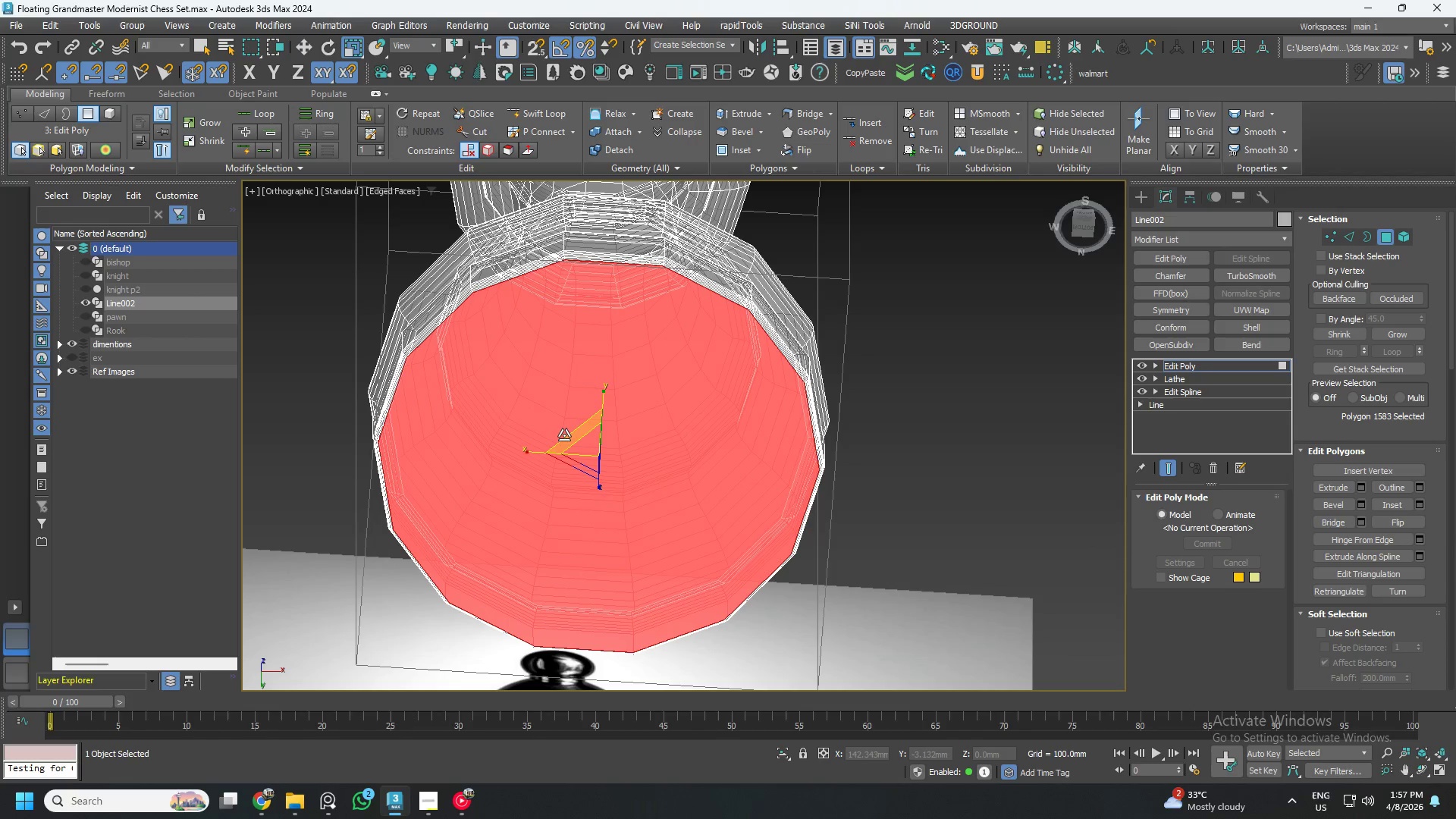 
scroll: coordinate [670, 584], scroll_direction: up, amount: 3.0
 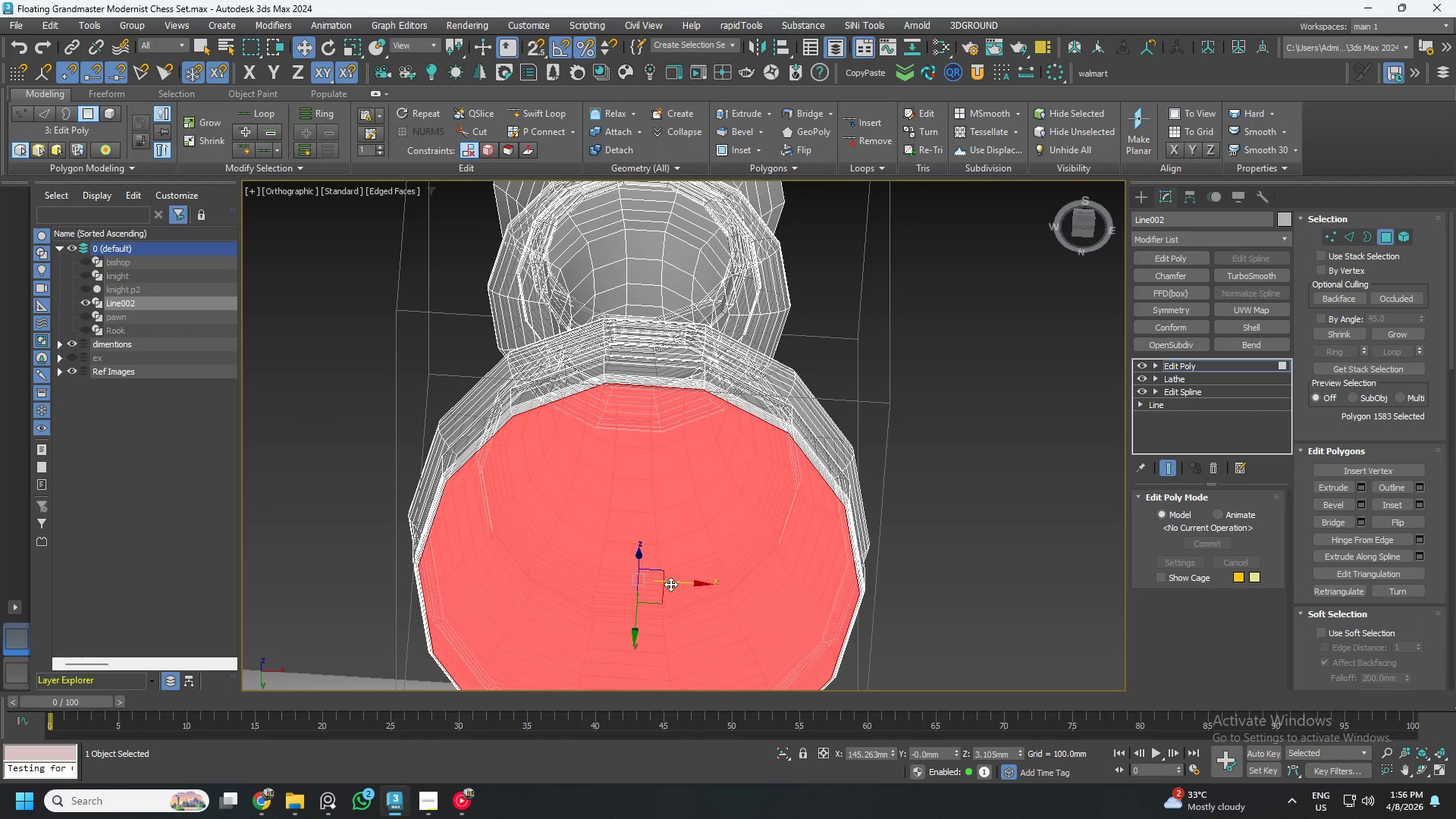 
hold_key(key=ShiftLeft, duration=1.5)
left_click_drag(start_coordinate=[564, 435], to_coordinate=[939, 32])
 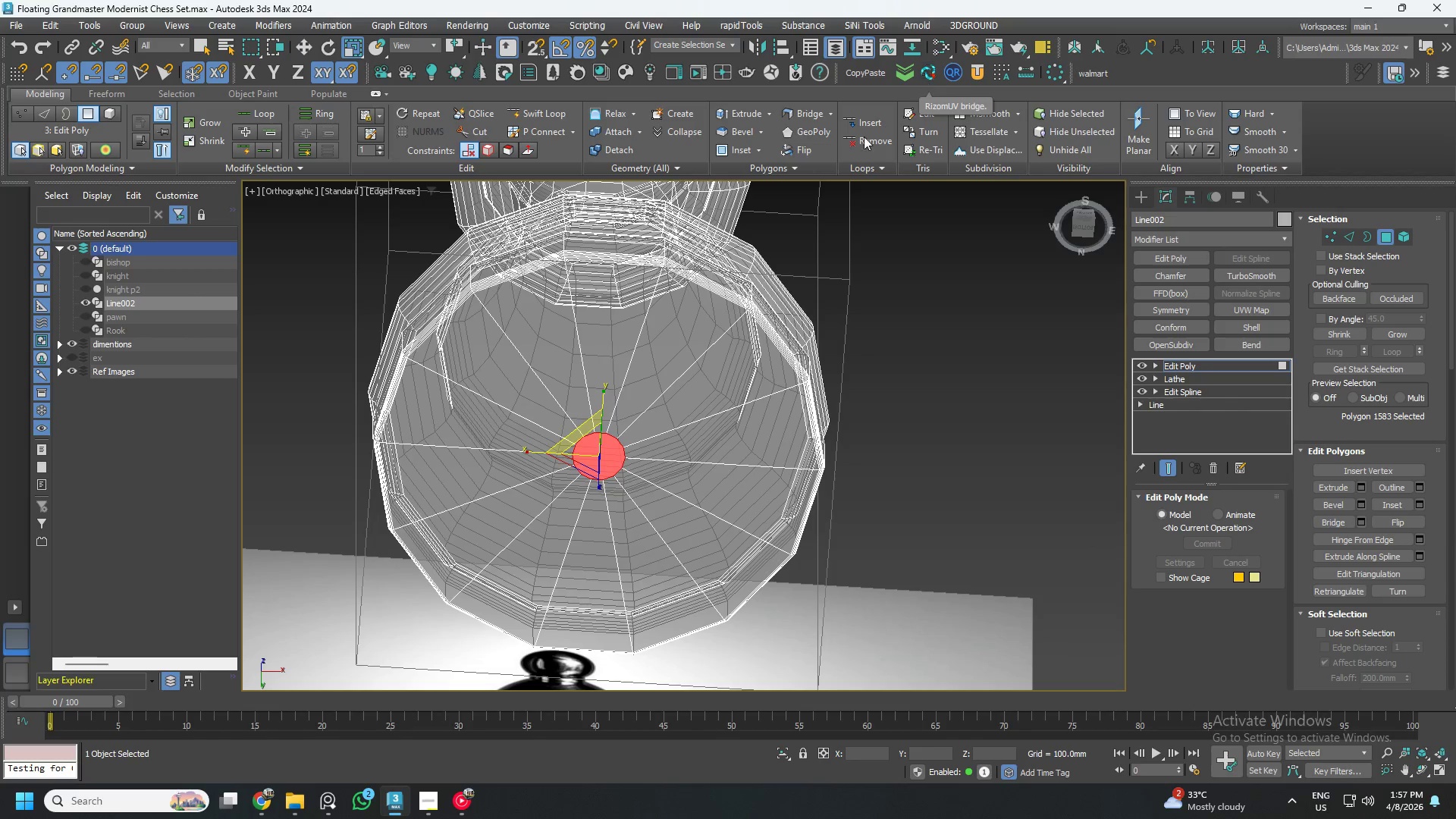 
hold_key(key=ShiftLeft, duration=0.94)
 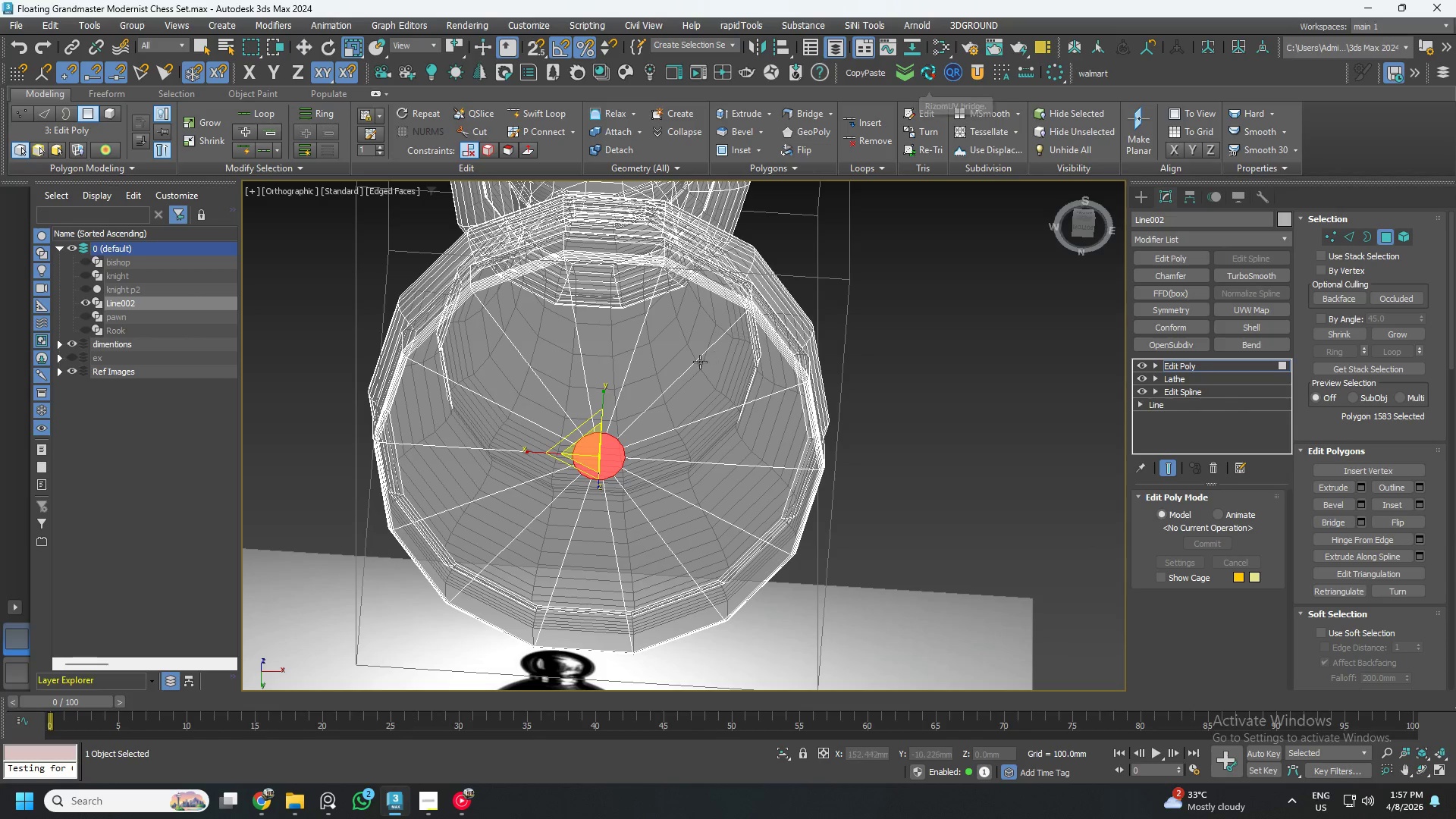 
scroll: coordinate [636, 435], scroll_direction: up, amount: 3.0
 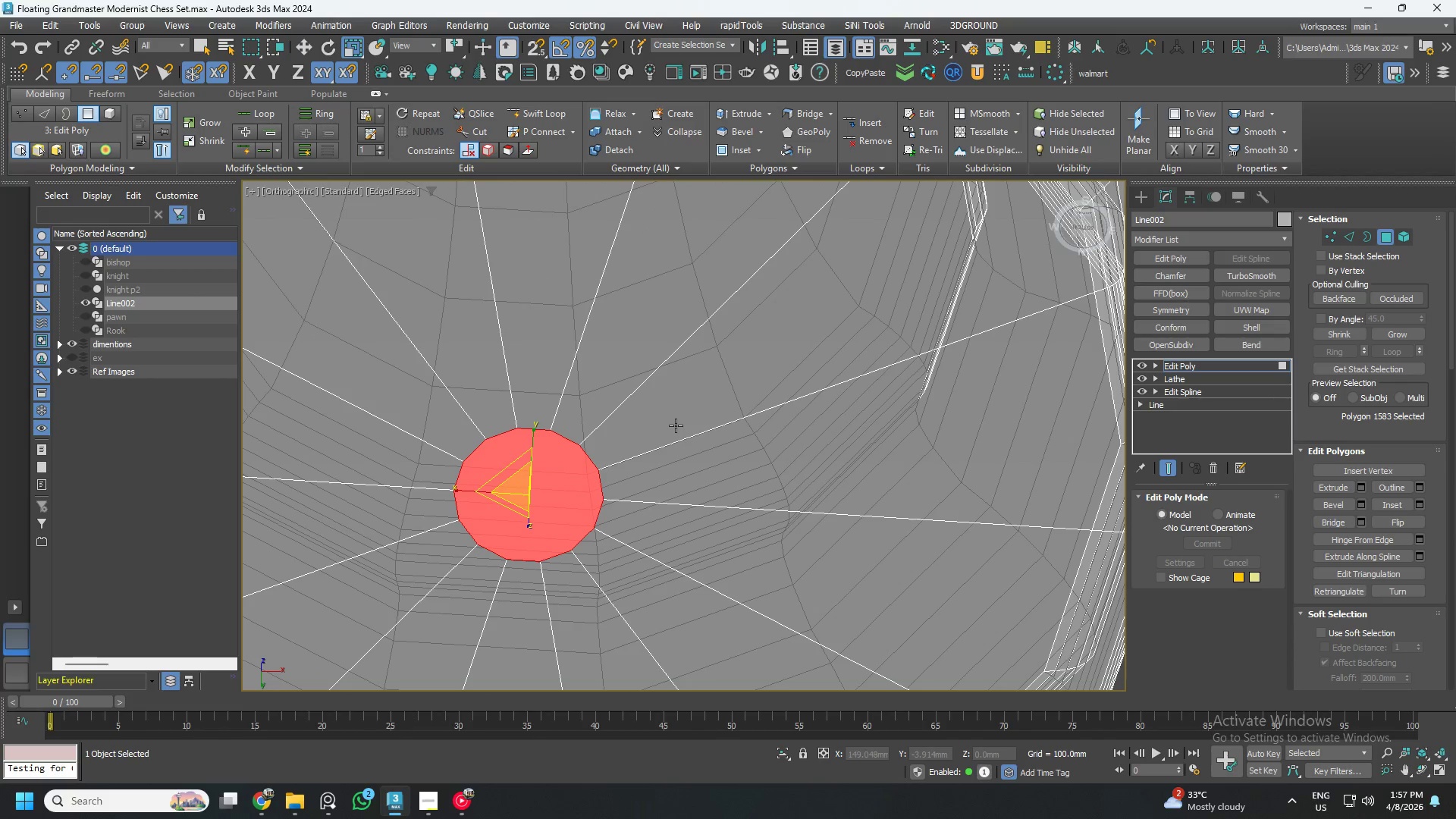 
key(W)
 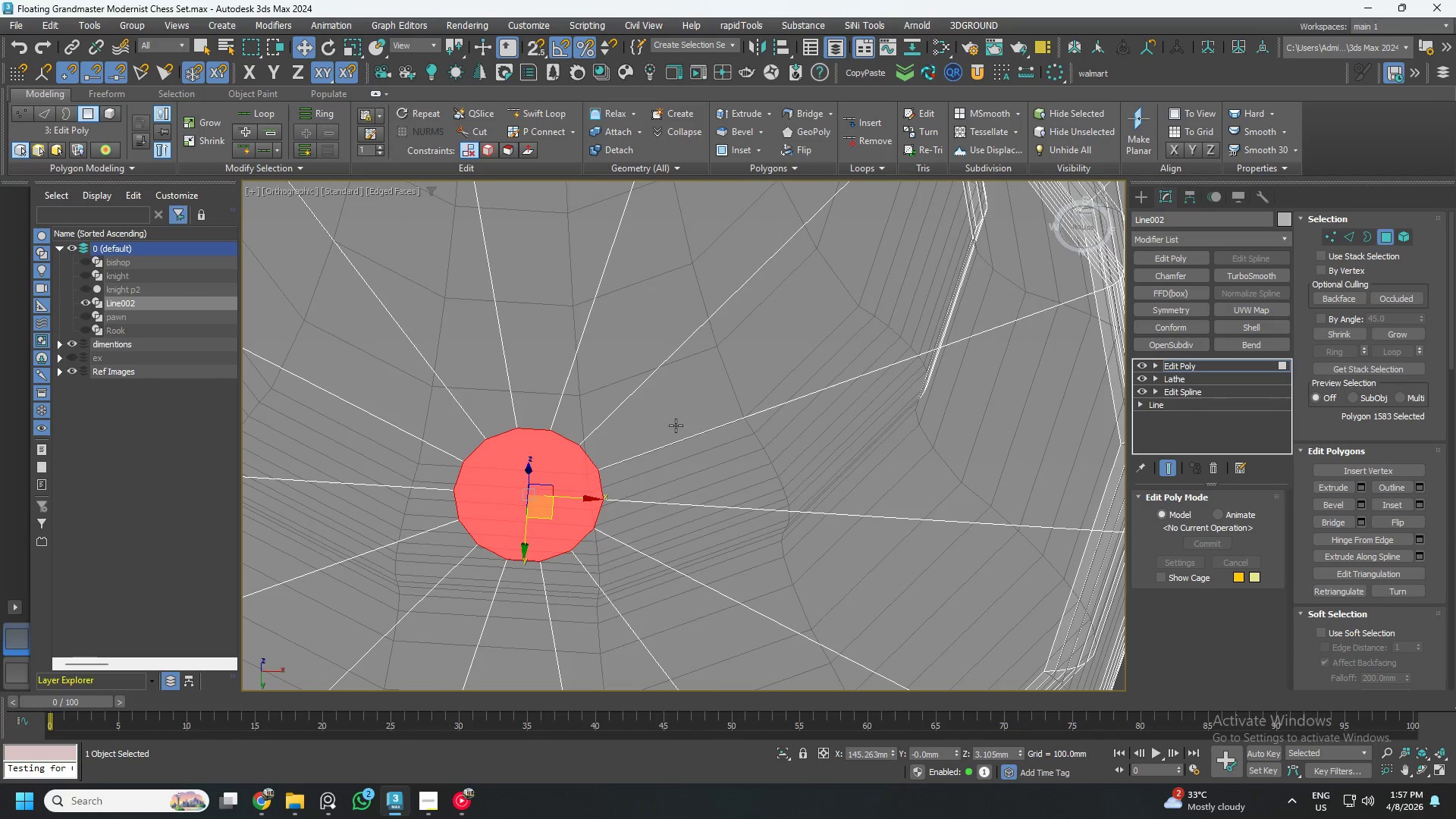 
key(Control+ControlLeft)
 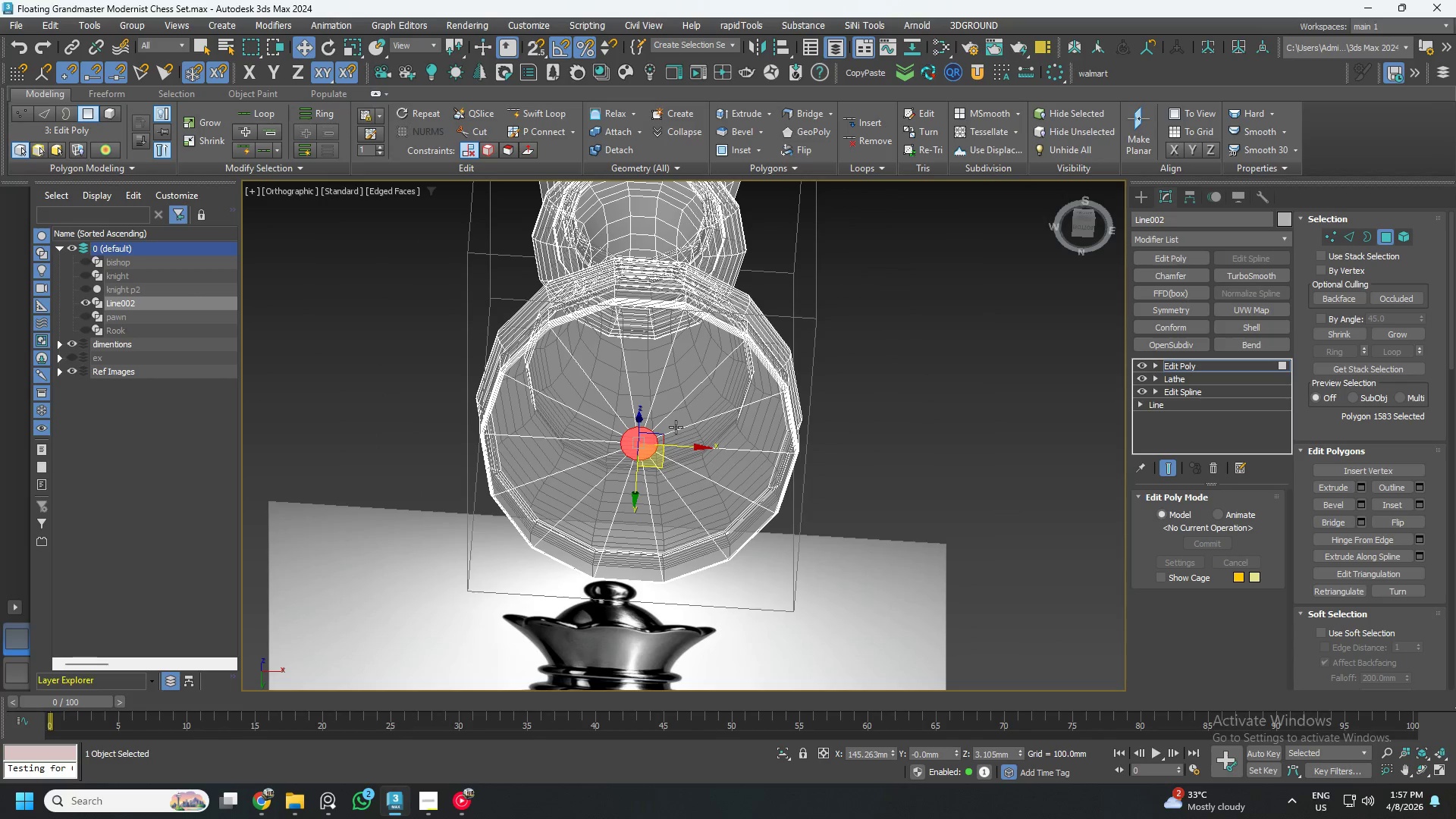 
key(Control+S)
 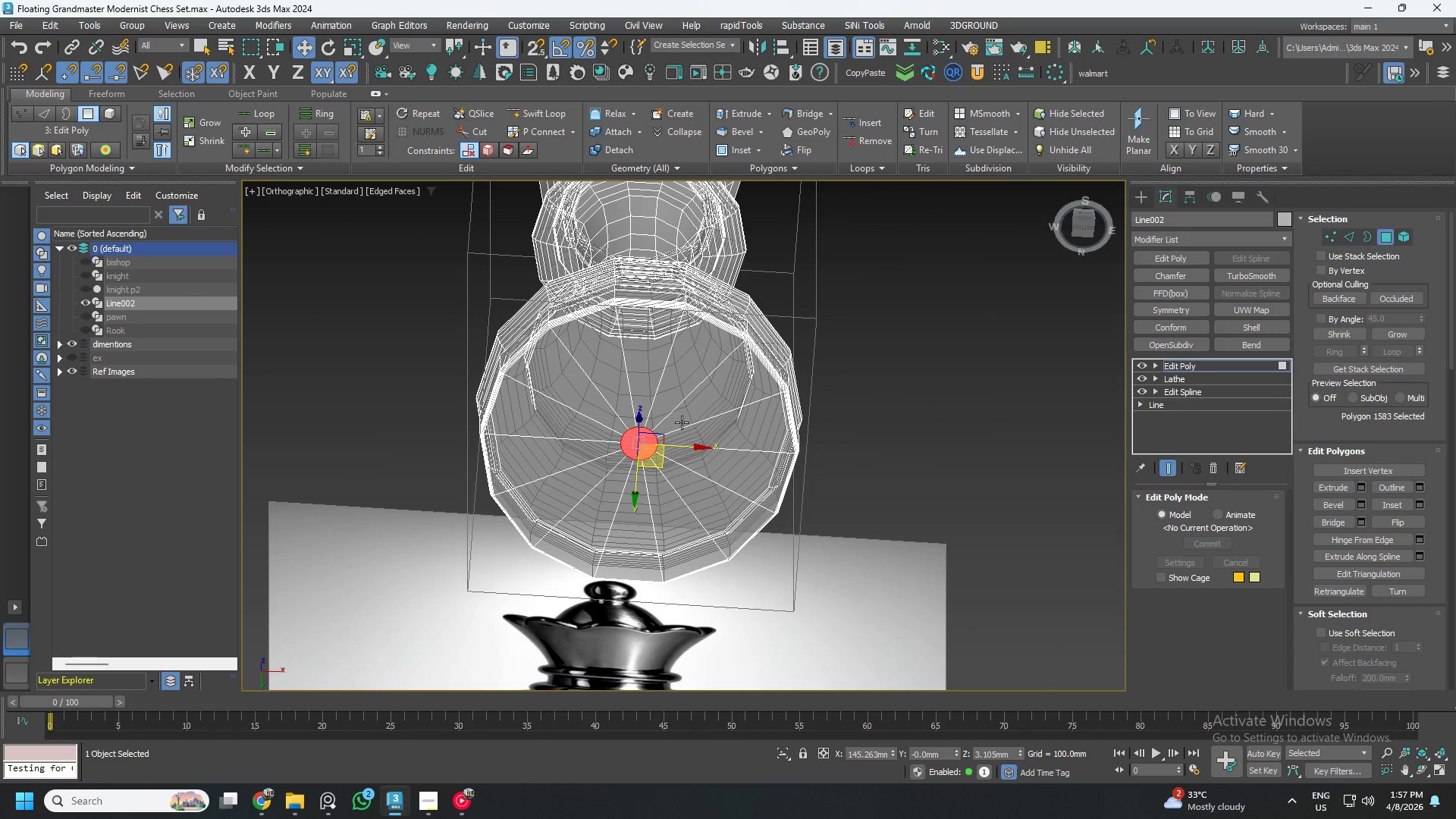 
scroll: coordinate [676, 427], scroll_direction: down, amount: 4.0
 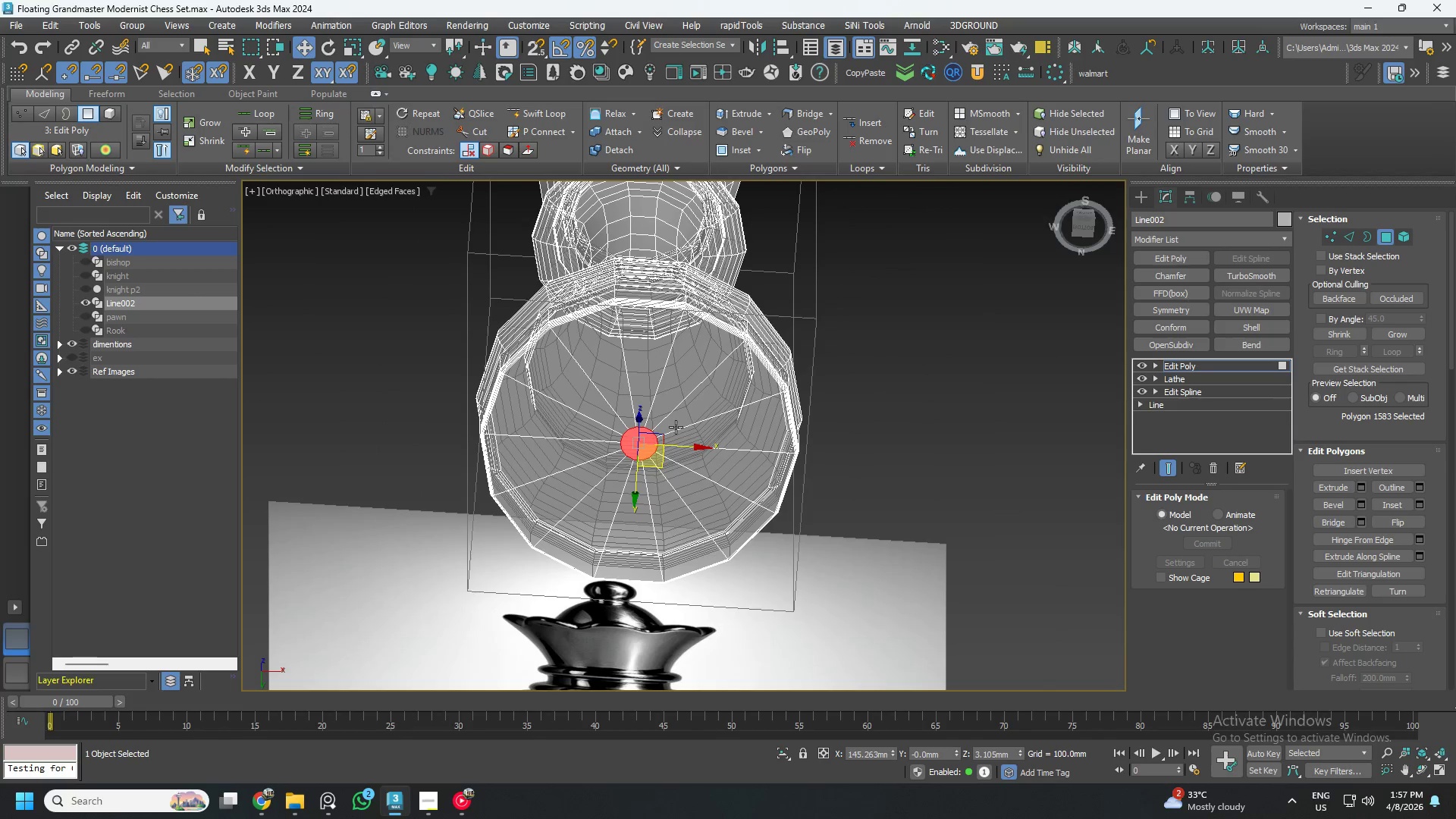 
hold_key(key=AltLeft, duration=0.62)
 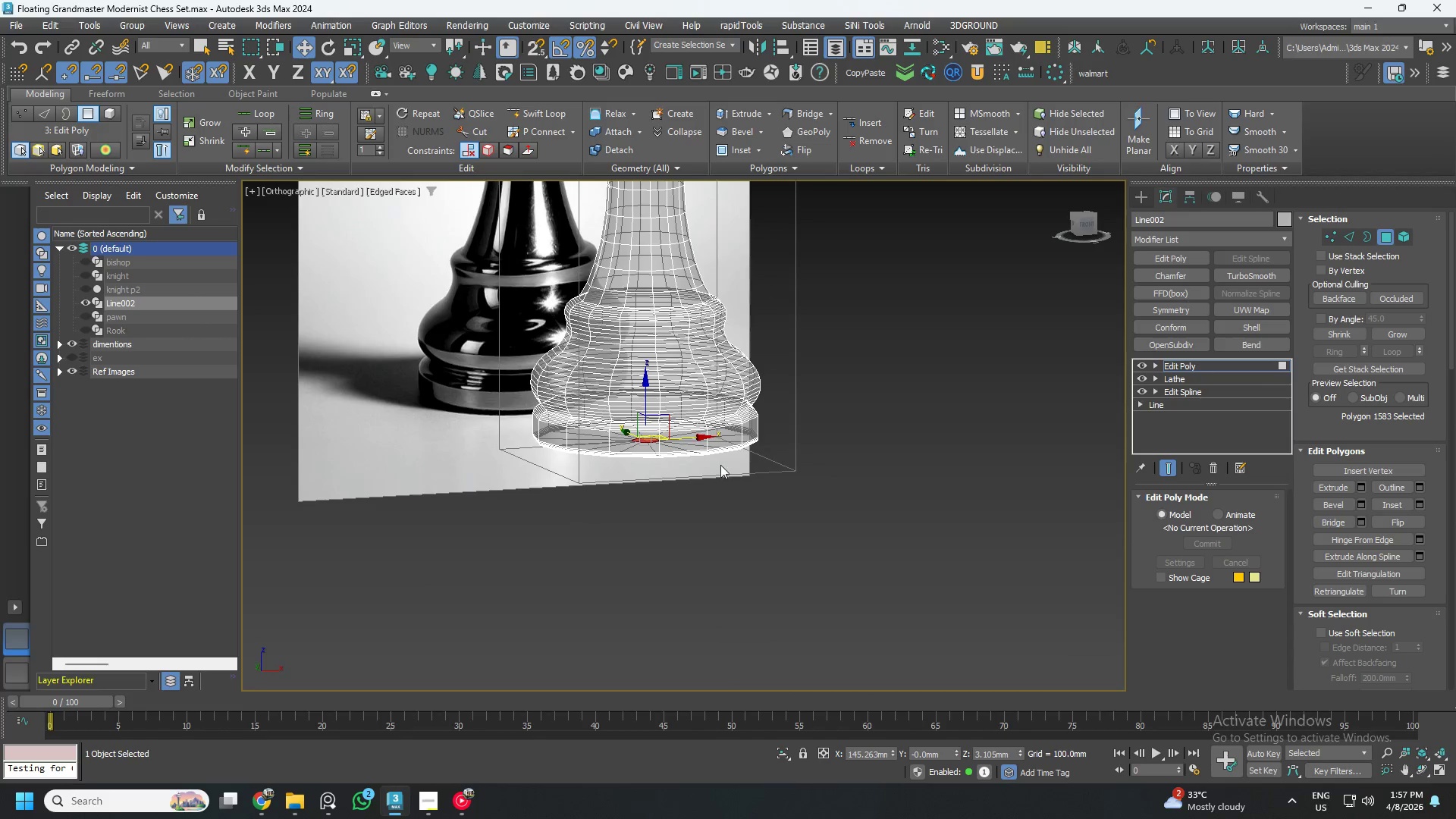 
scroll: coordinate [654, 429], scroll_direction: down, amount: 1.0
 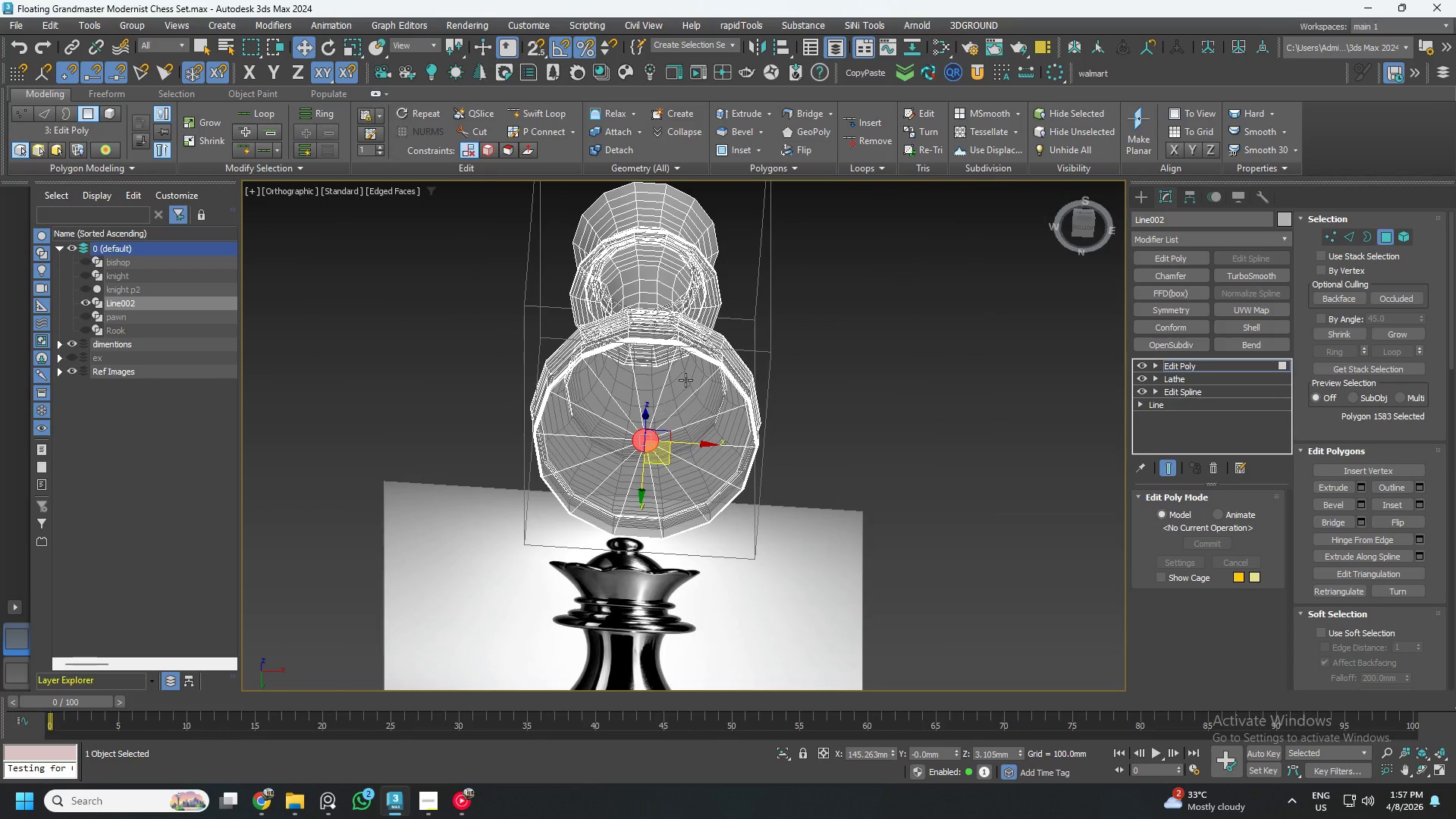 
hold_key(key=AltLeft, duration=0.33)
 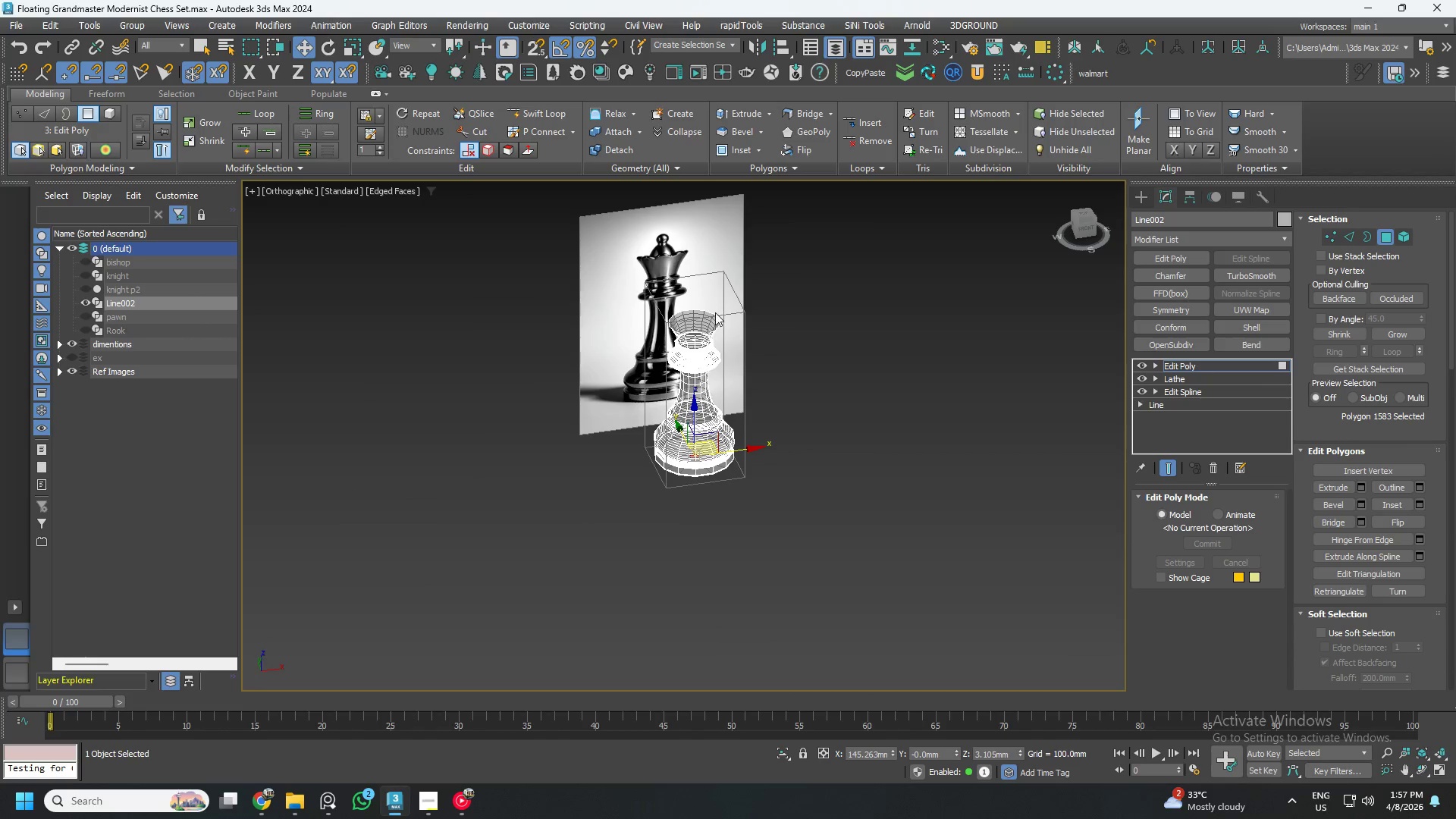 
scroll: coordinate [720, 465], scroll_direction: down, amount: 3.0
 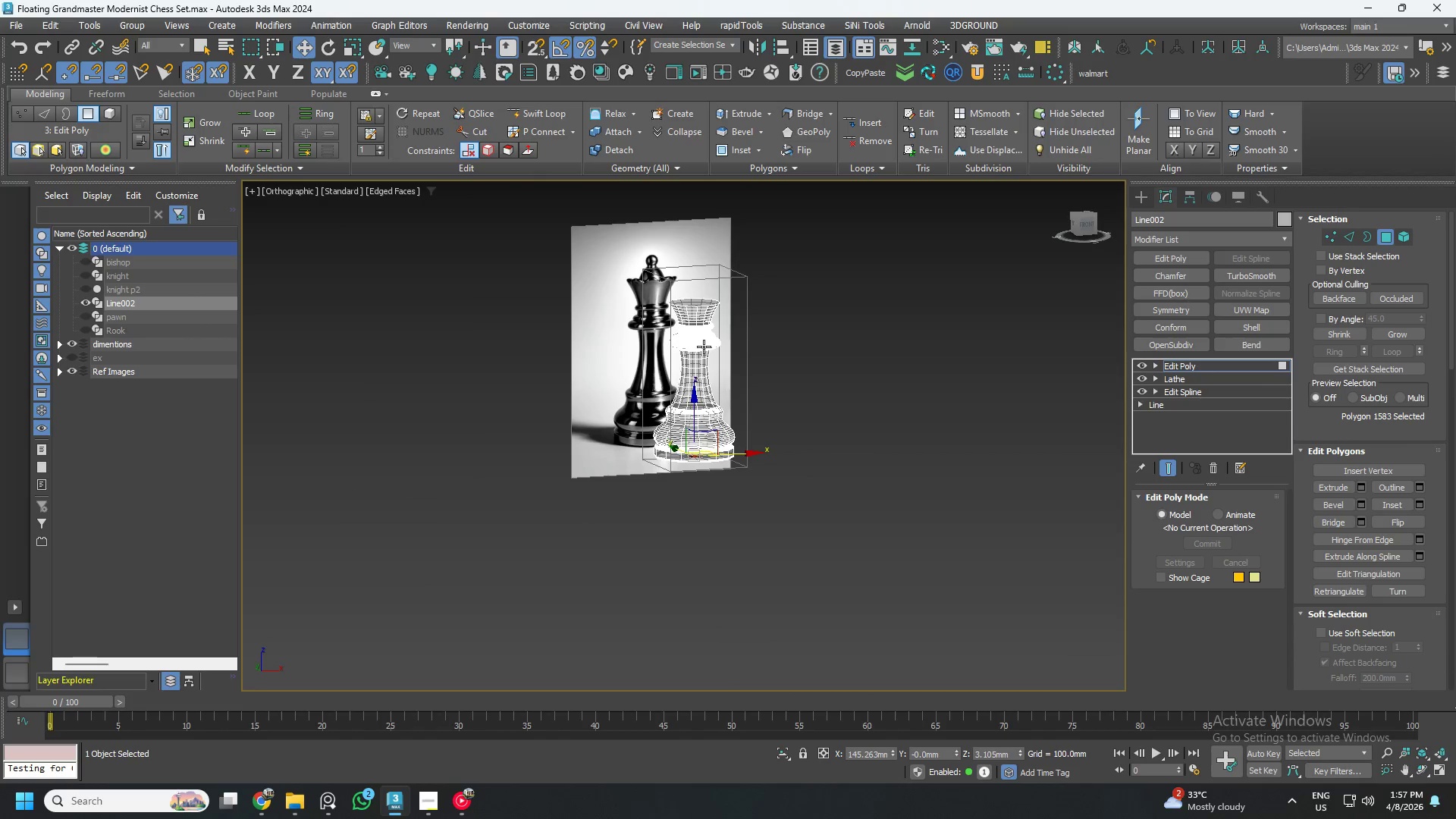 
left_click([692, 344])
 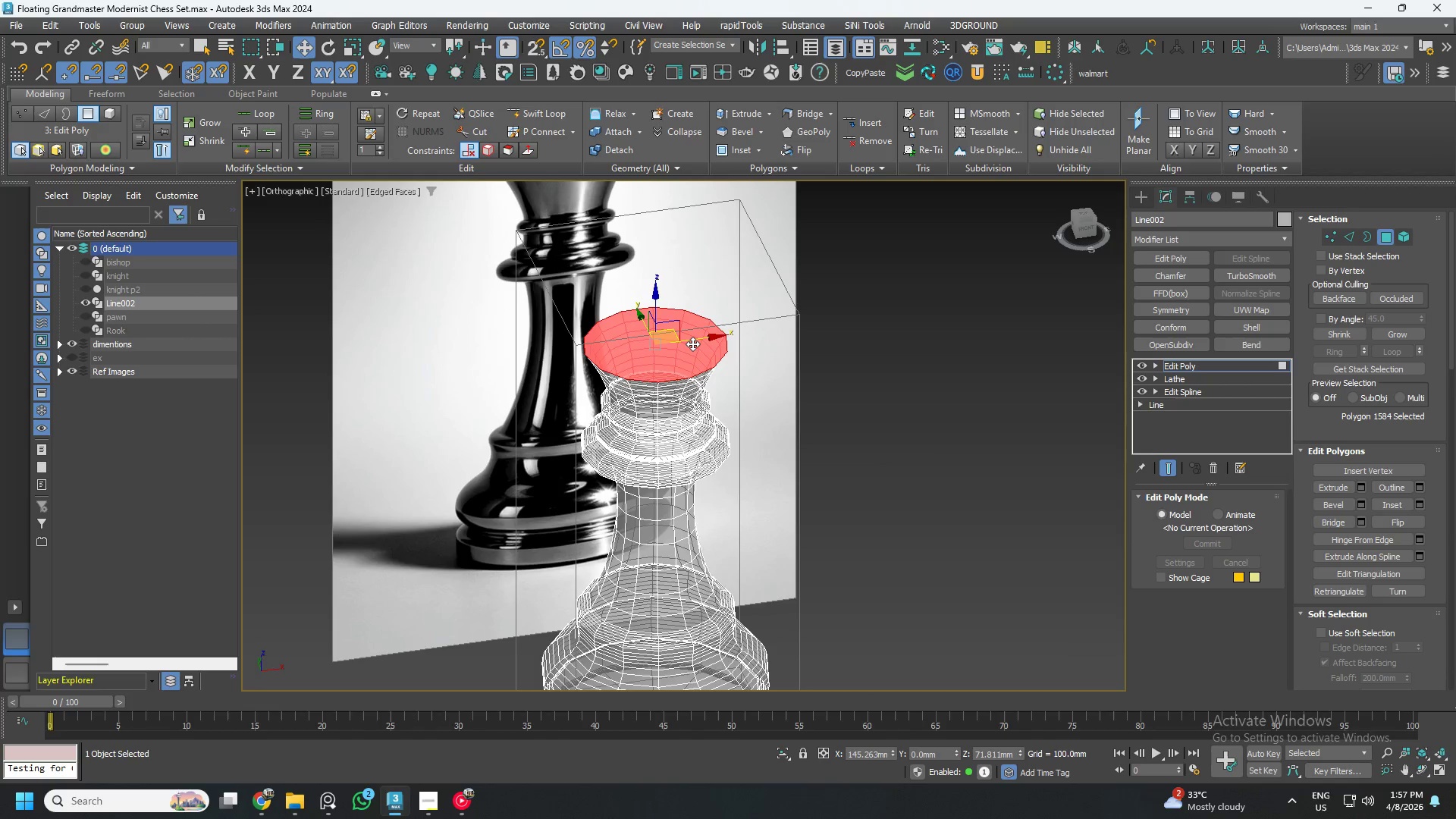 
scroll: coordinate [718, 383], scroll_direction: up, amount: 6.0
 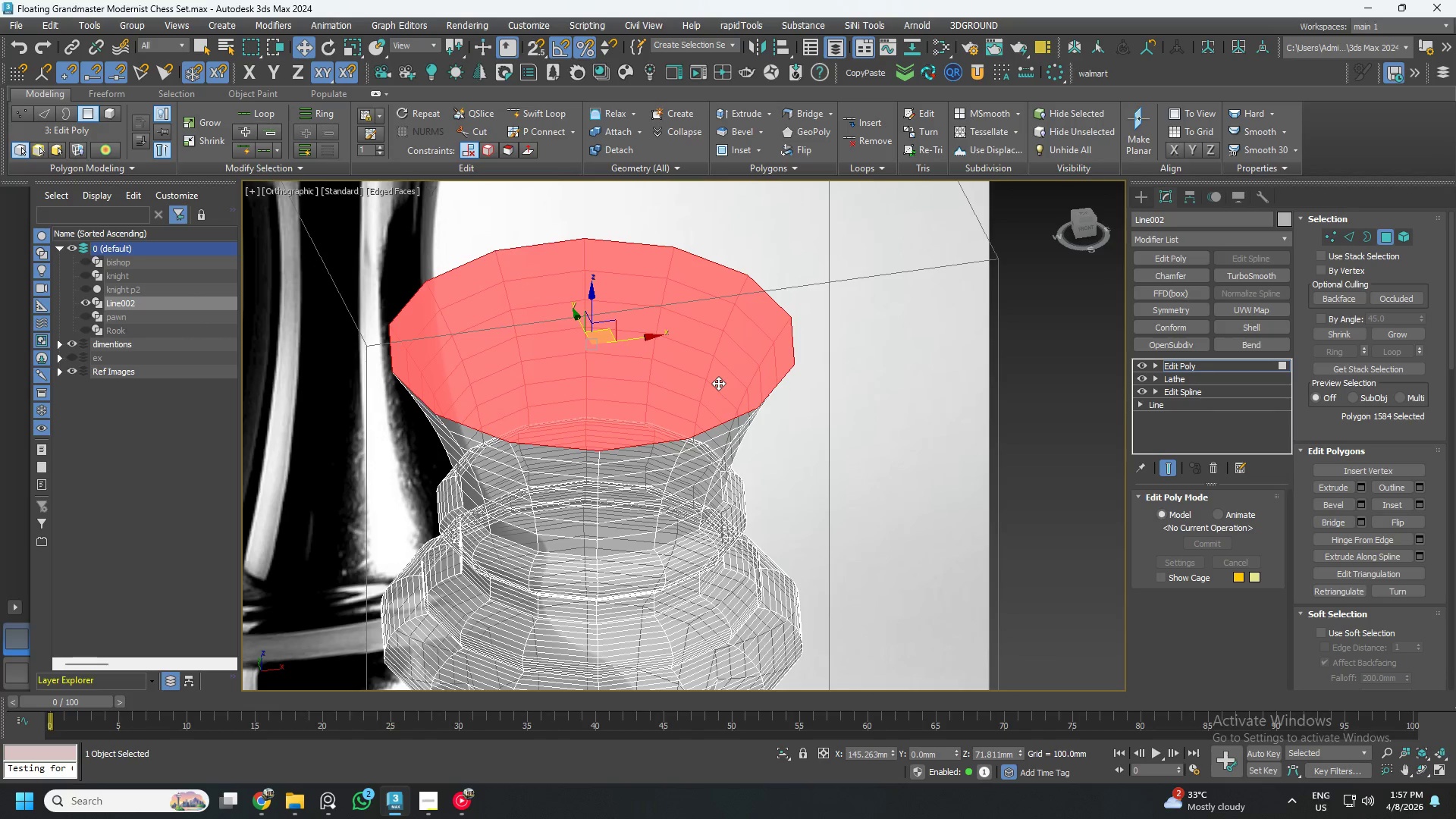 
hold_key(key=AltLeft, duration=0.97)
 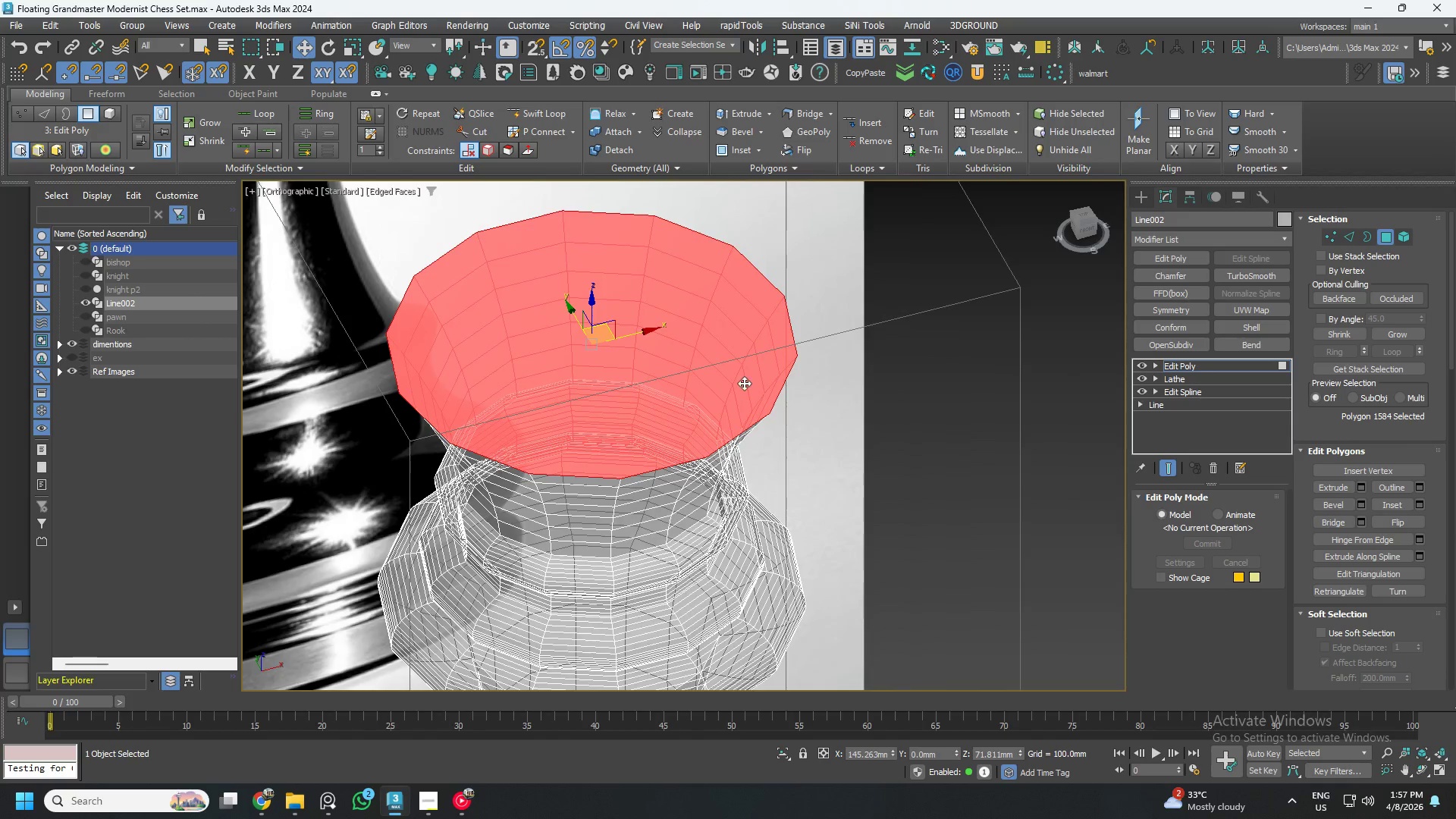 
key(Control+ControlLeft)
 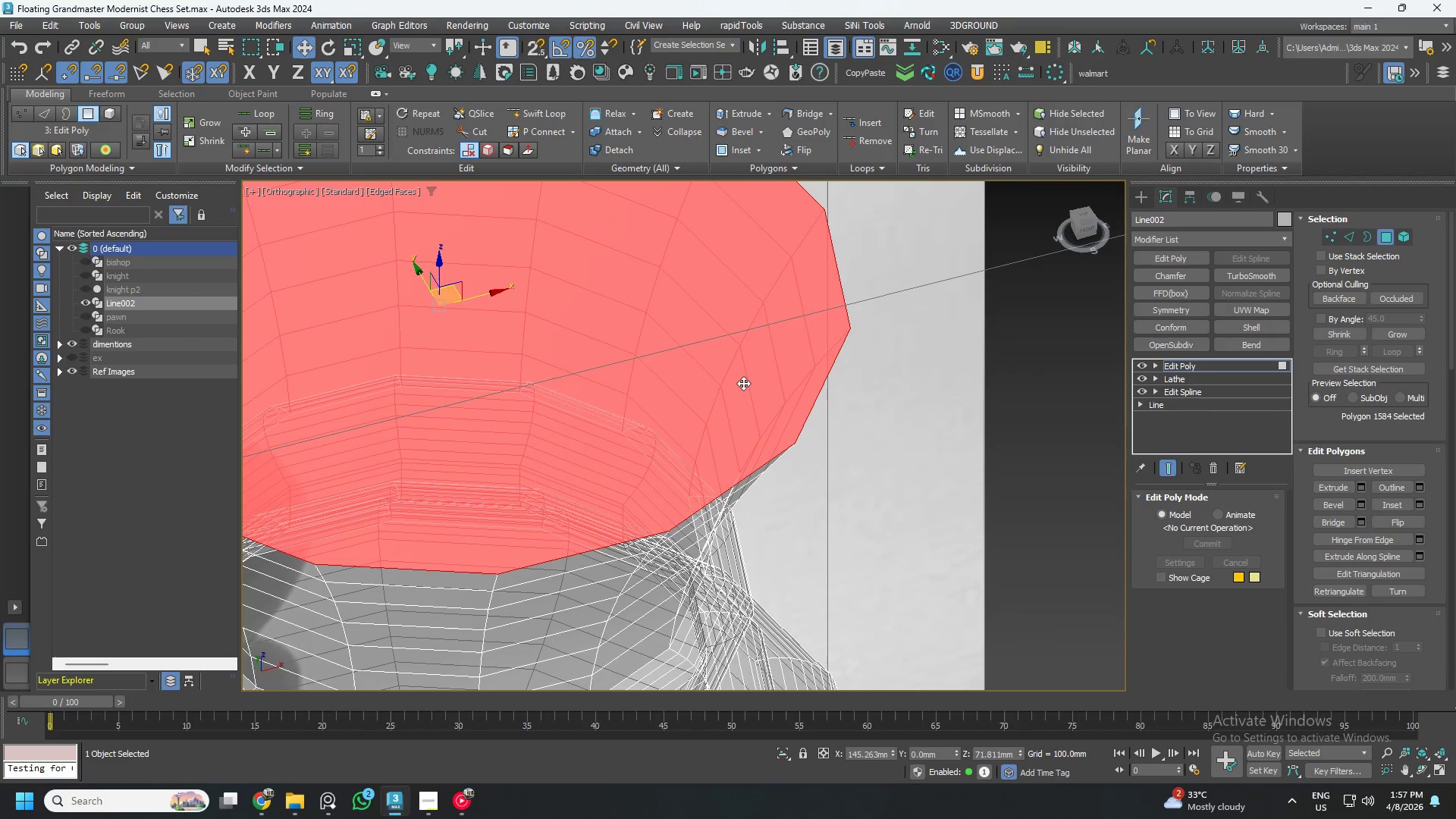 
scroll: coordinate [744, 383], scroll_direction: up, amount: 2.0
 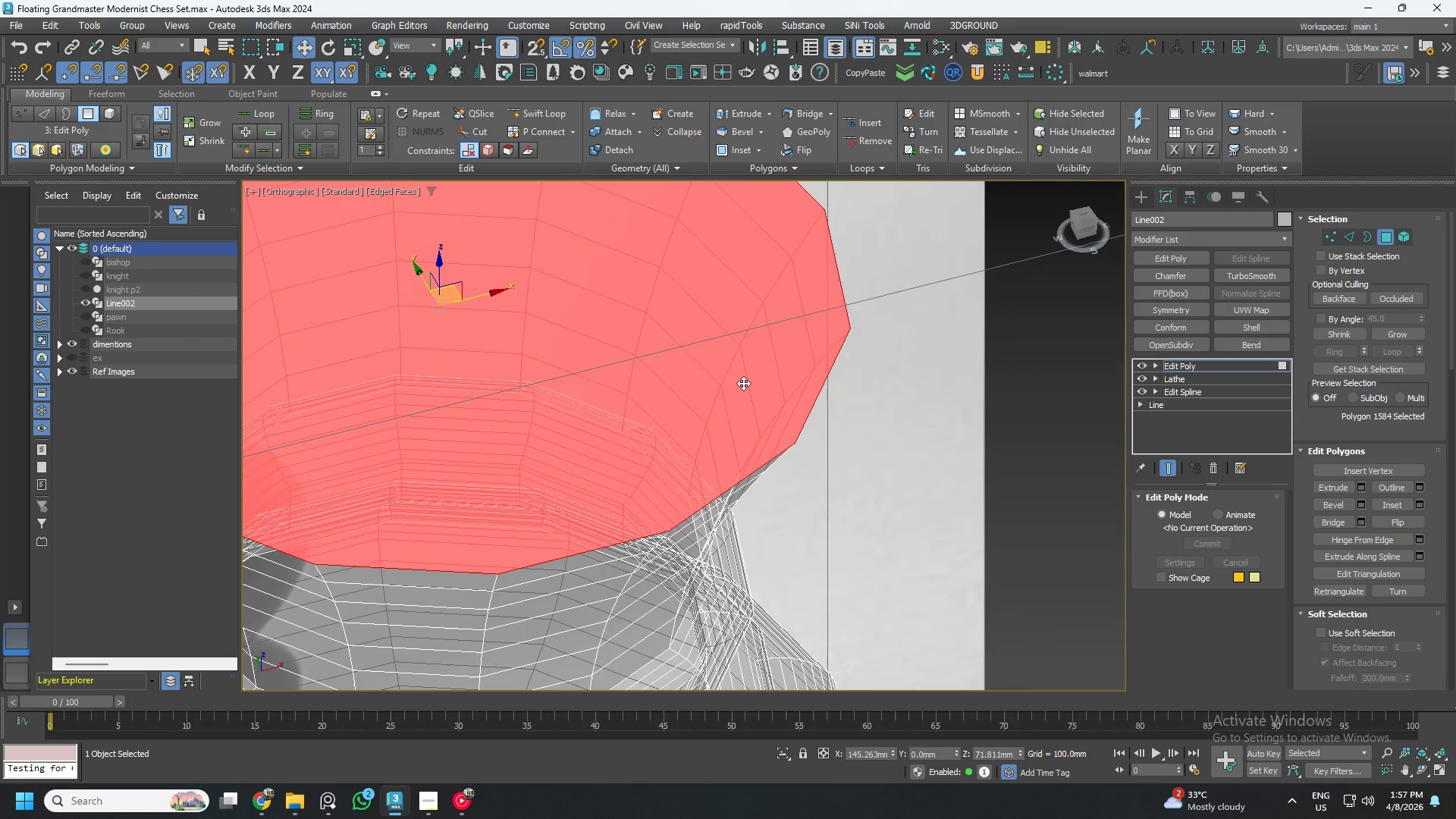 
key(Control+S)
 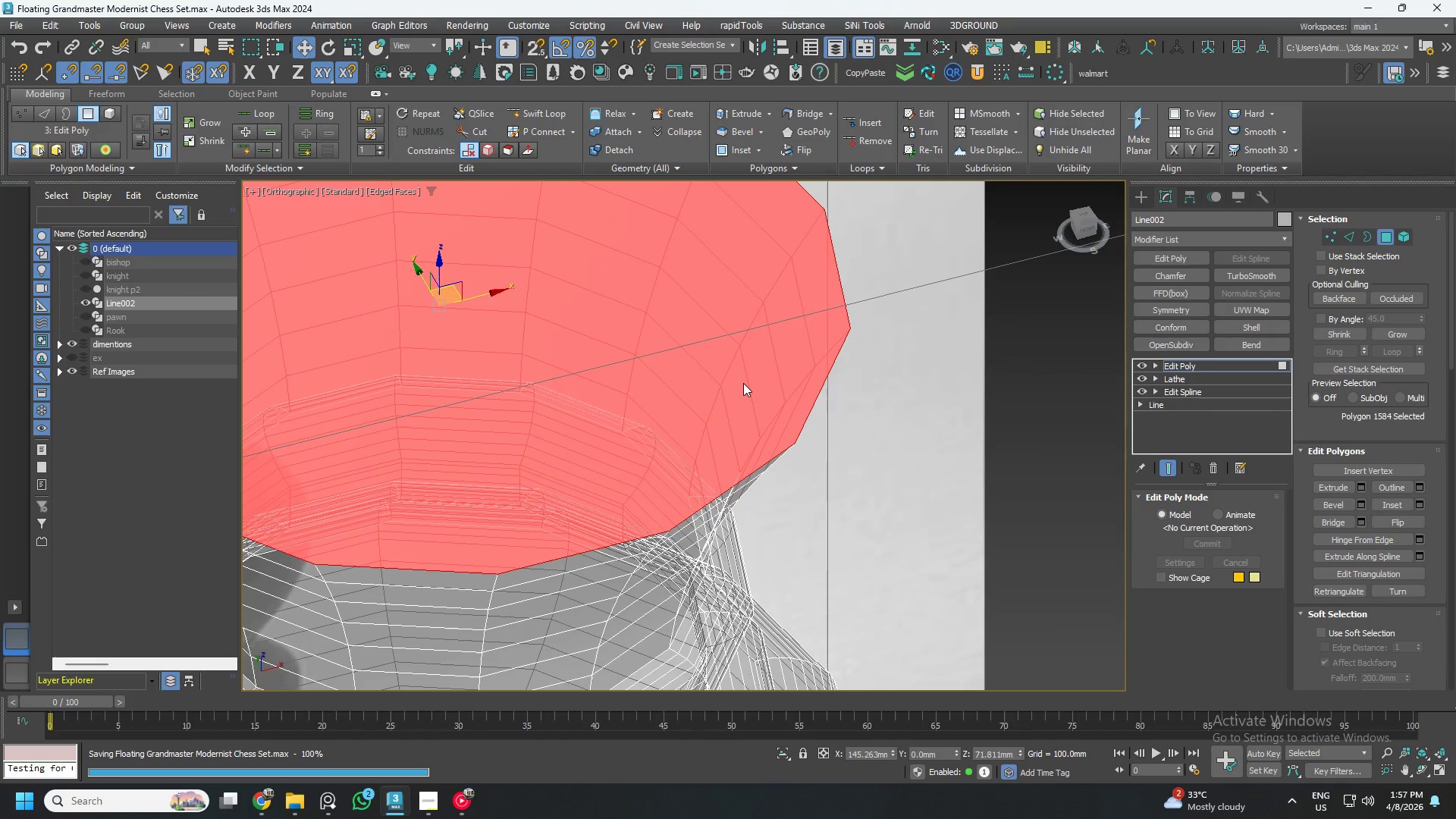 
scroll: coordinate [743, 383], scroll_direction: down, amount: 2.0
 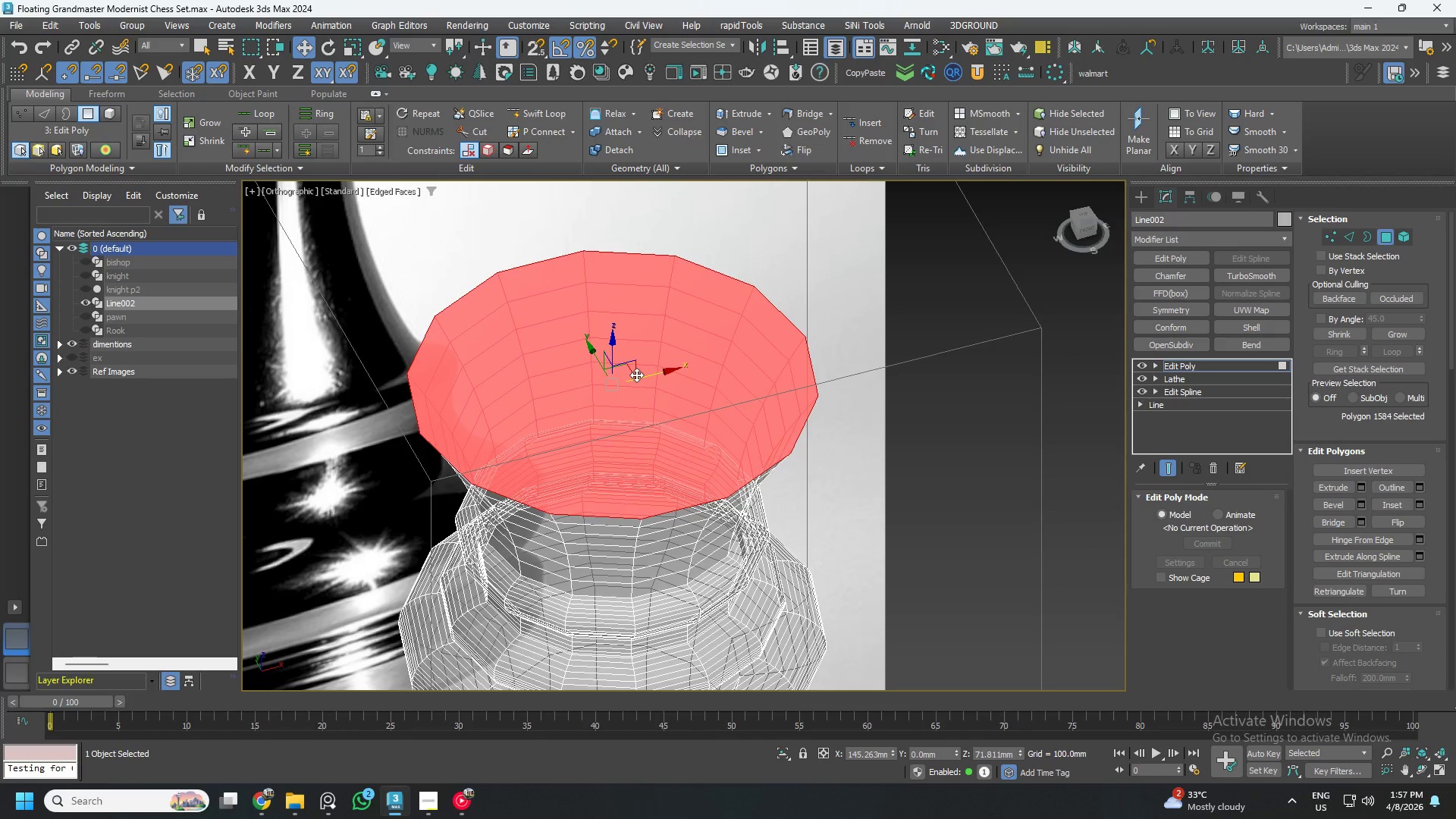 
key(R)
 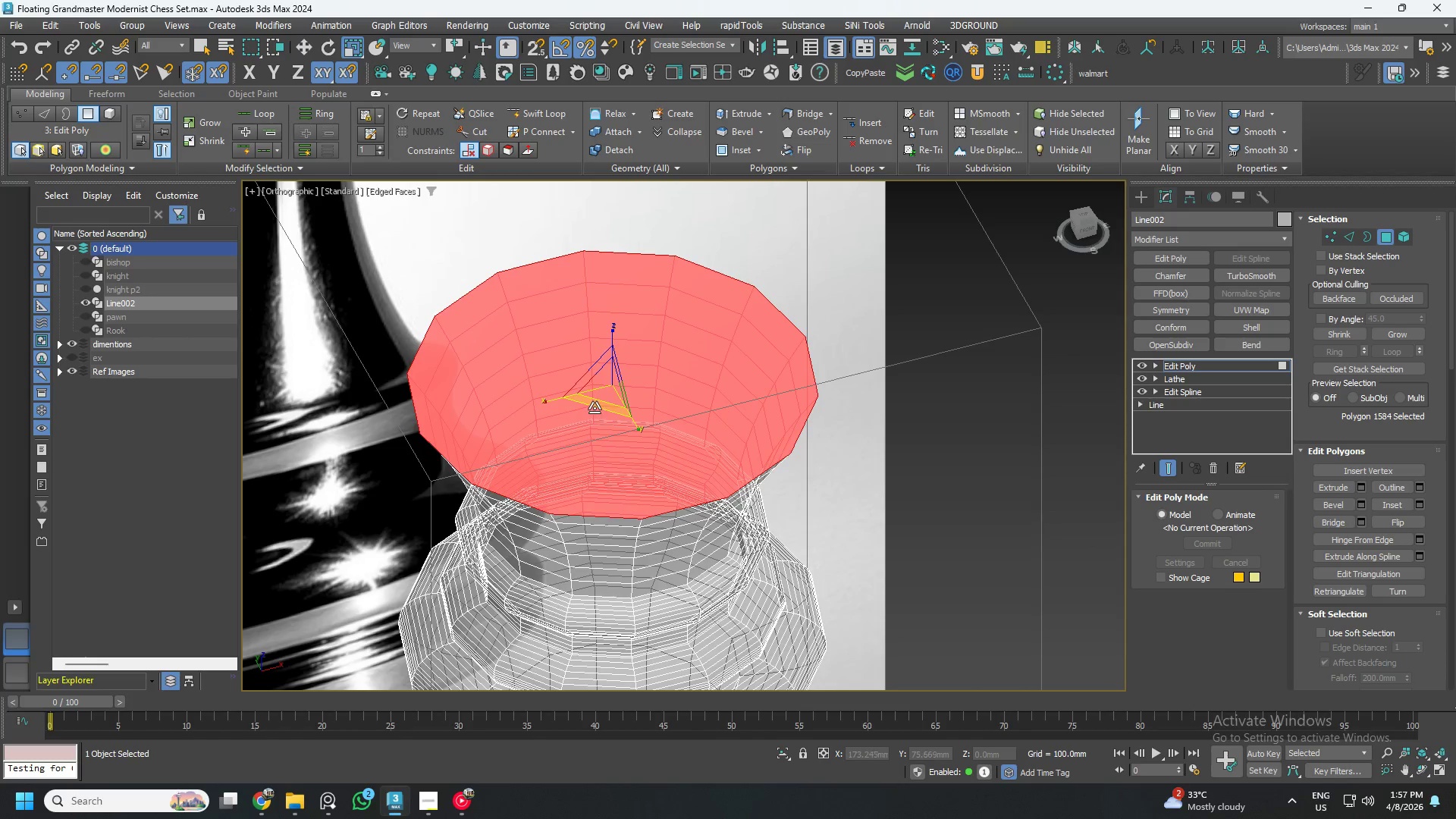 
hold_key(key=ShiftLeft, duration=1.5)
left_click_drag(start_coordinate=[595, 408], to_coordinate=[603, 396])
 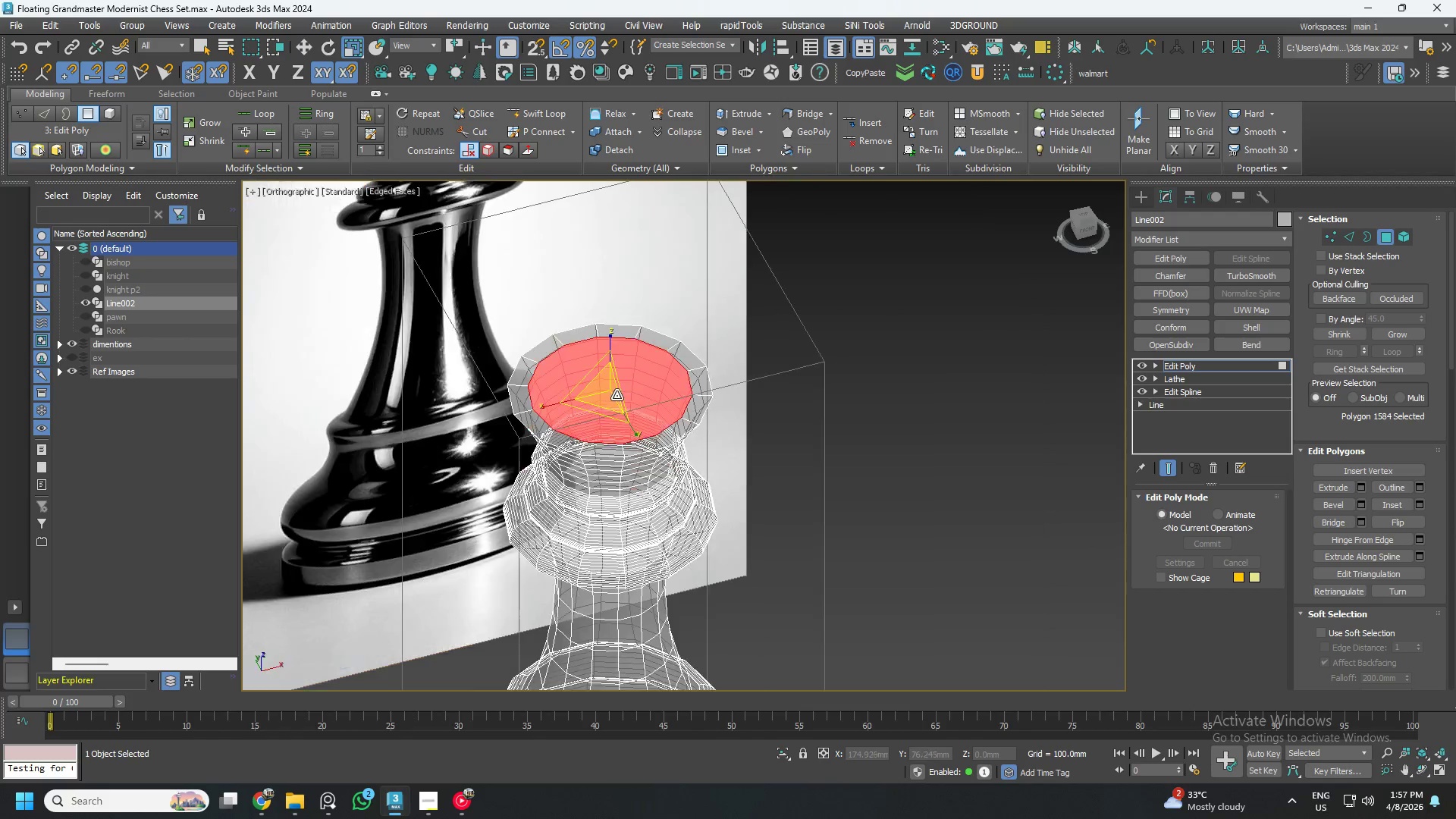 
hold_key(key=ShiftLeft, duration=1.51)
 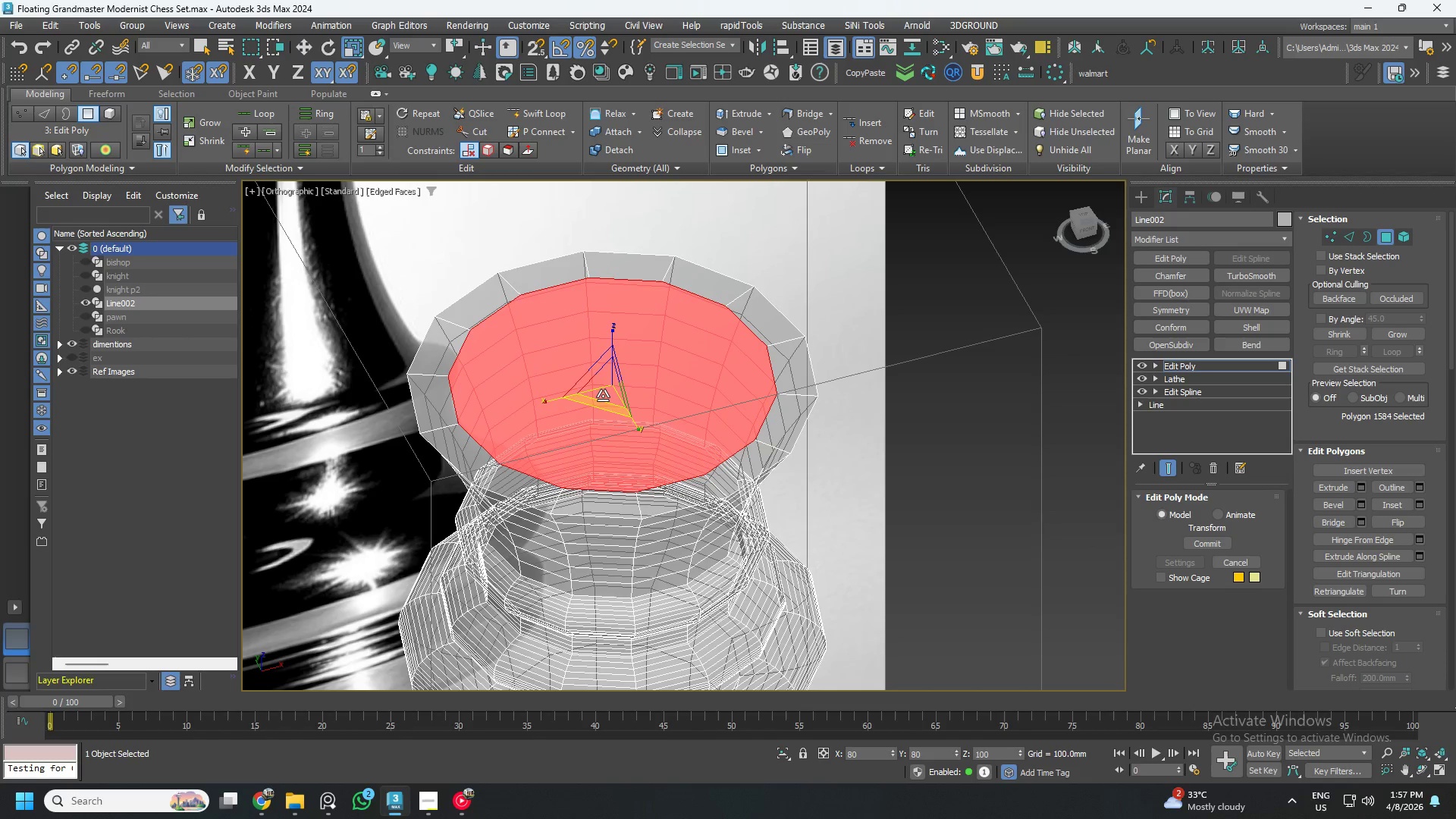 
hold_key(key=ShiftLeft, duration=1.53)
 